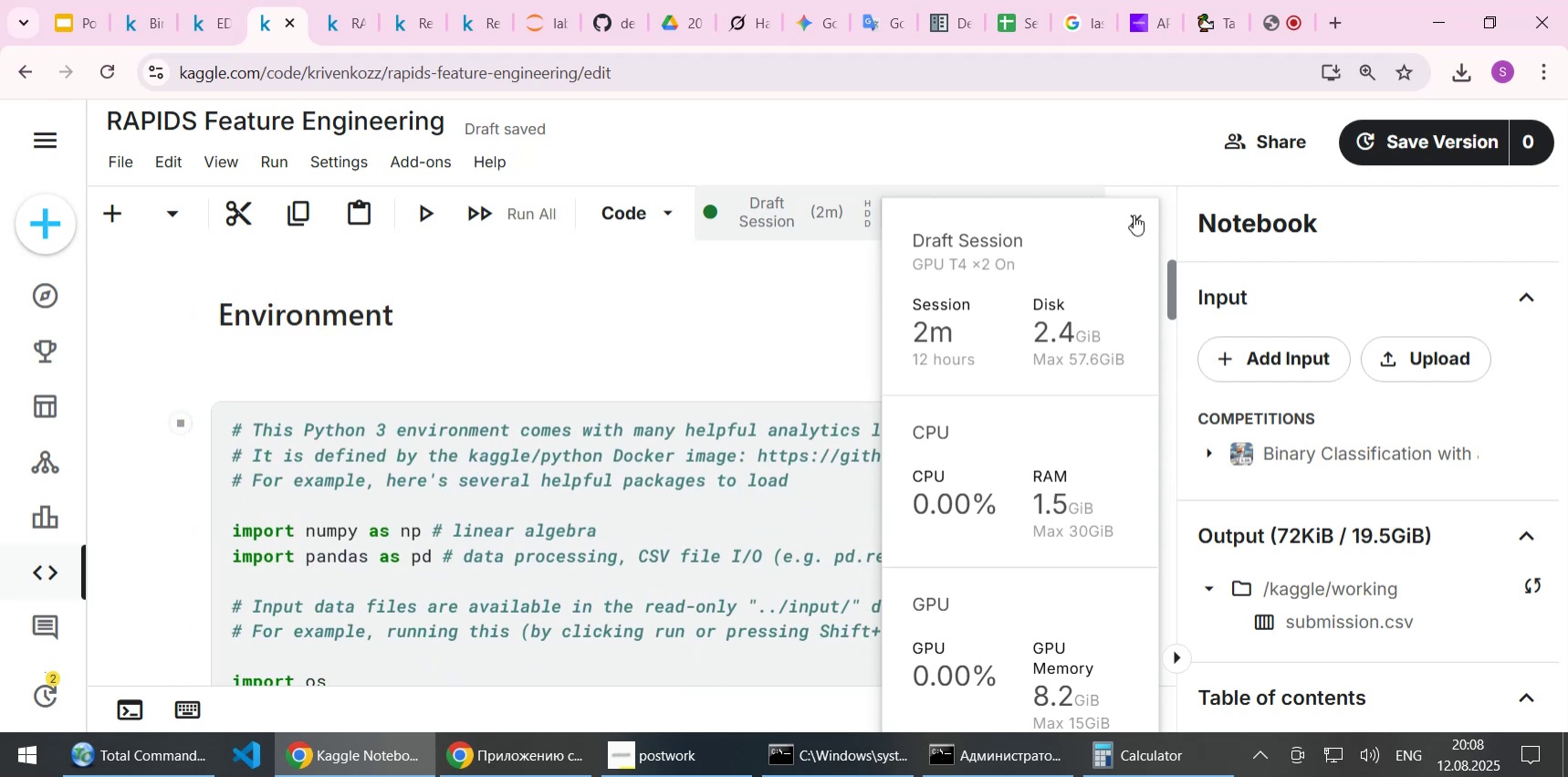 
left_click([1131, 211])
 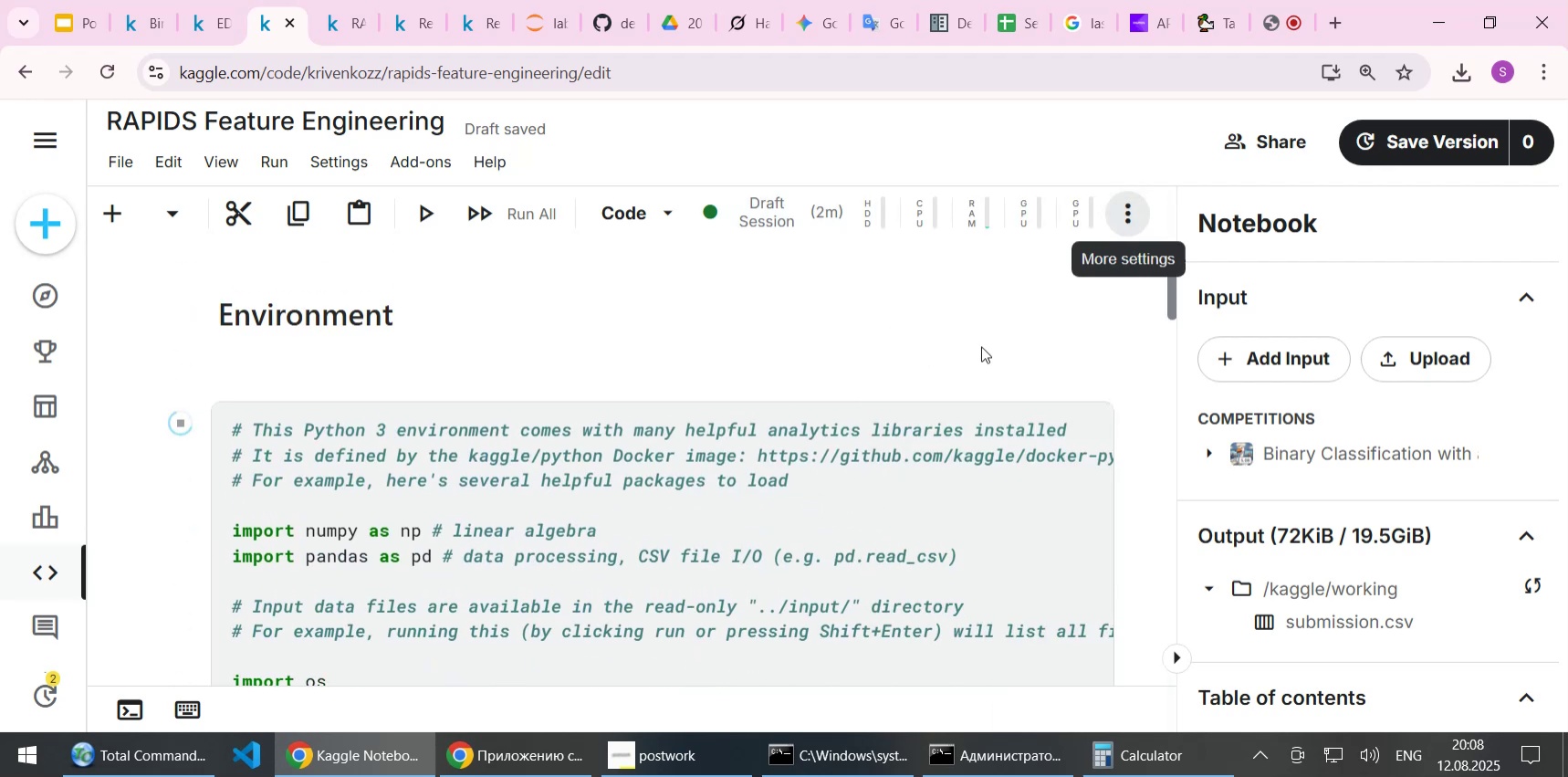 
scroll: coordinate [776, 438], scroll_direction: up, amount: 3.0
 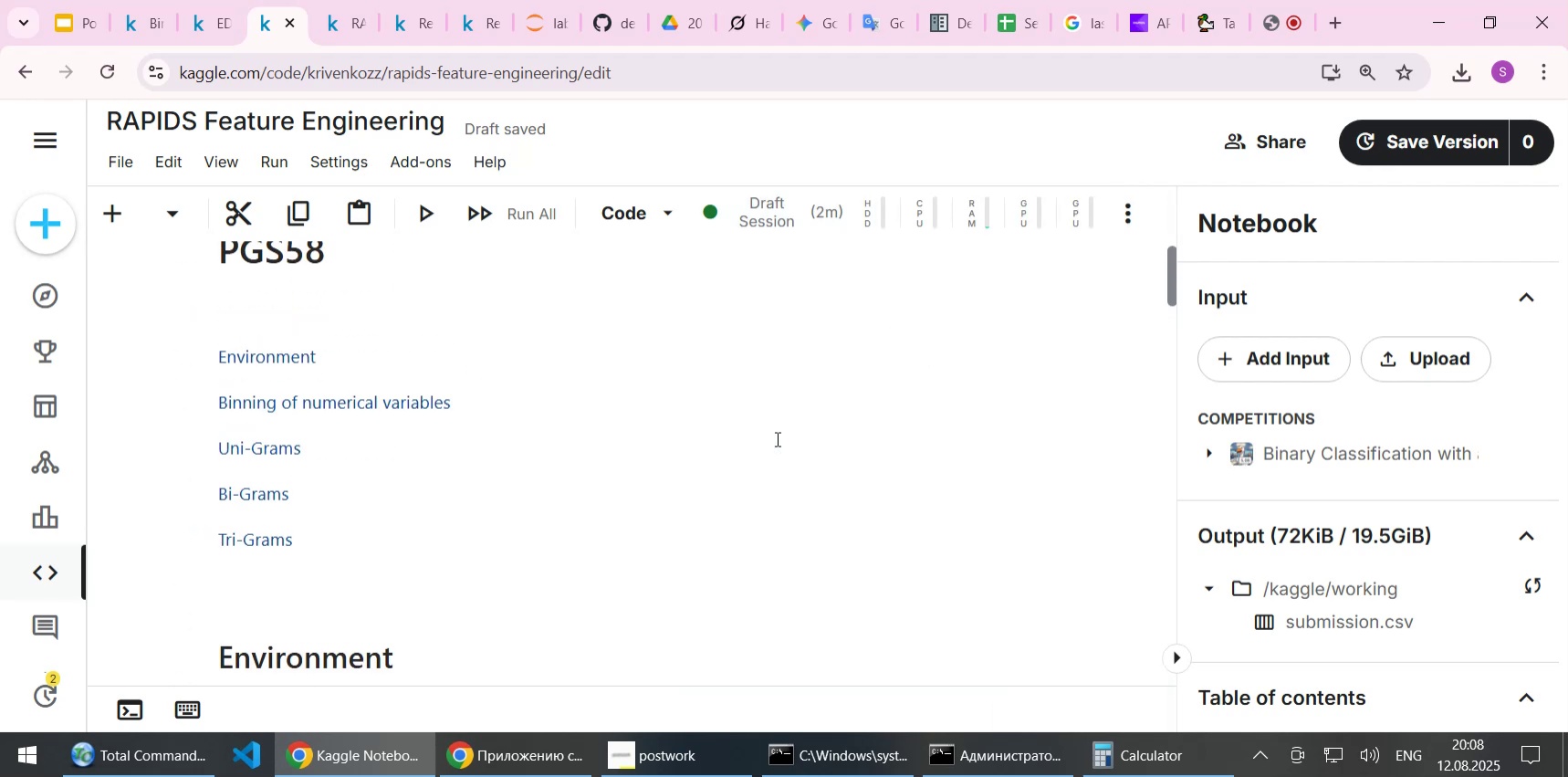 
scroll: coordinate [776, 438], scroll_direction: none, amount: 0.0
 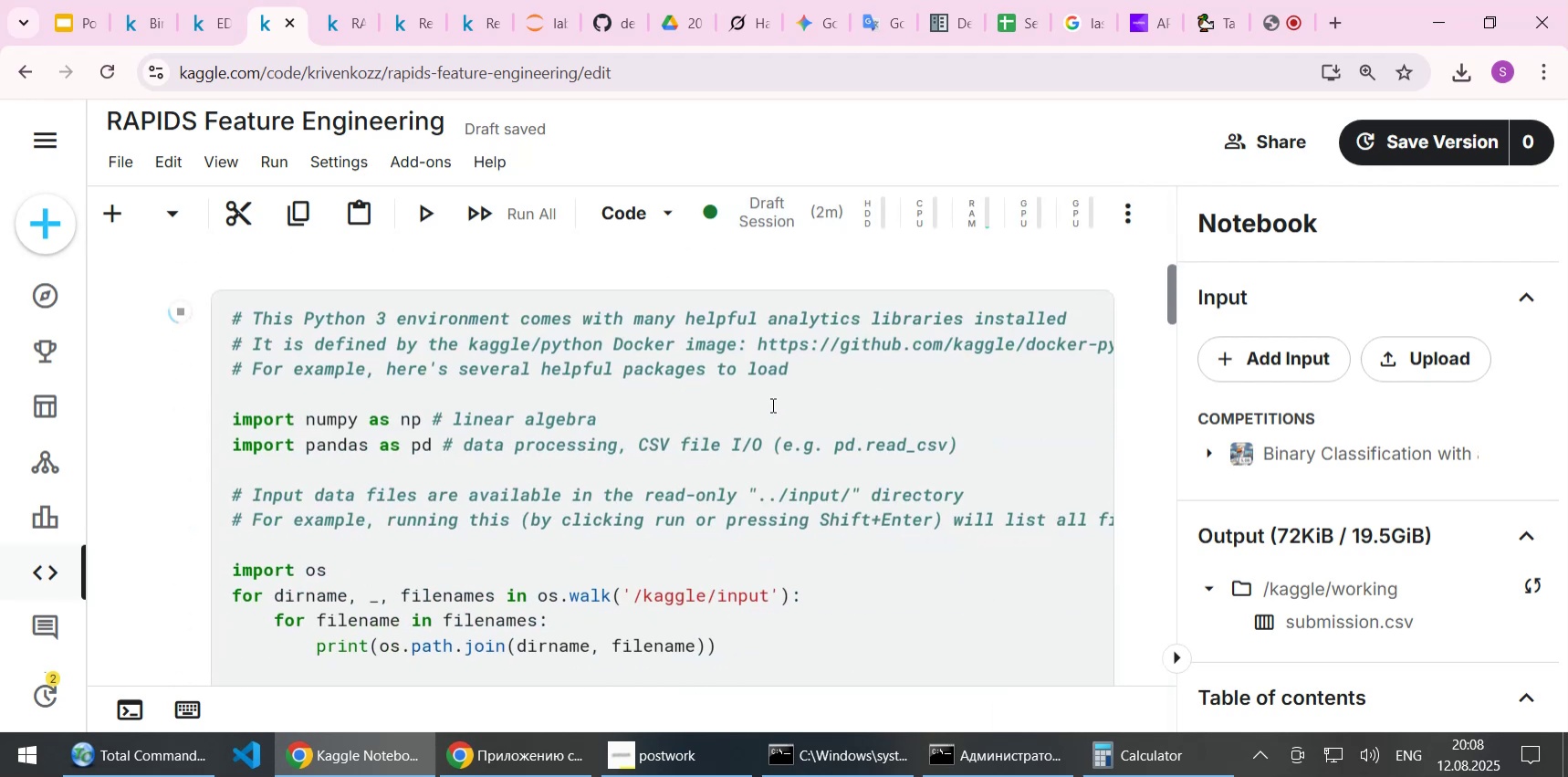 
scroll: coordinate [768, 402], scroll_direction: up, amount: 1.0
 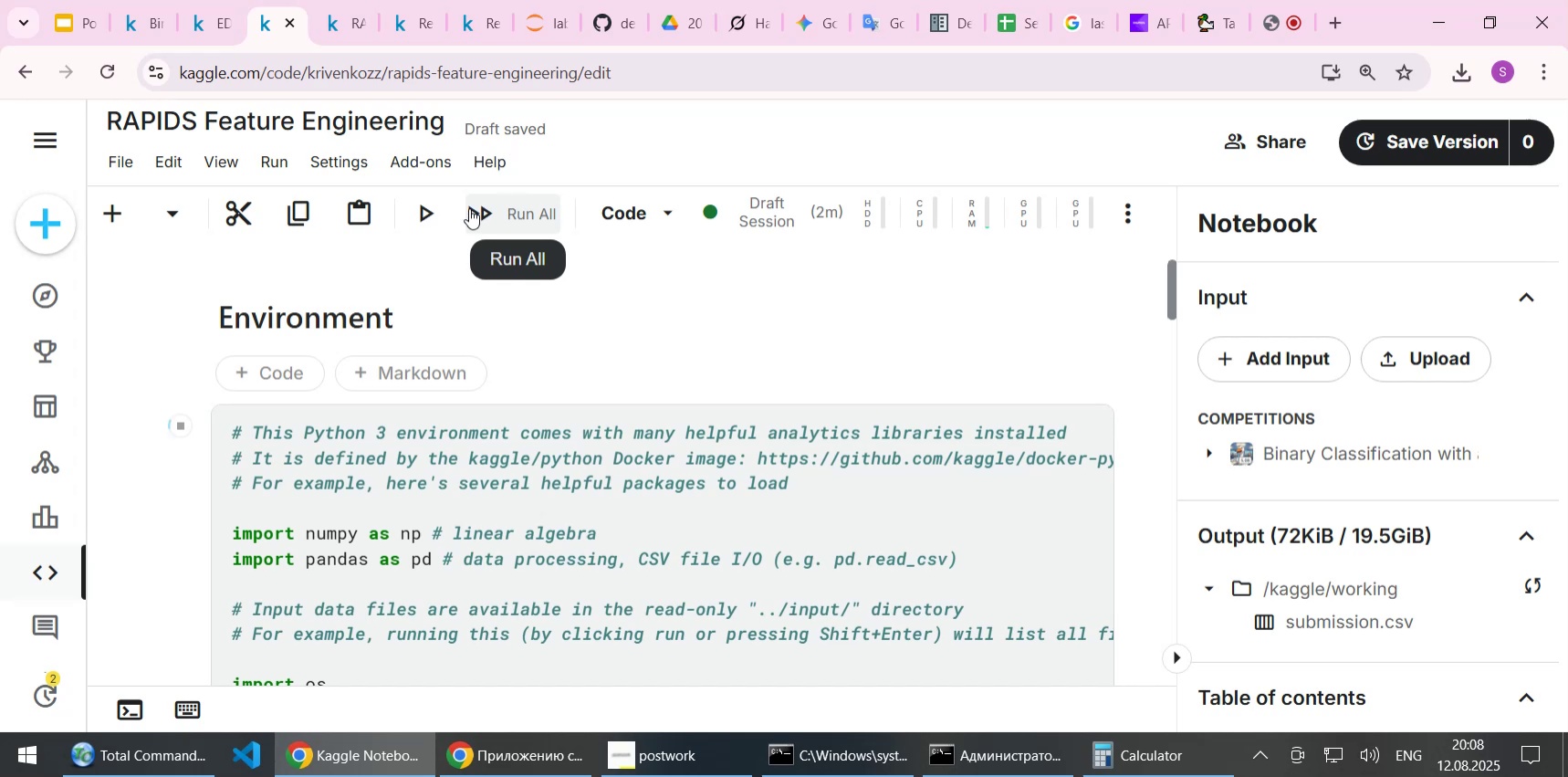 
left_click([276, 165])
 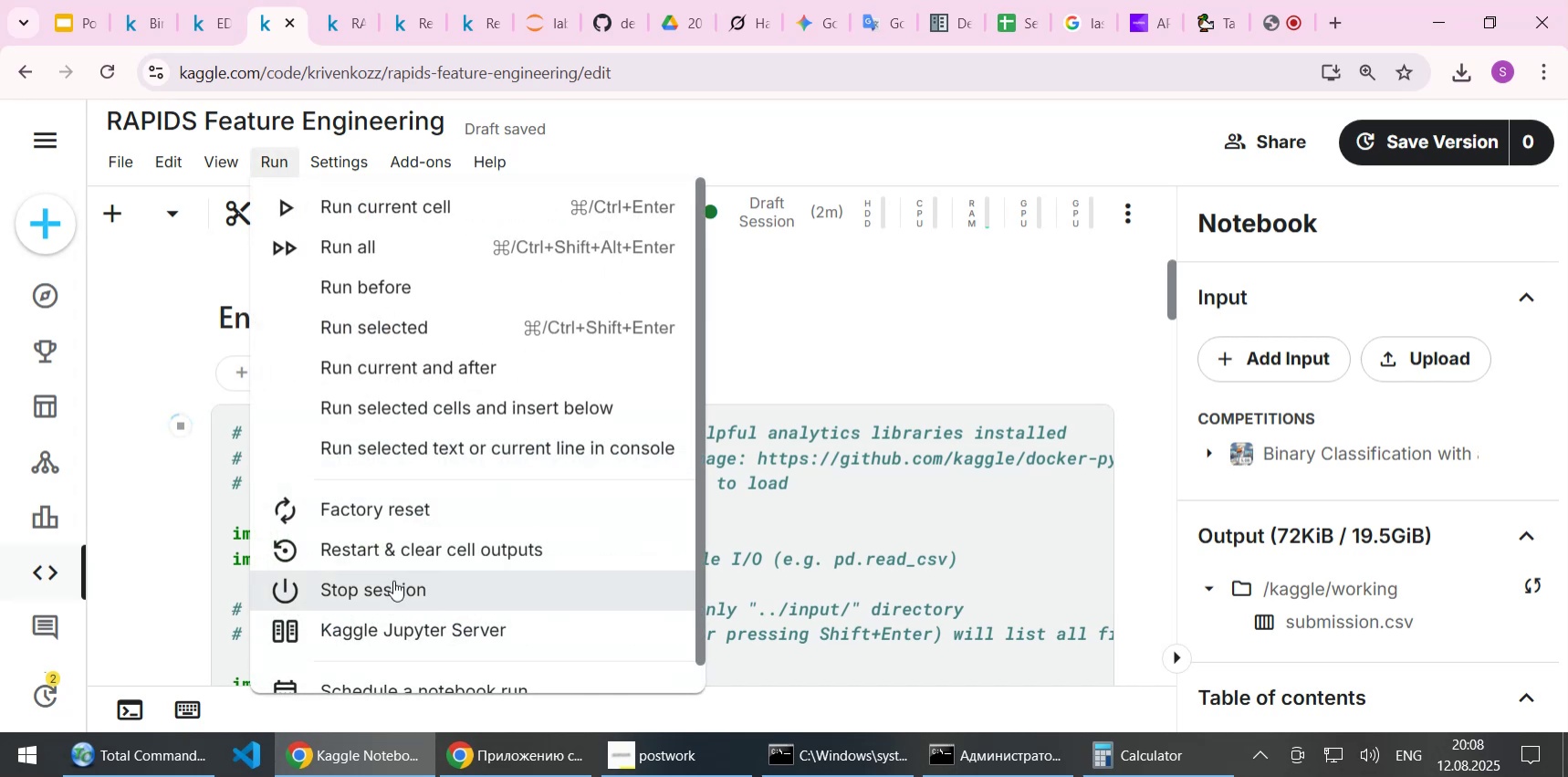 
left_click([393, 580])
 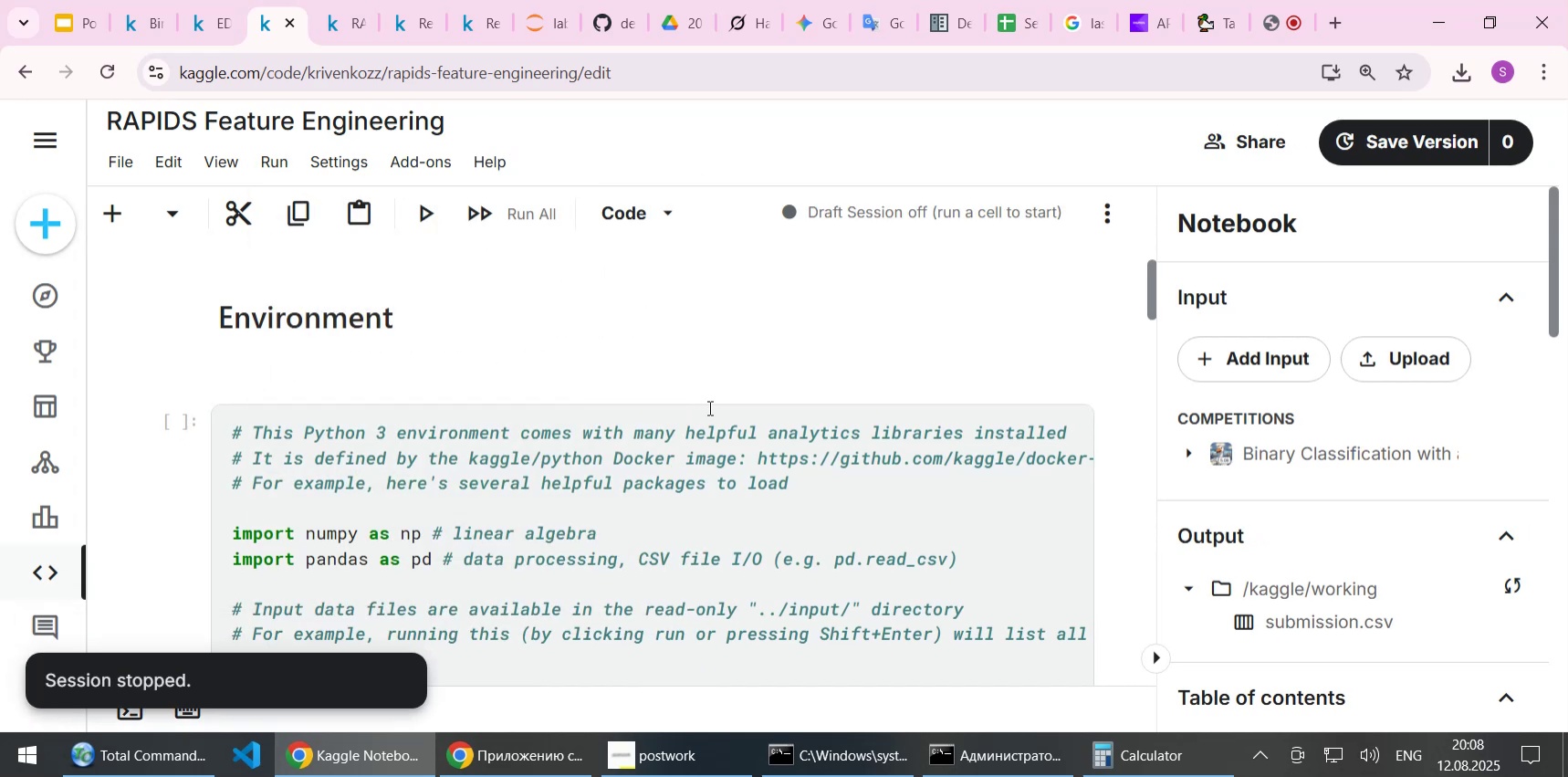 
left_click([346, 667])
 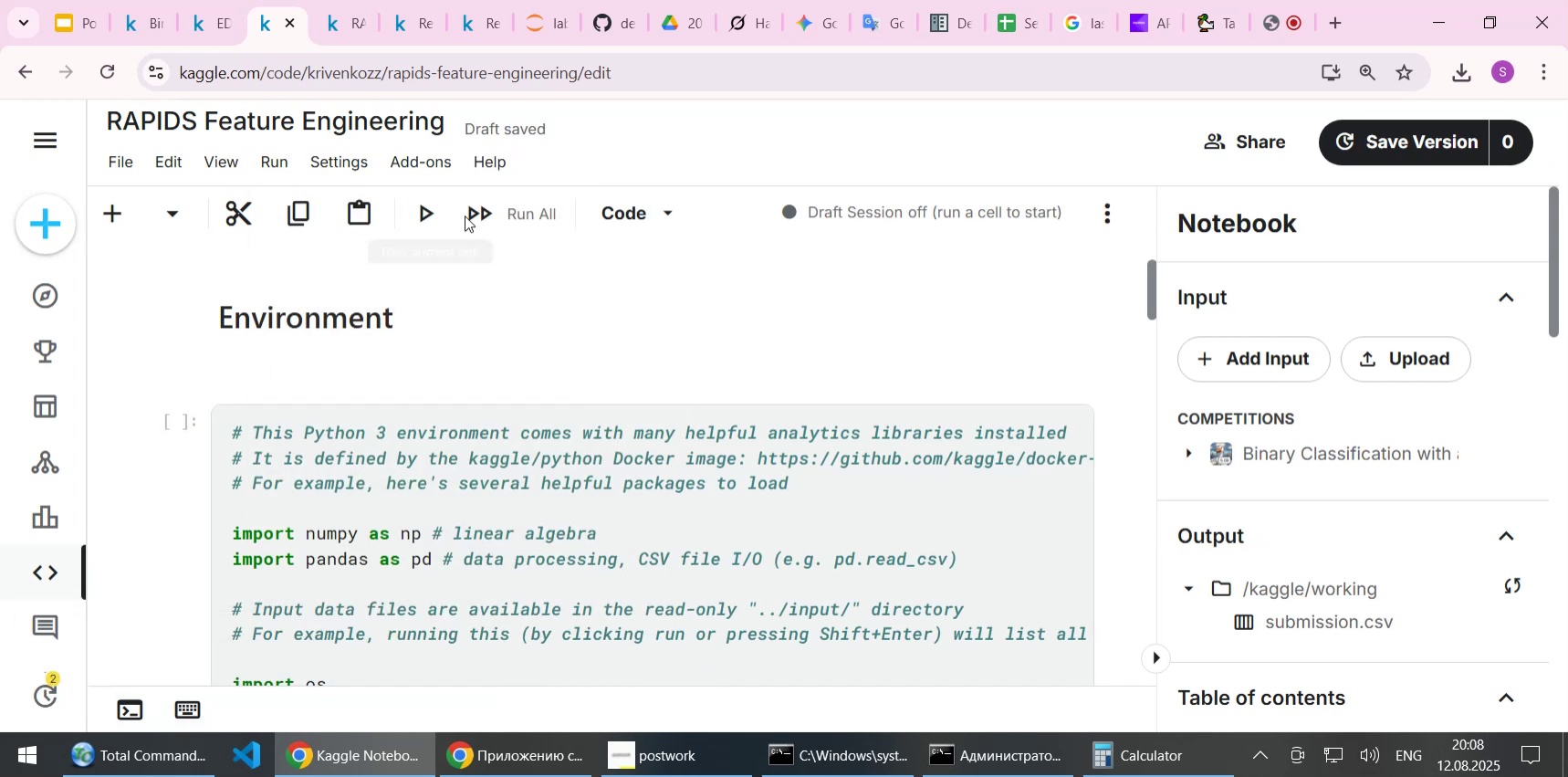 
left_click([508, 215])
 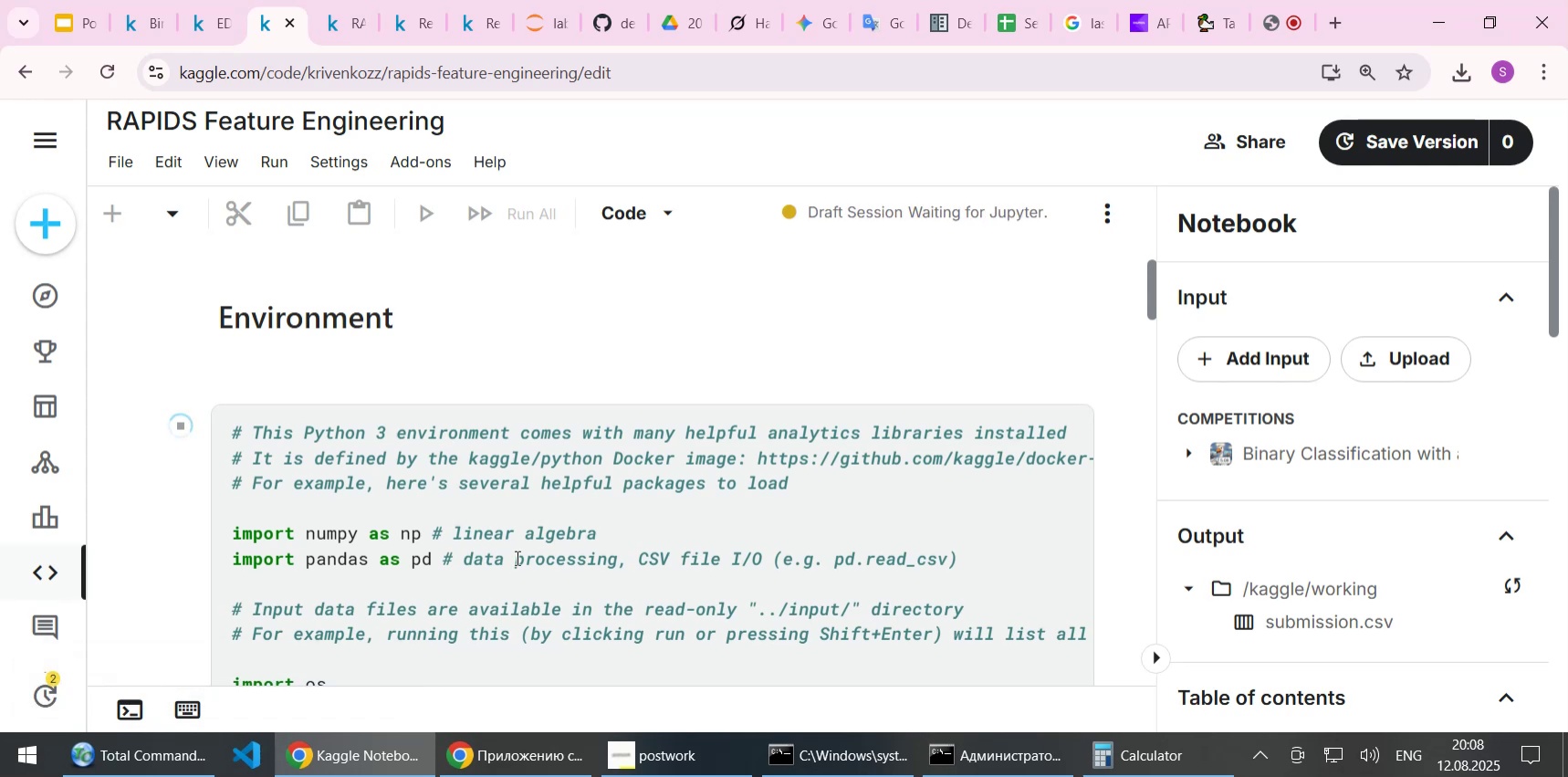 
wait(10.59)
 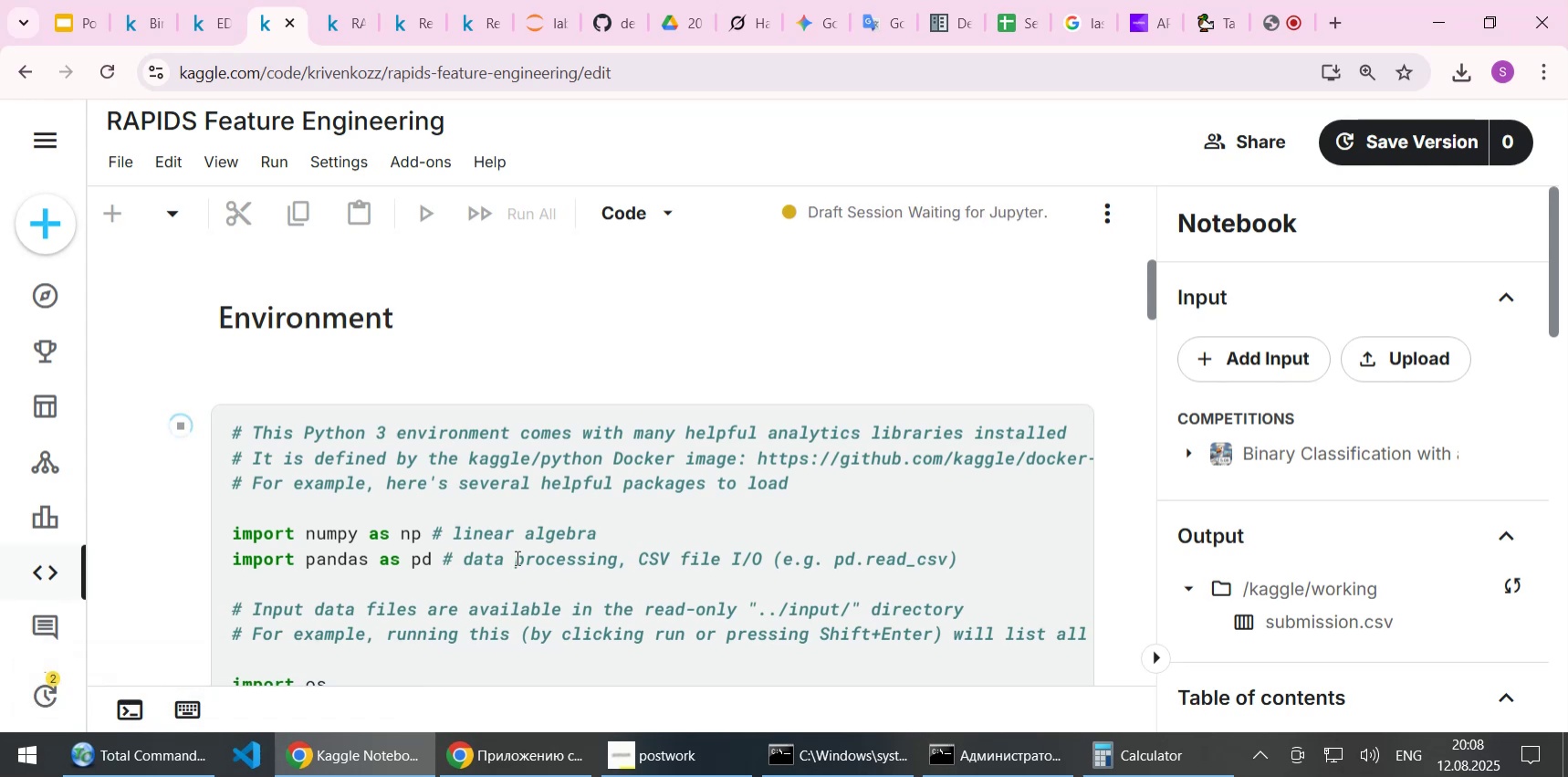 
left_click([1266, 26])
 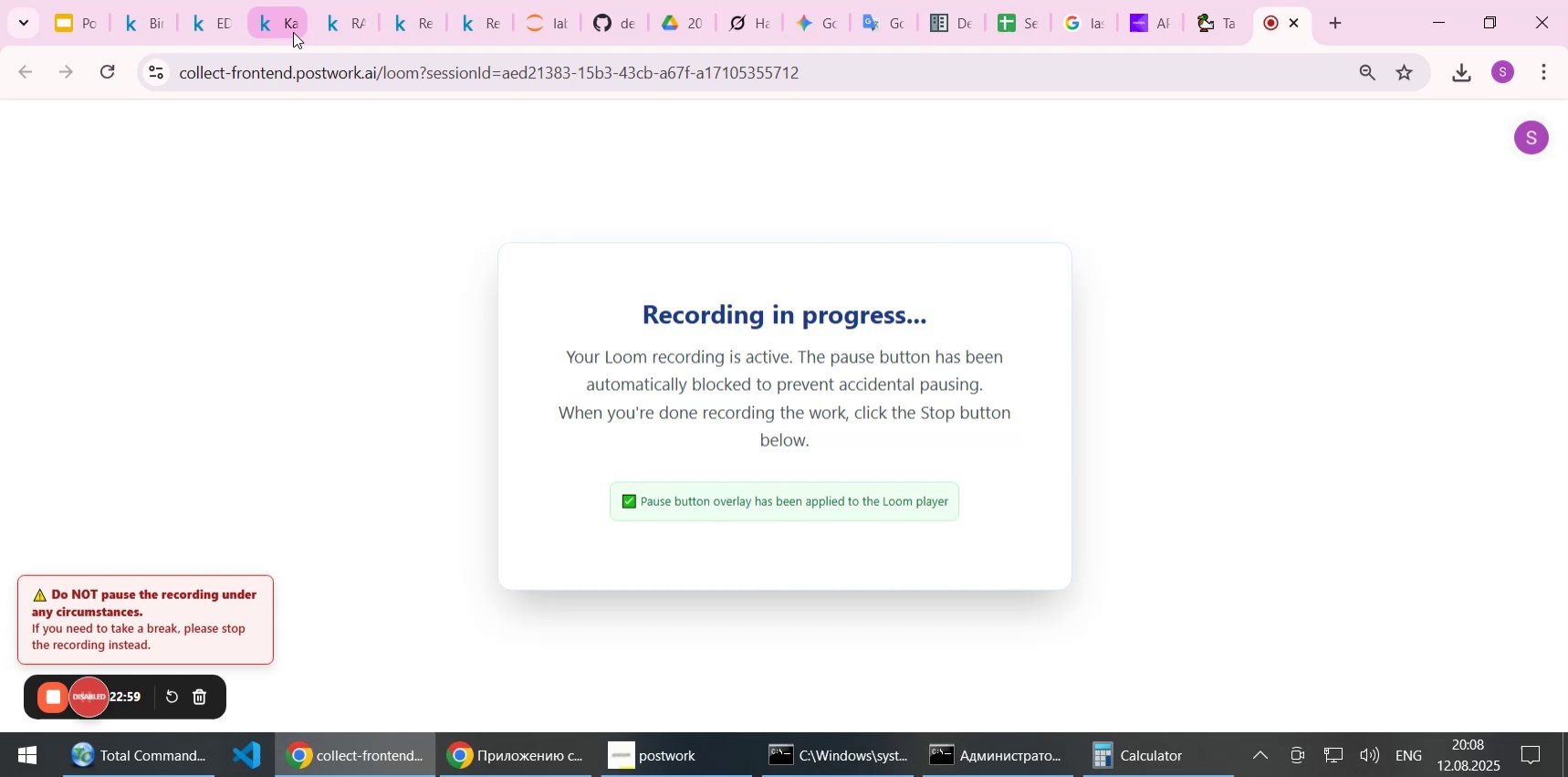 
left_click([274, 20])
 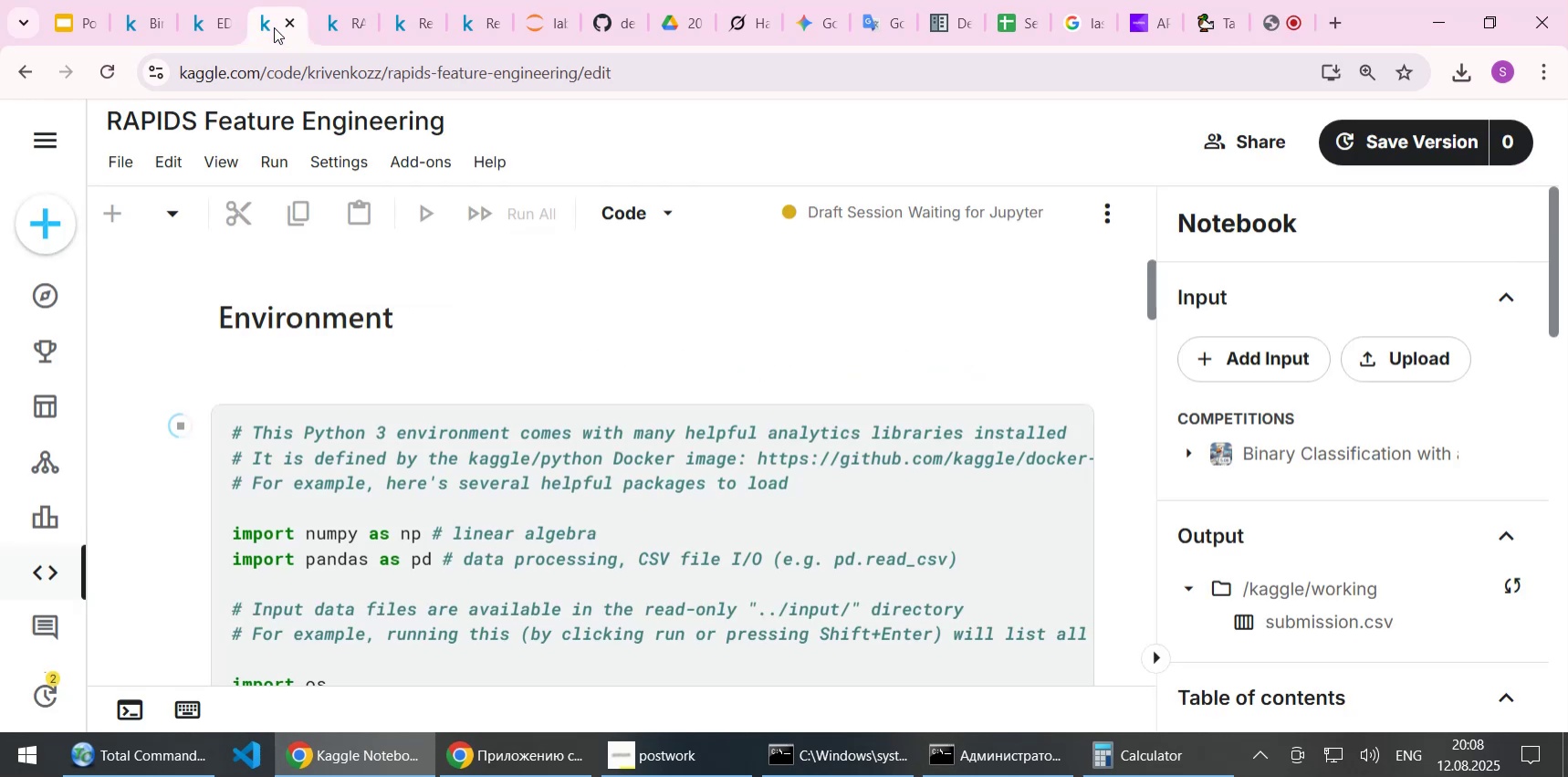 
left_click([659, 770])
 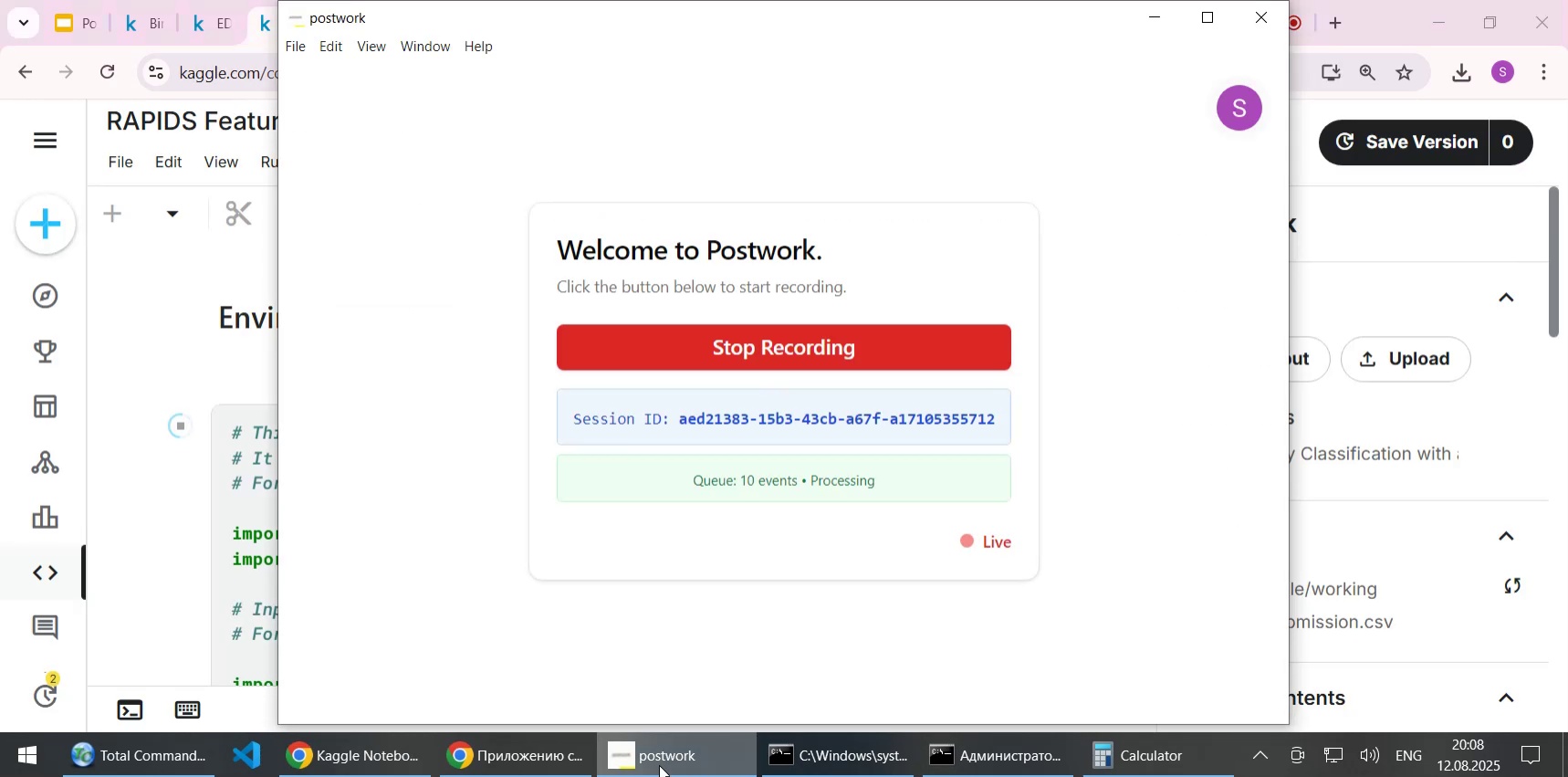 
left_click([659, 764])
 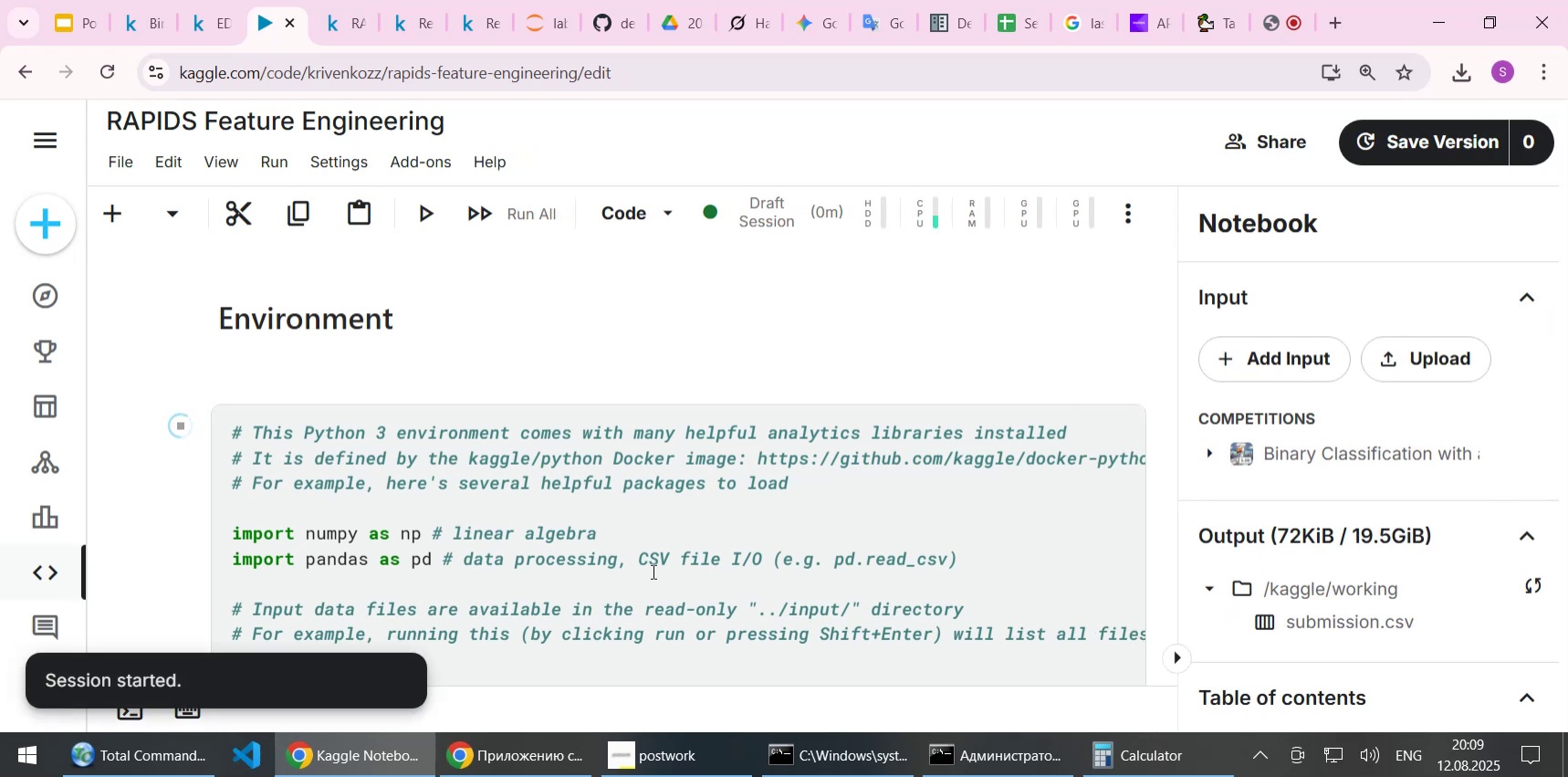 
wait(38.27)
 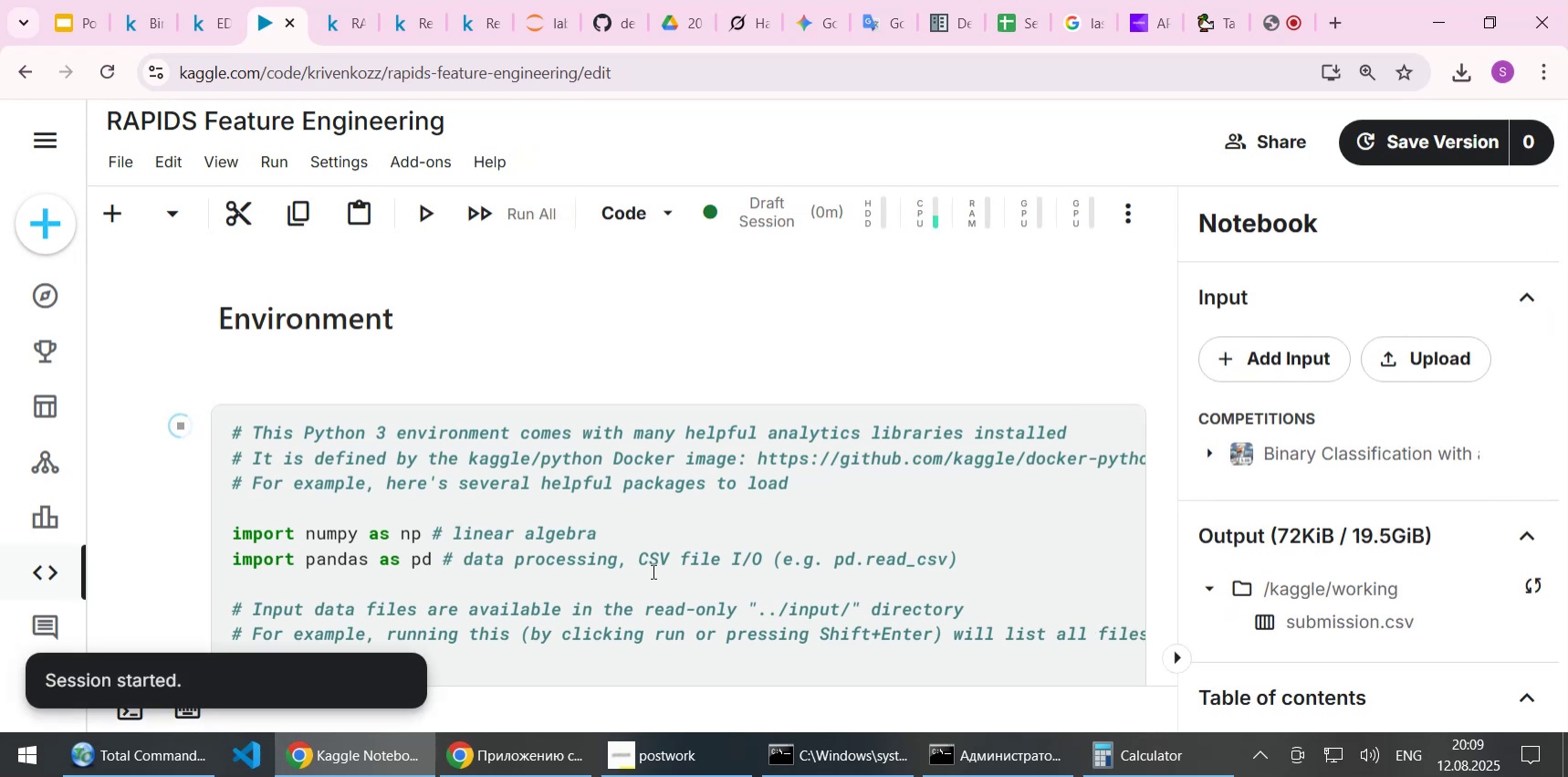 
scroll: coordinate [715, 533], scroll_direction: down, amount: 6.0
 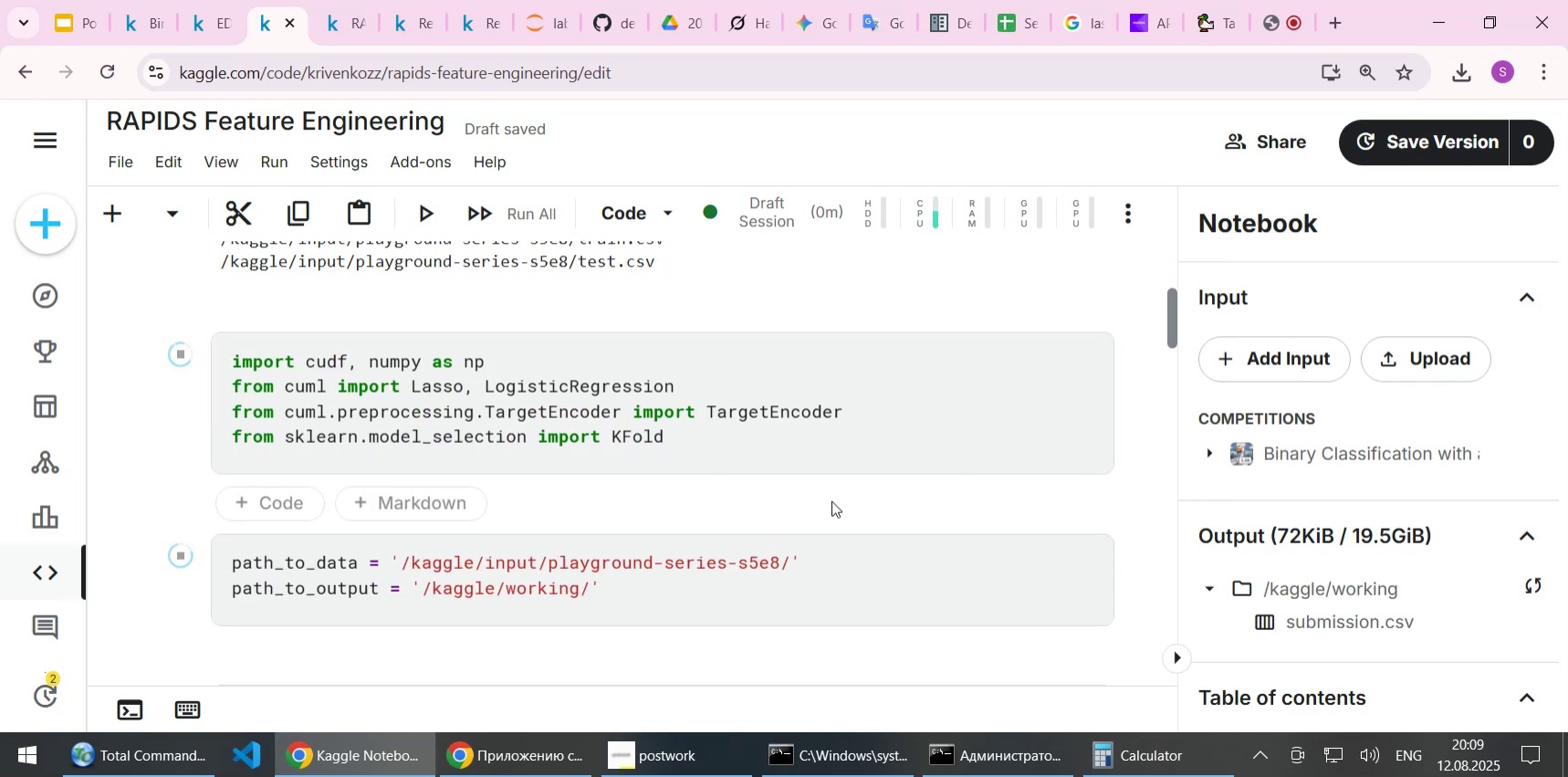 
wait(8.91)
 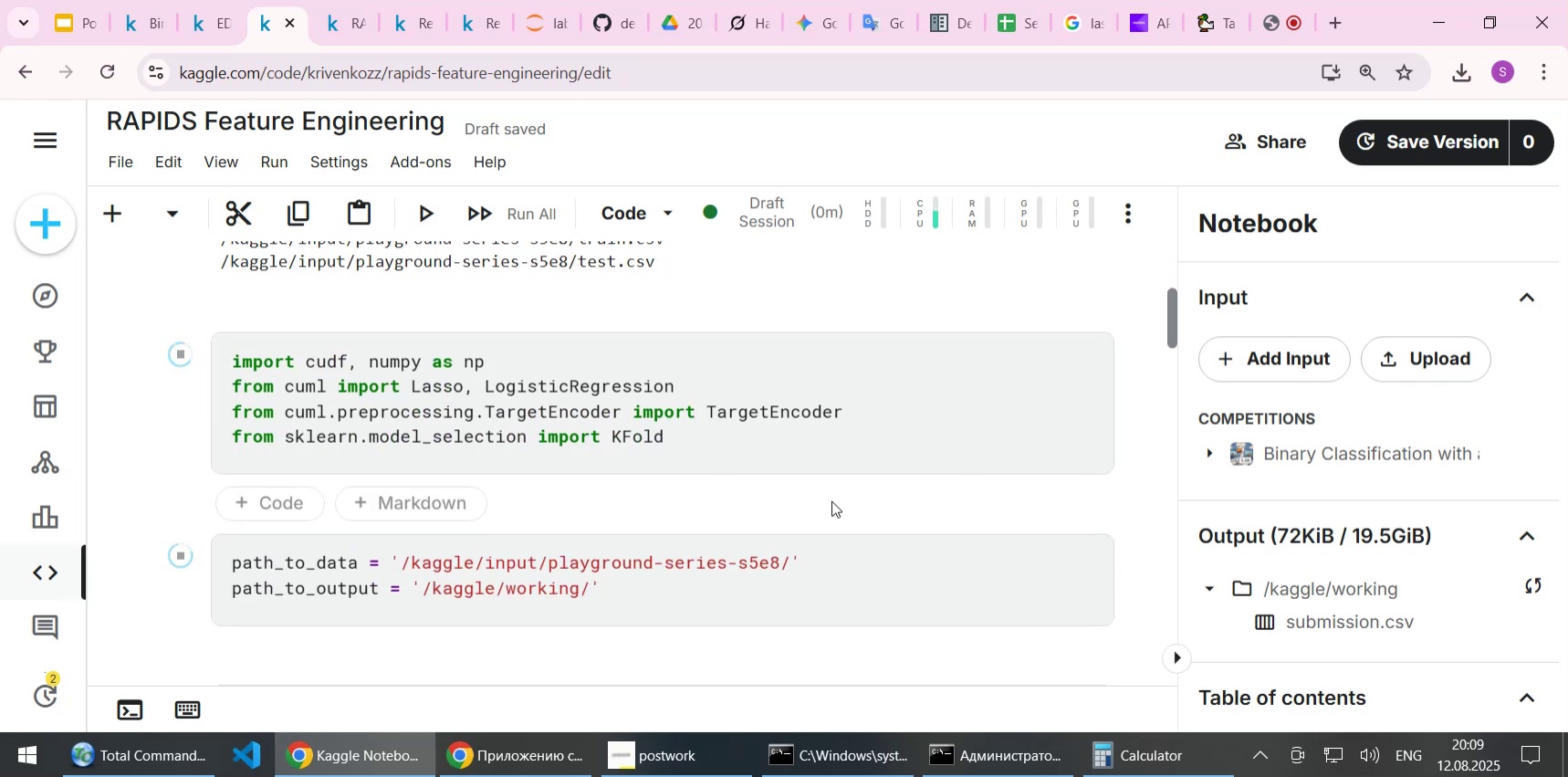 
scroll: coordinate [841, 465], scroll_direction: down, amount: 34.0
 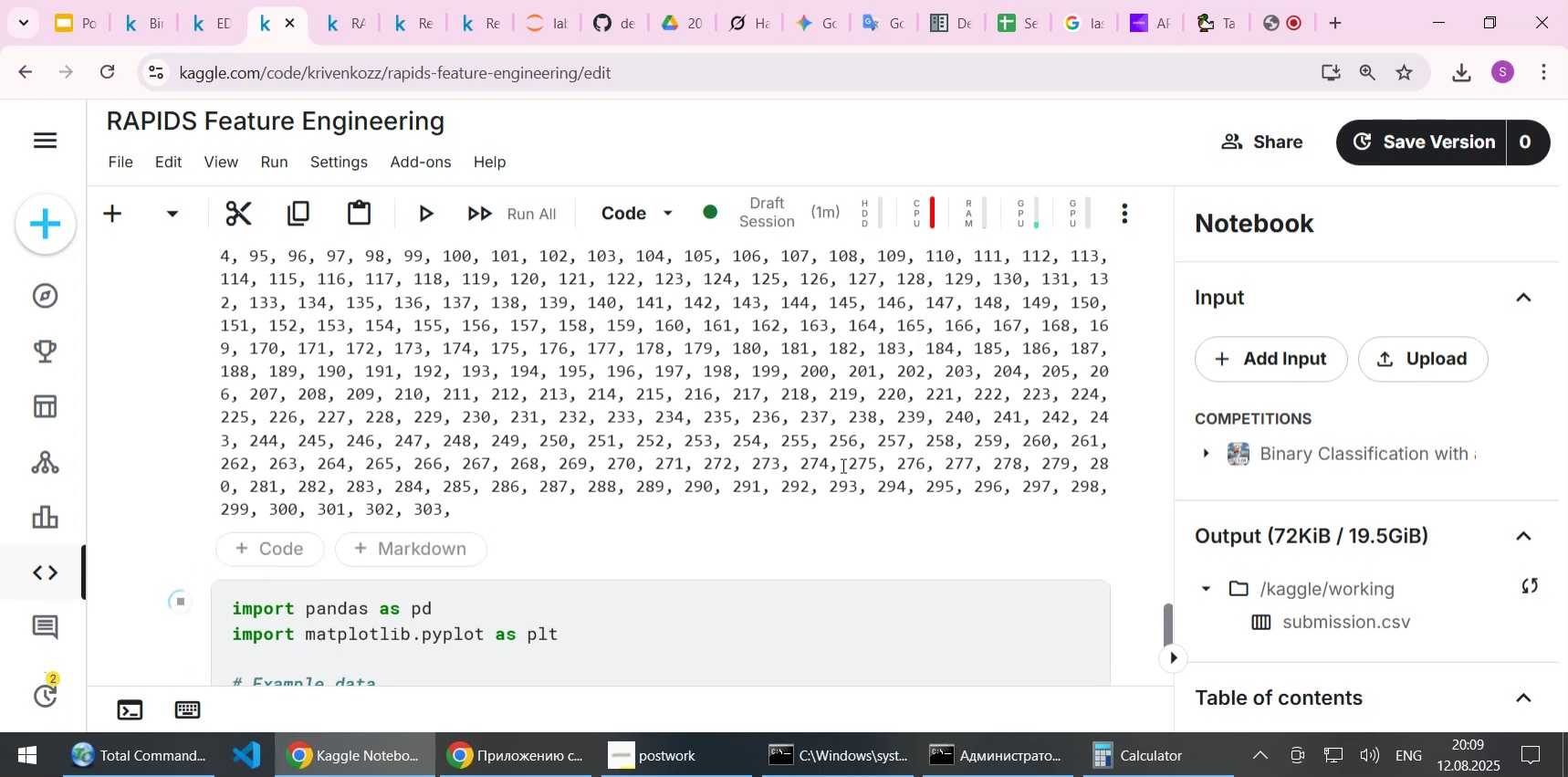 
wait(6.0)
 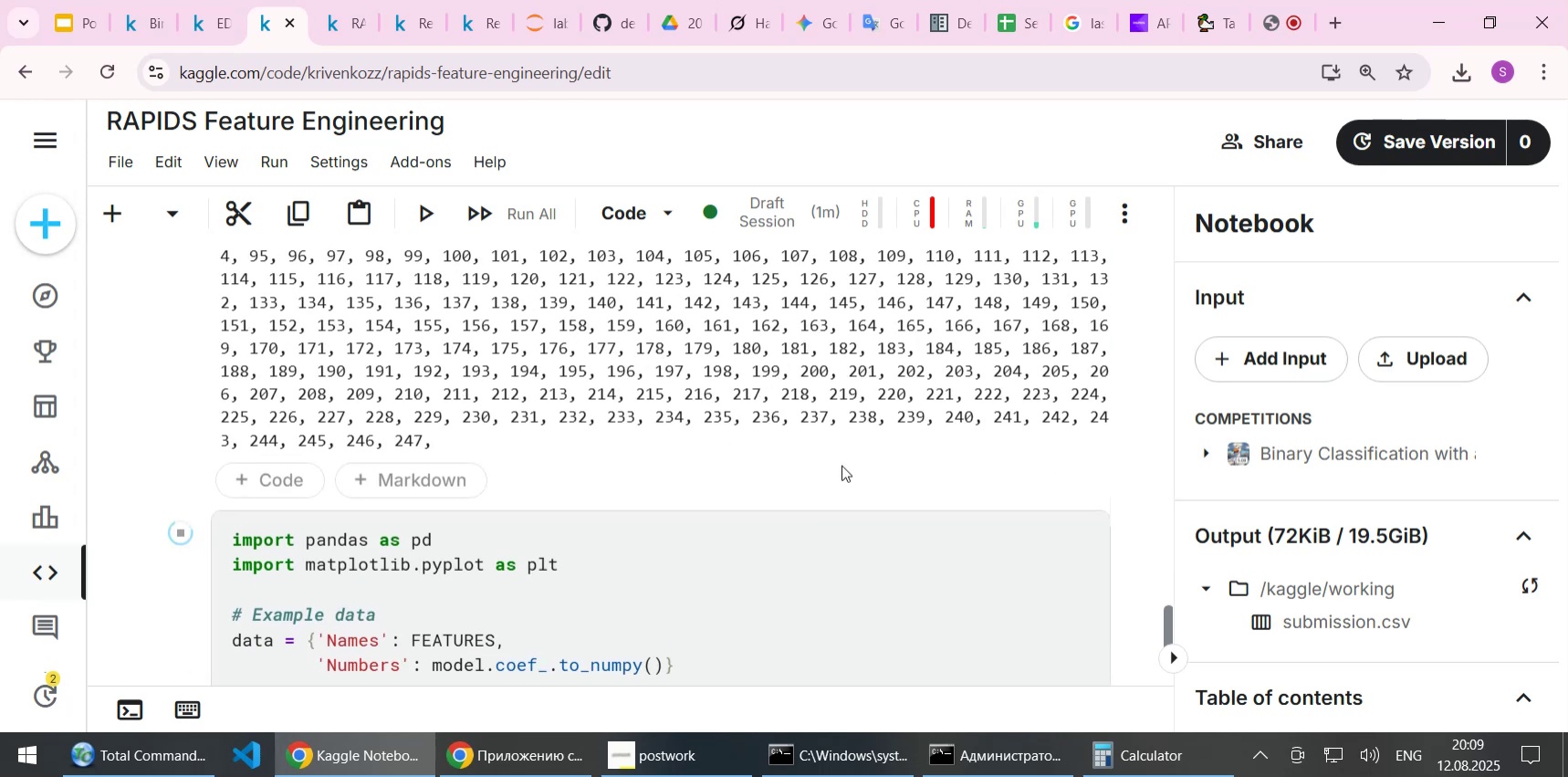 
scroll: coordinate [841, 465], scroll_direction: down, amount: 1.0
 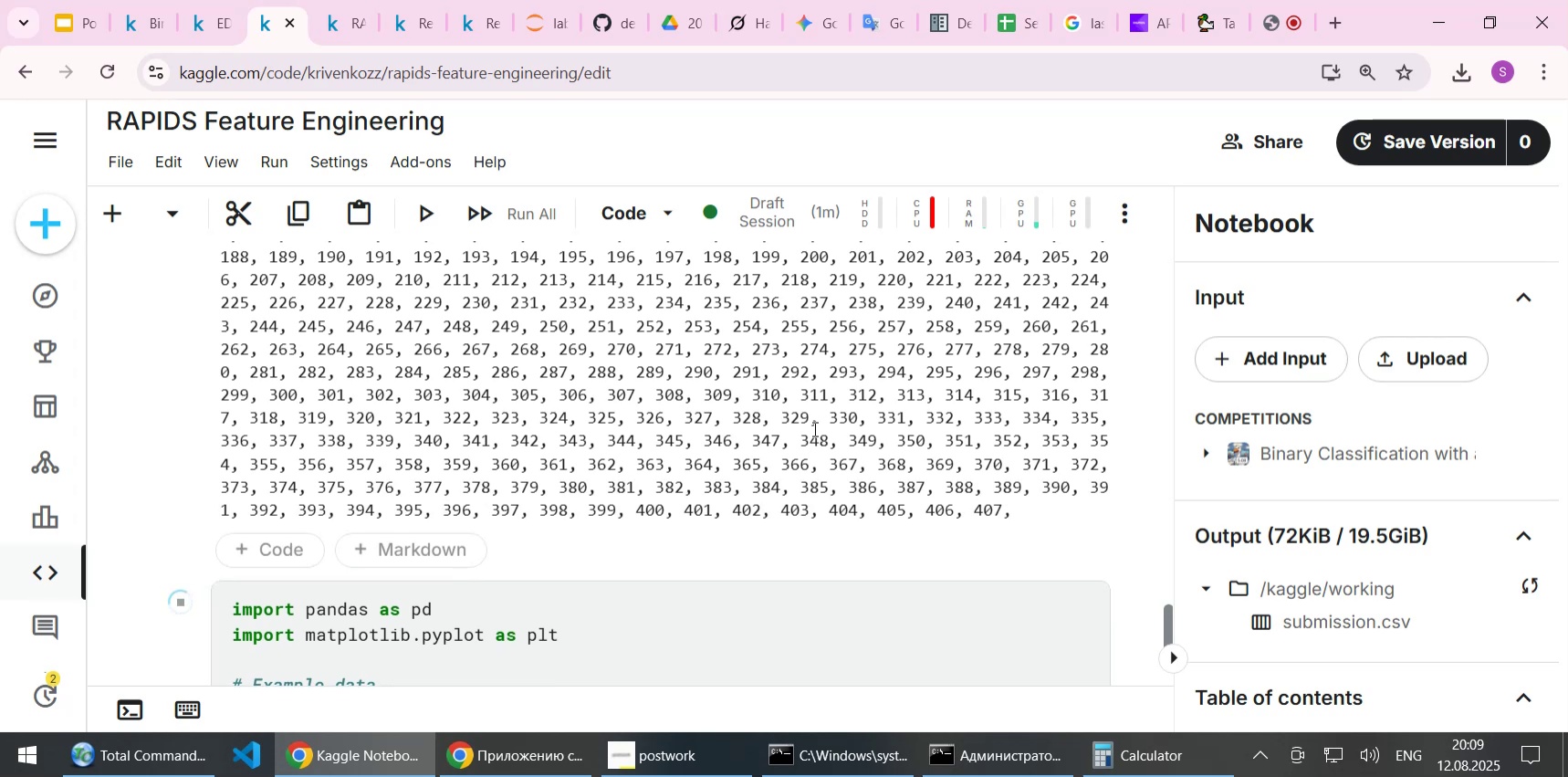 
wait(6.56)
 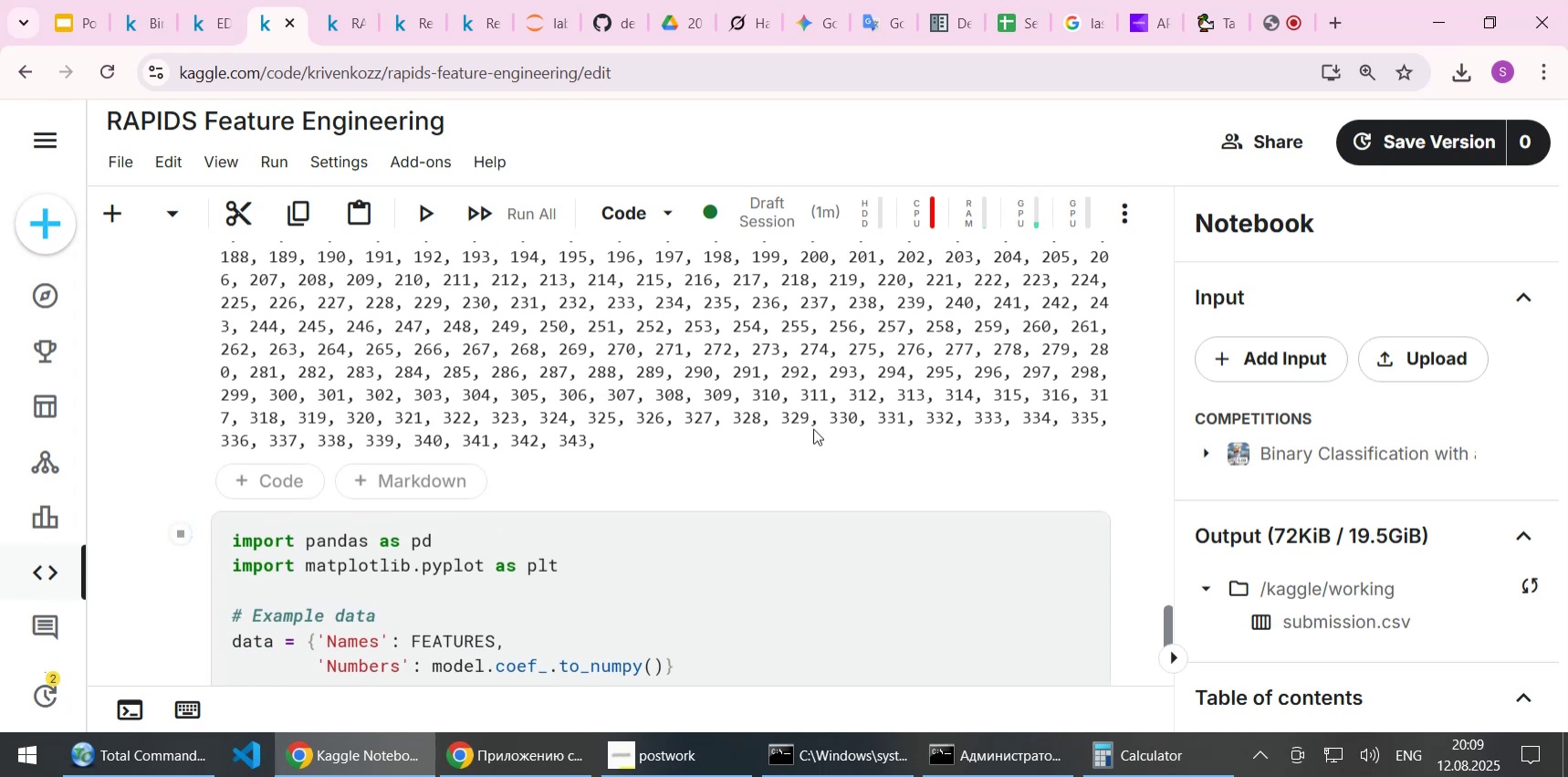 
scroll: coordinate [813, 428], scroll_direction: down, amount: 1.0
 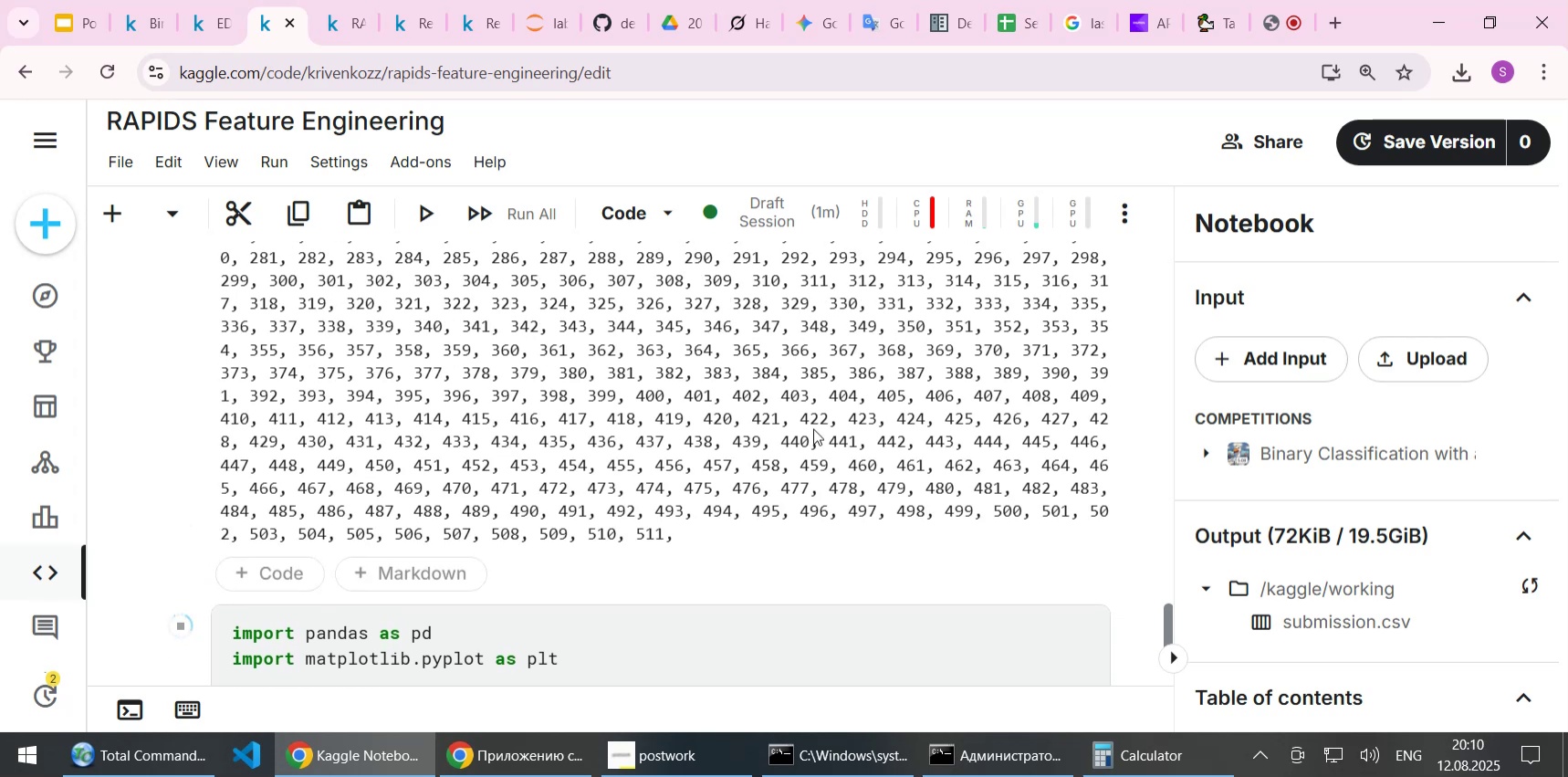 
wait(6.49)
 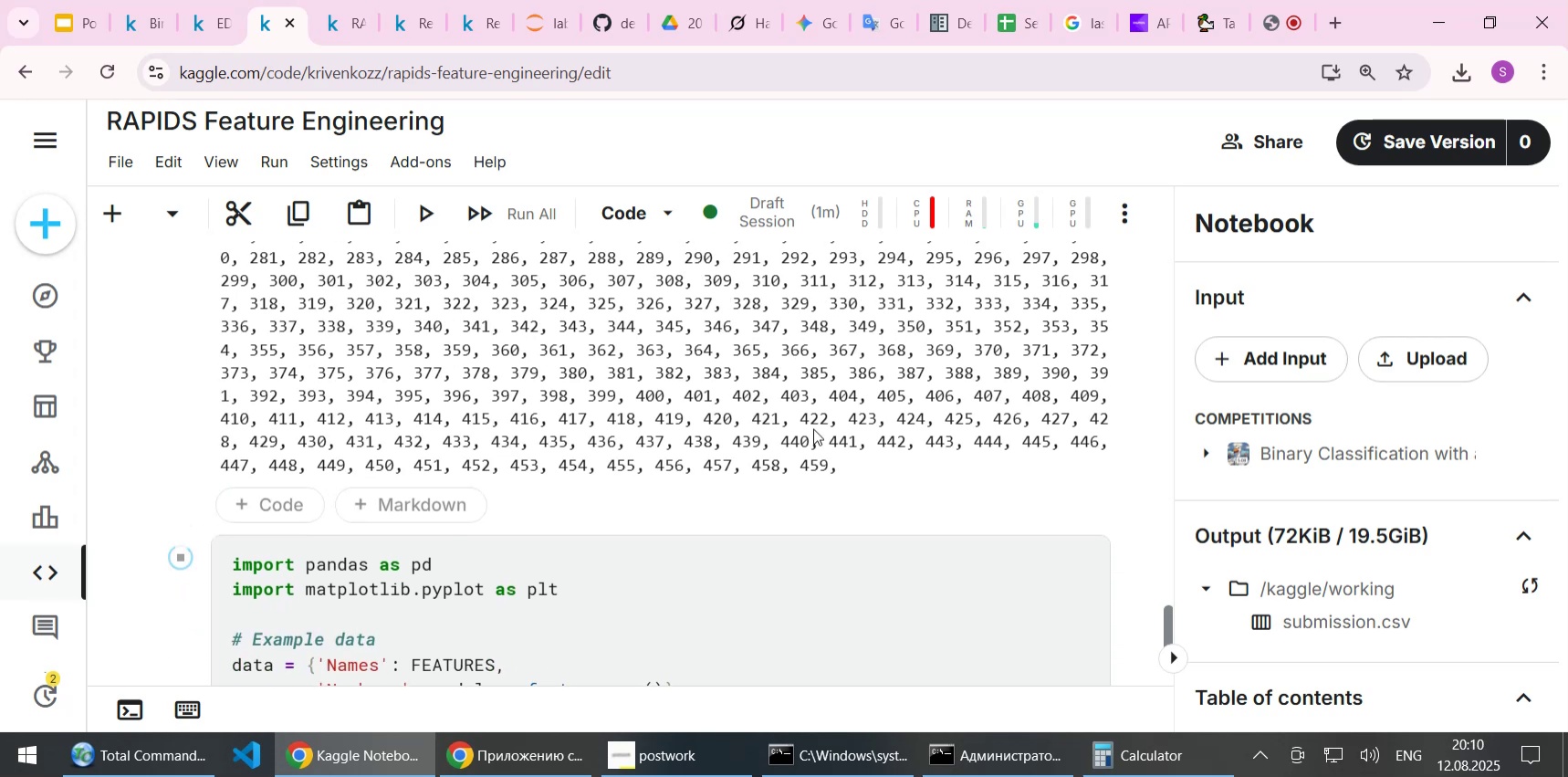 
scroll: coordinate [813, 428], scroll_direction: down, amount: 2.0
 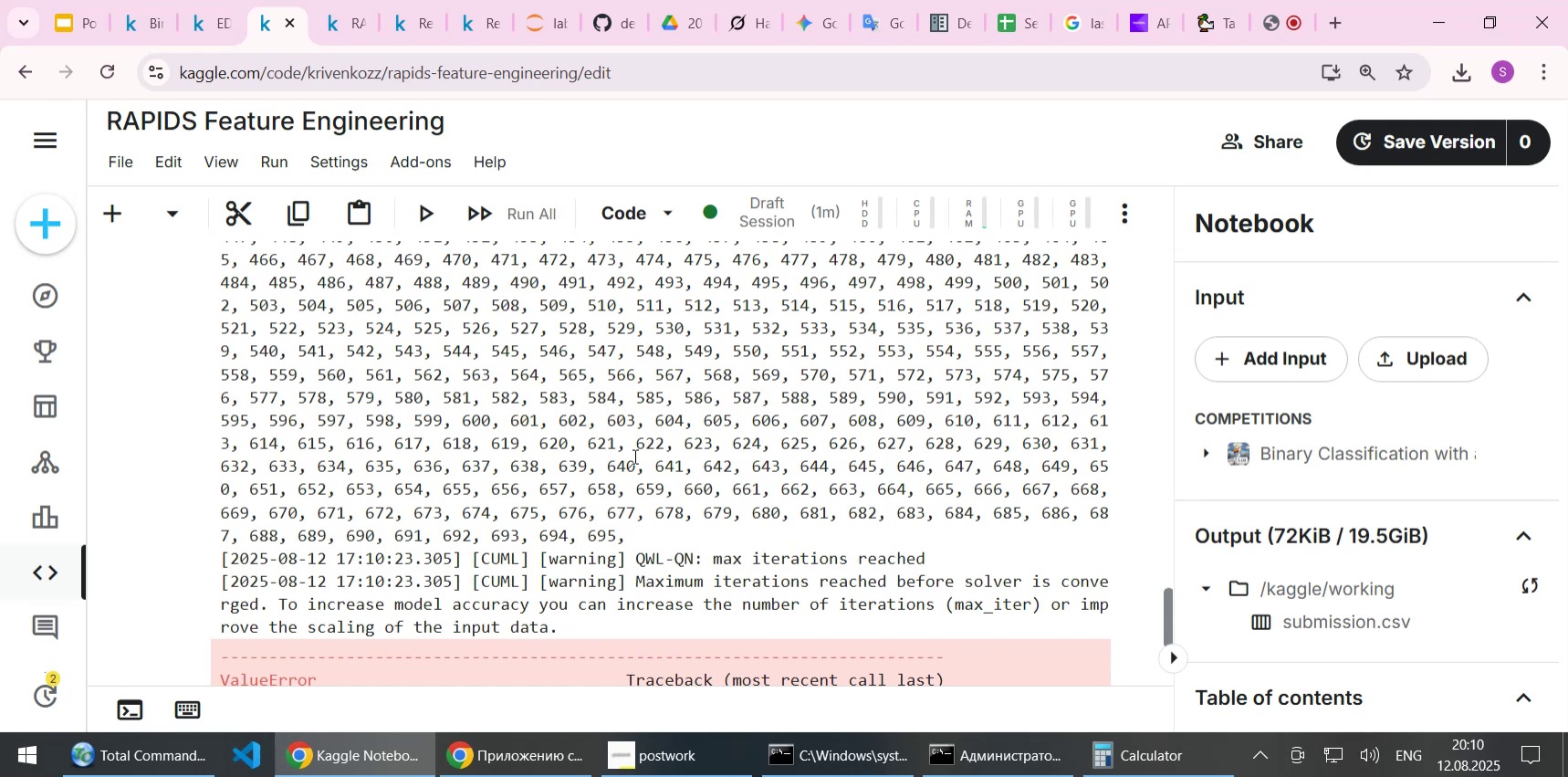 
wait(28.03)
 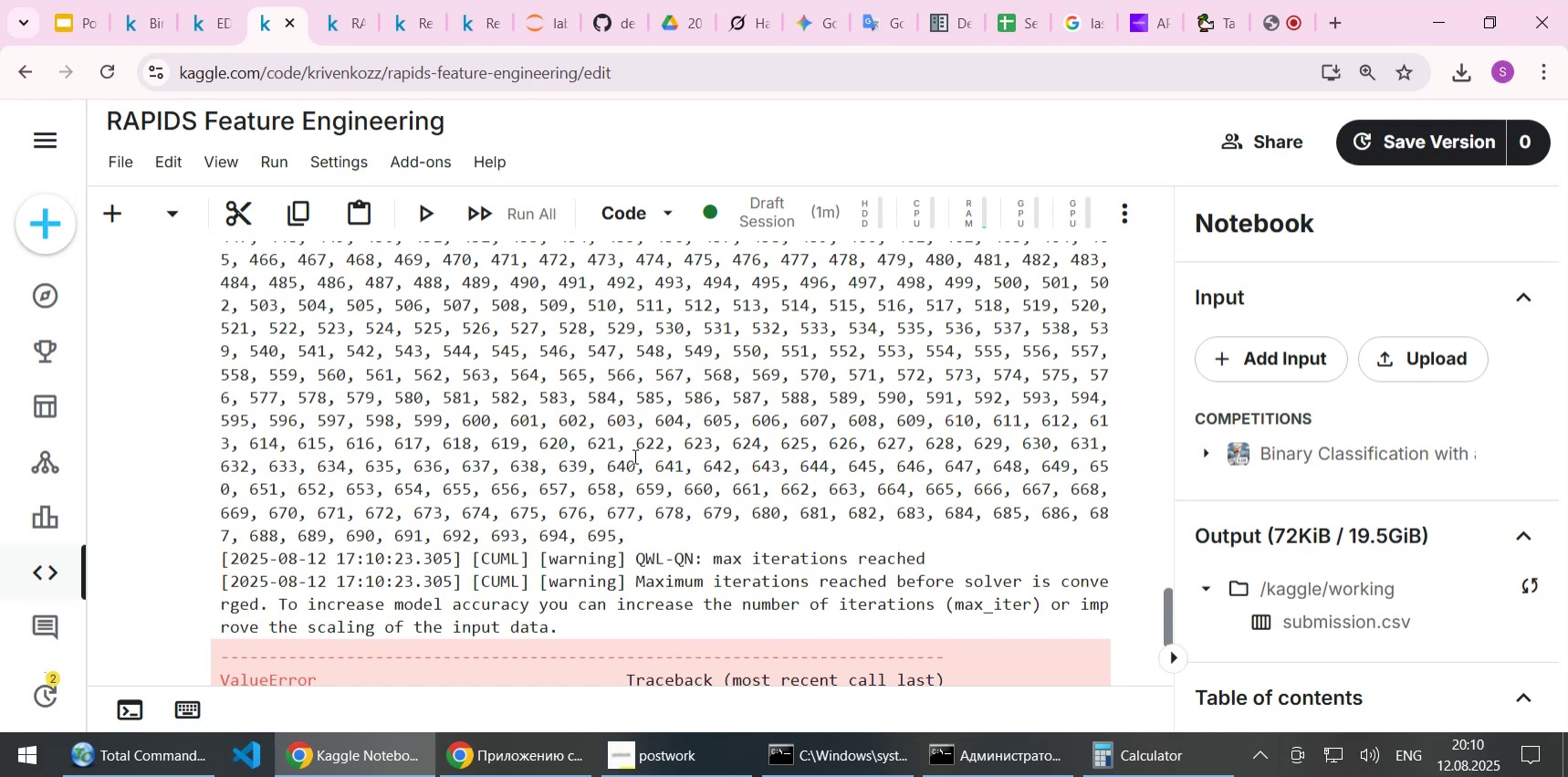 
scroll: coordinate [581, 487], scroll_direction: down, amount: 1.0
 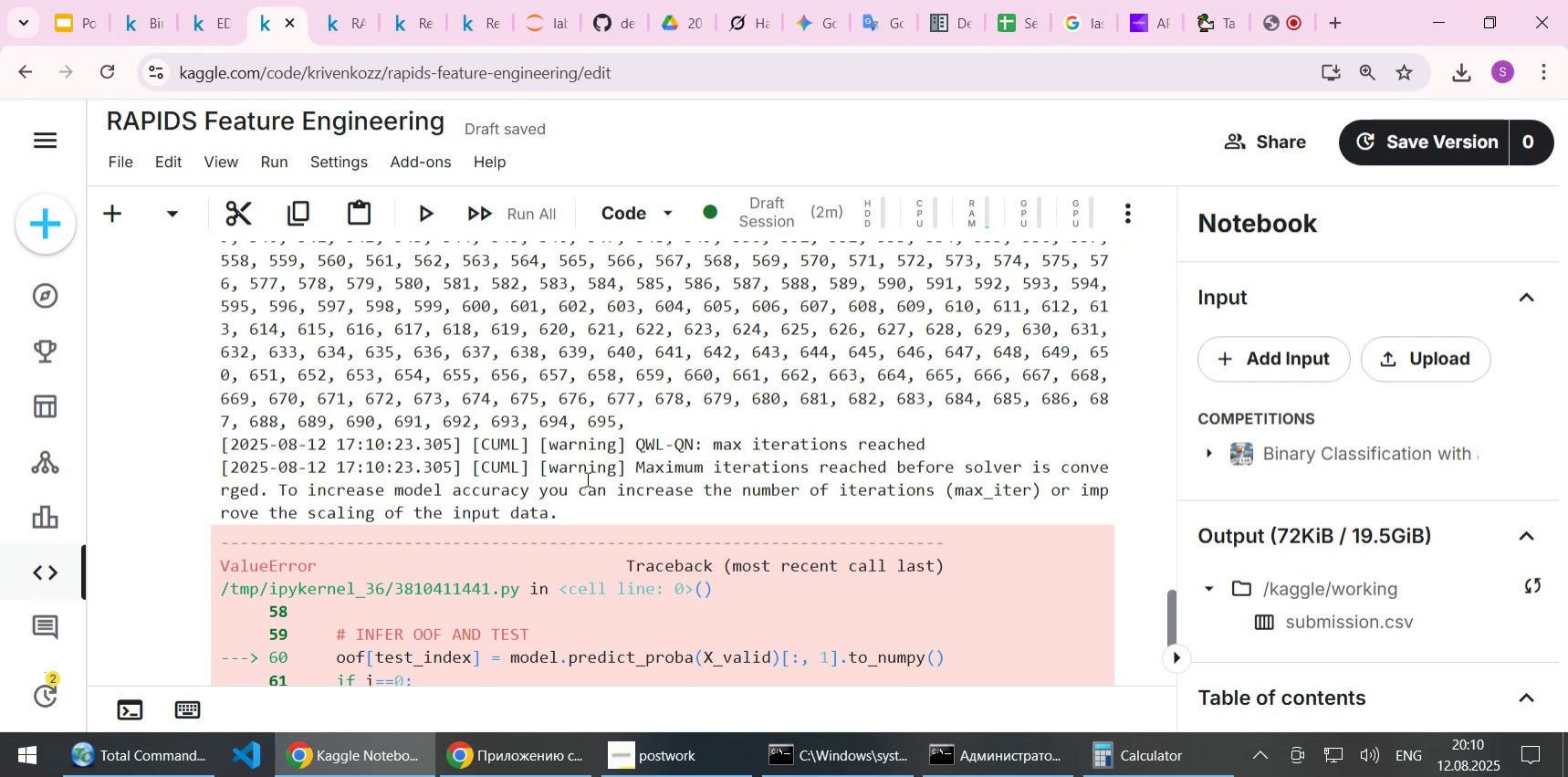 
wait(13.19)
 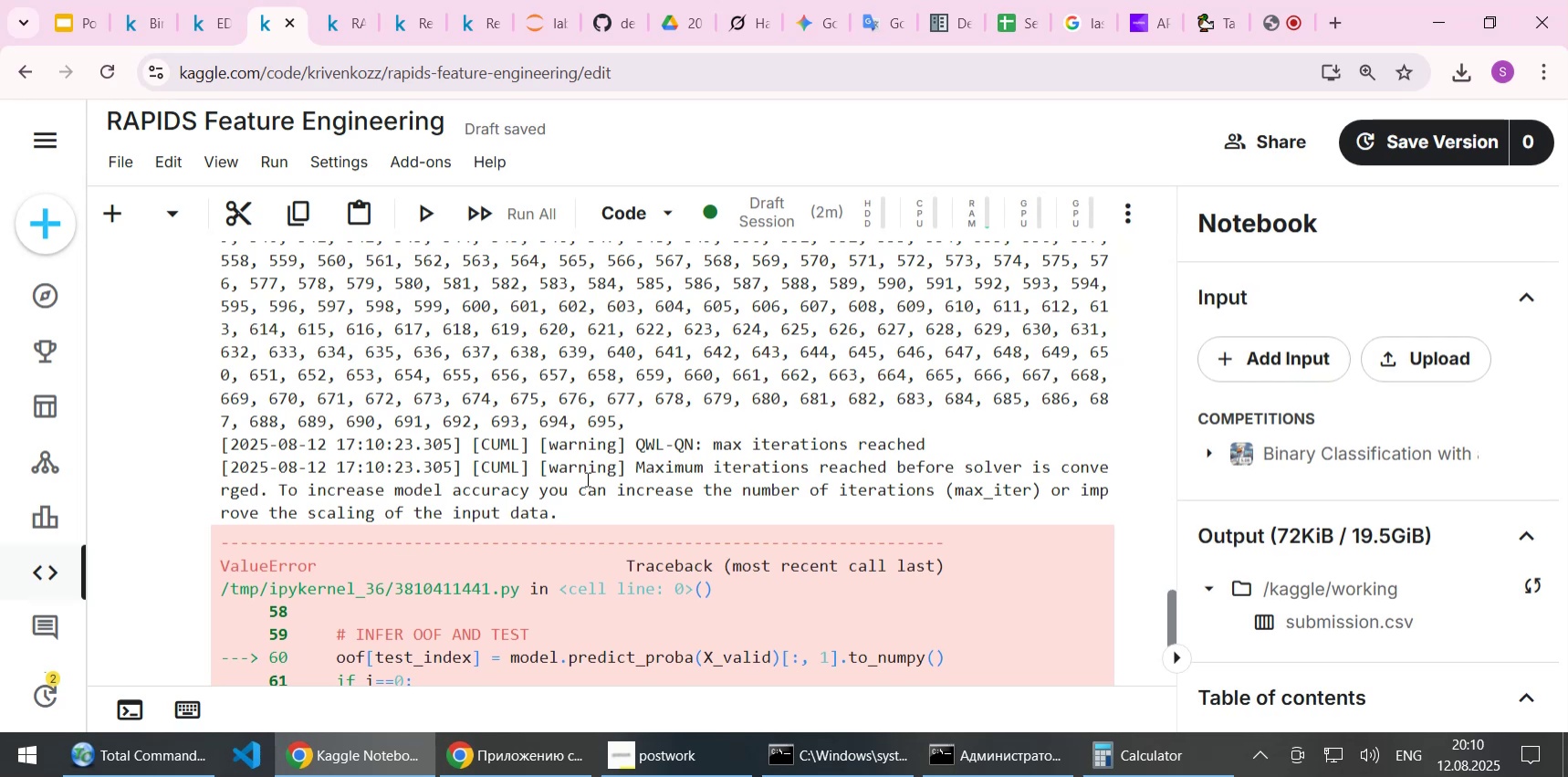 
scroll: coordinate [586, 478], scroll_direction: up, amount: 23.0
 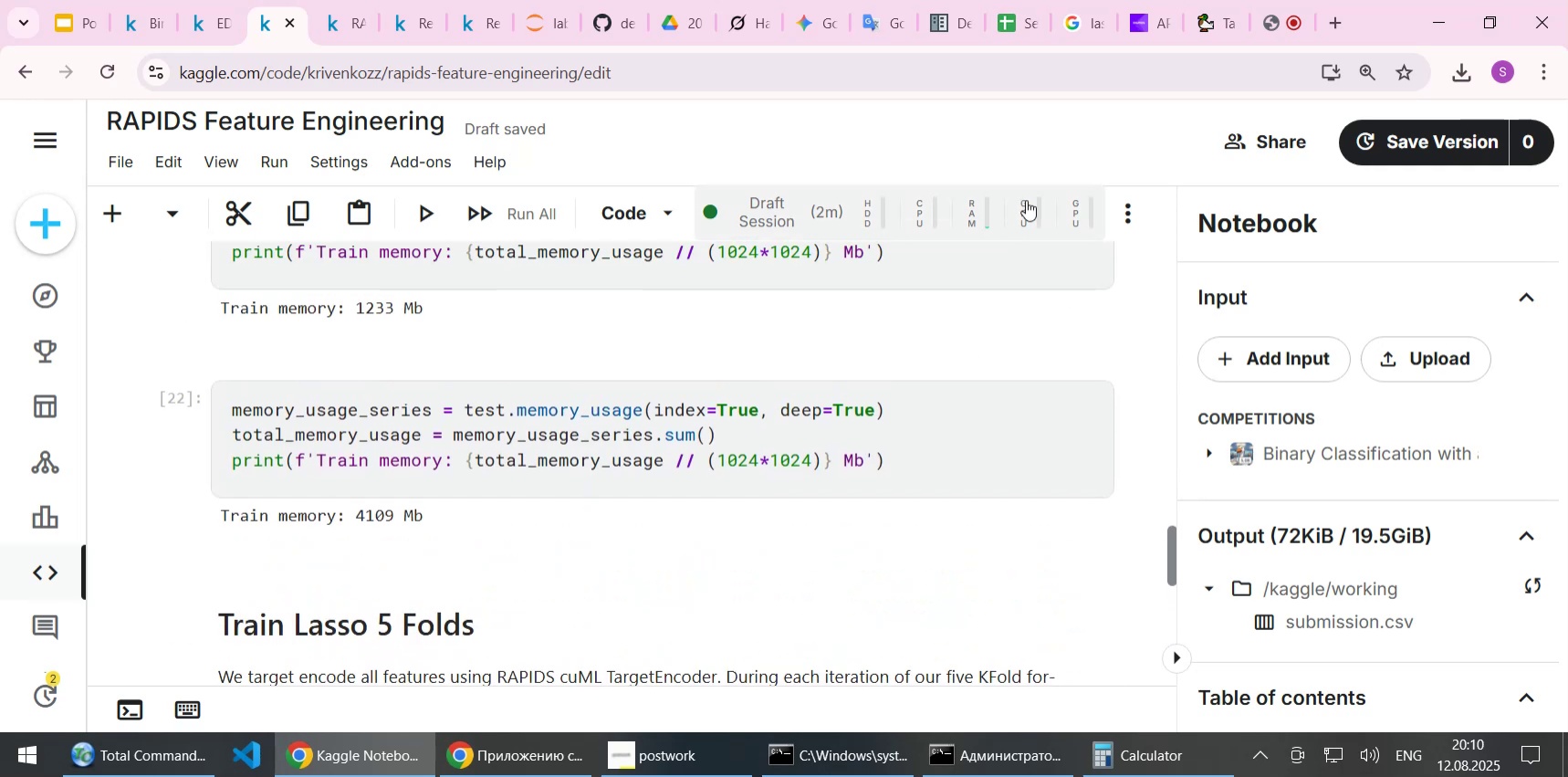 
left_click([1053, 202])
 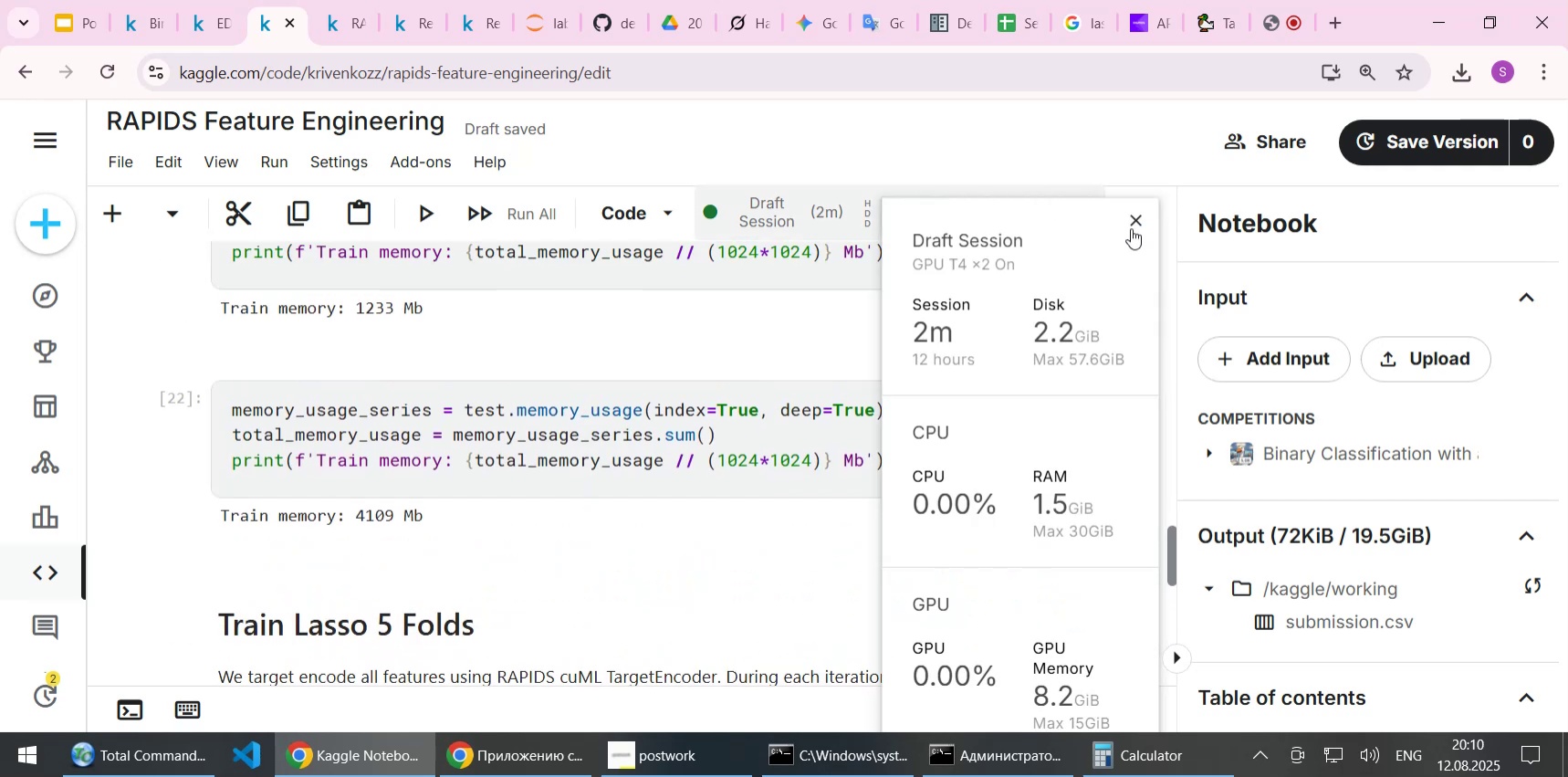 
left_click([1134, 220])
 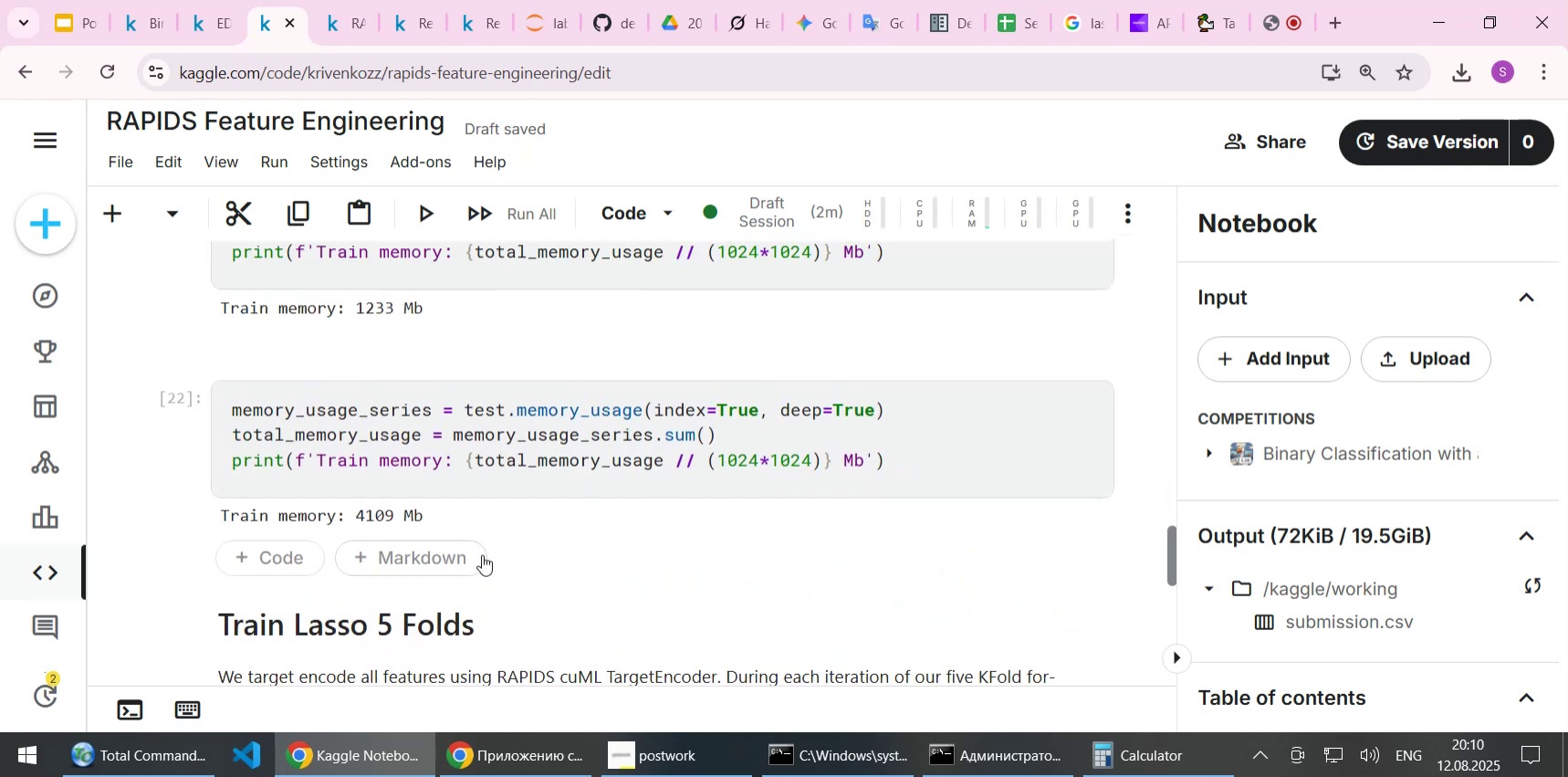 
scroll: coordinate [482, 554], scroll_direction: down, amount: 3.0
 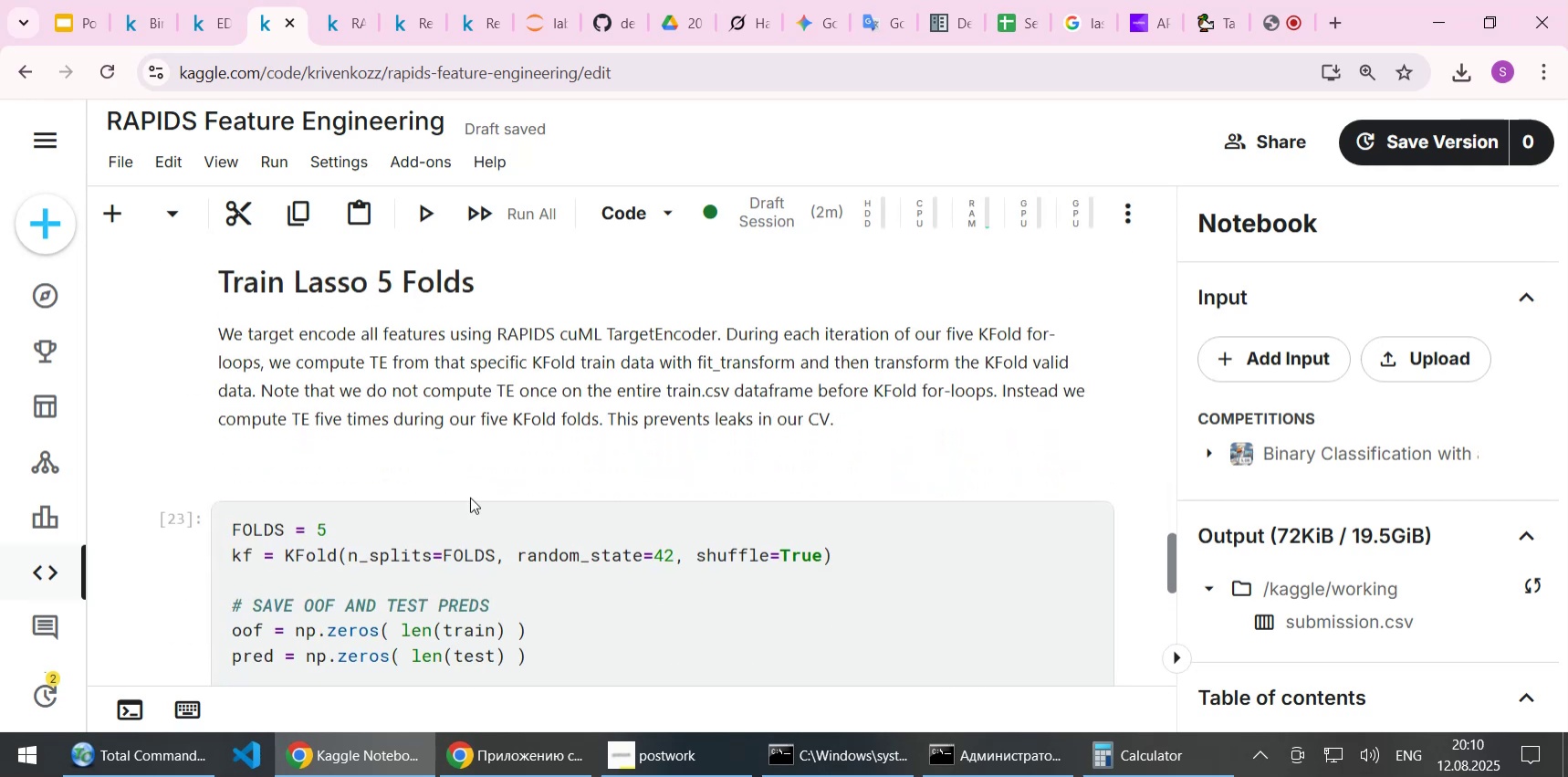 
scroll: coordinate [470, 497], scroll_direction: up, amount: 3.0
 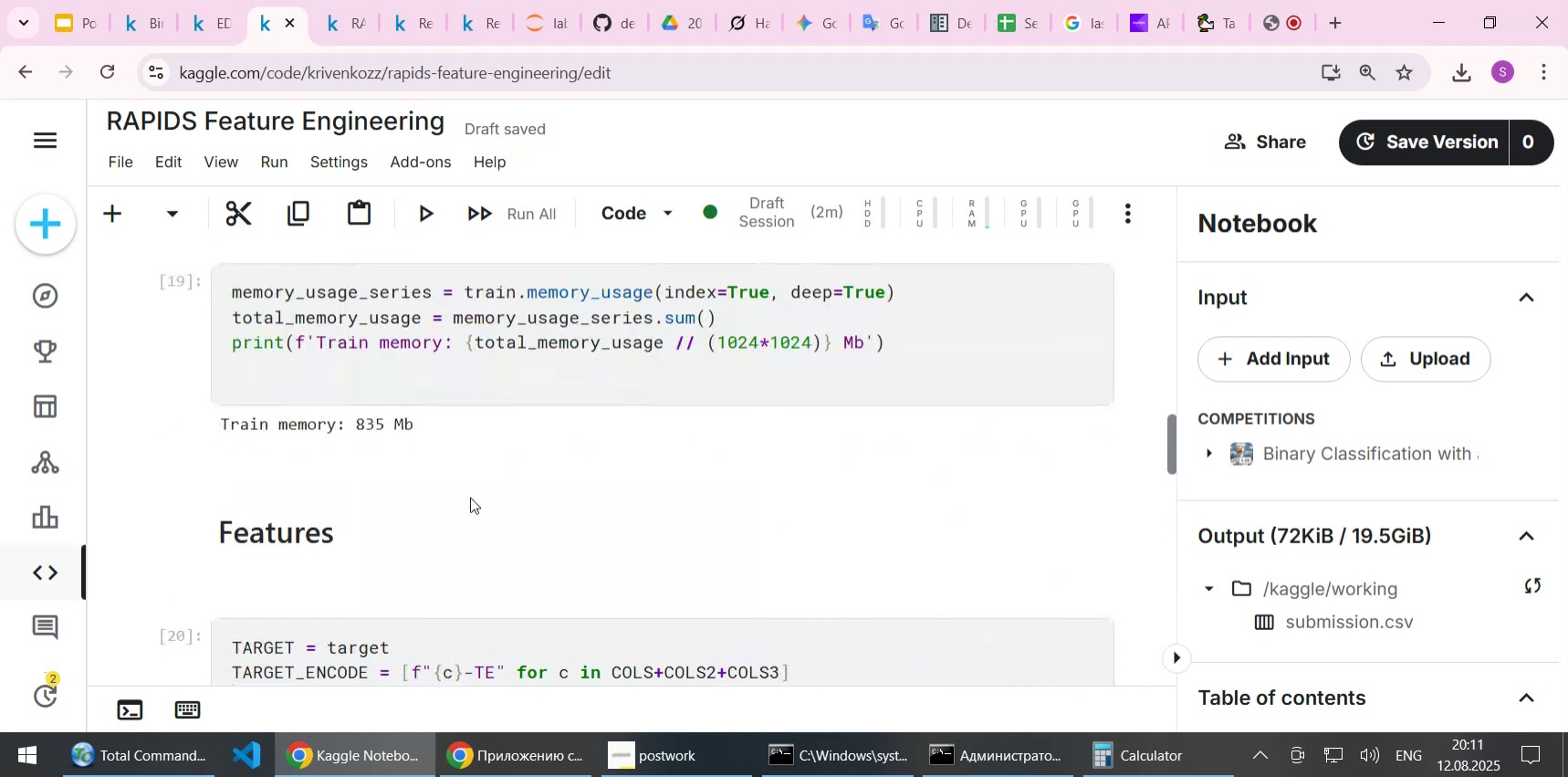 
scroll: coordinate [470, 497], scroll_direction: down, amount: 2.0
 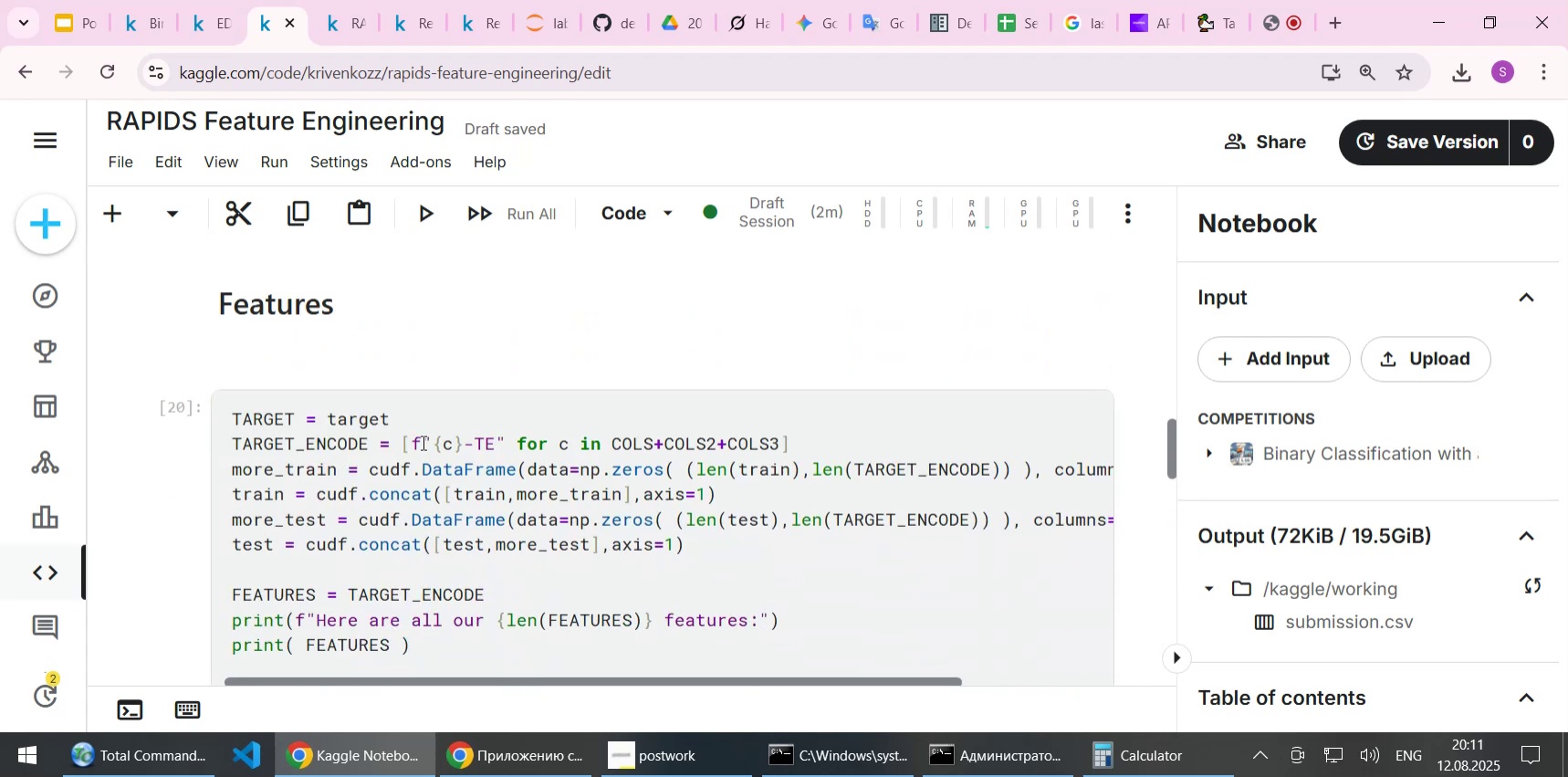 
left_click([423, 438])
 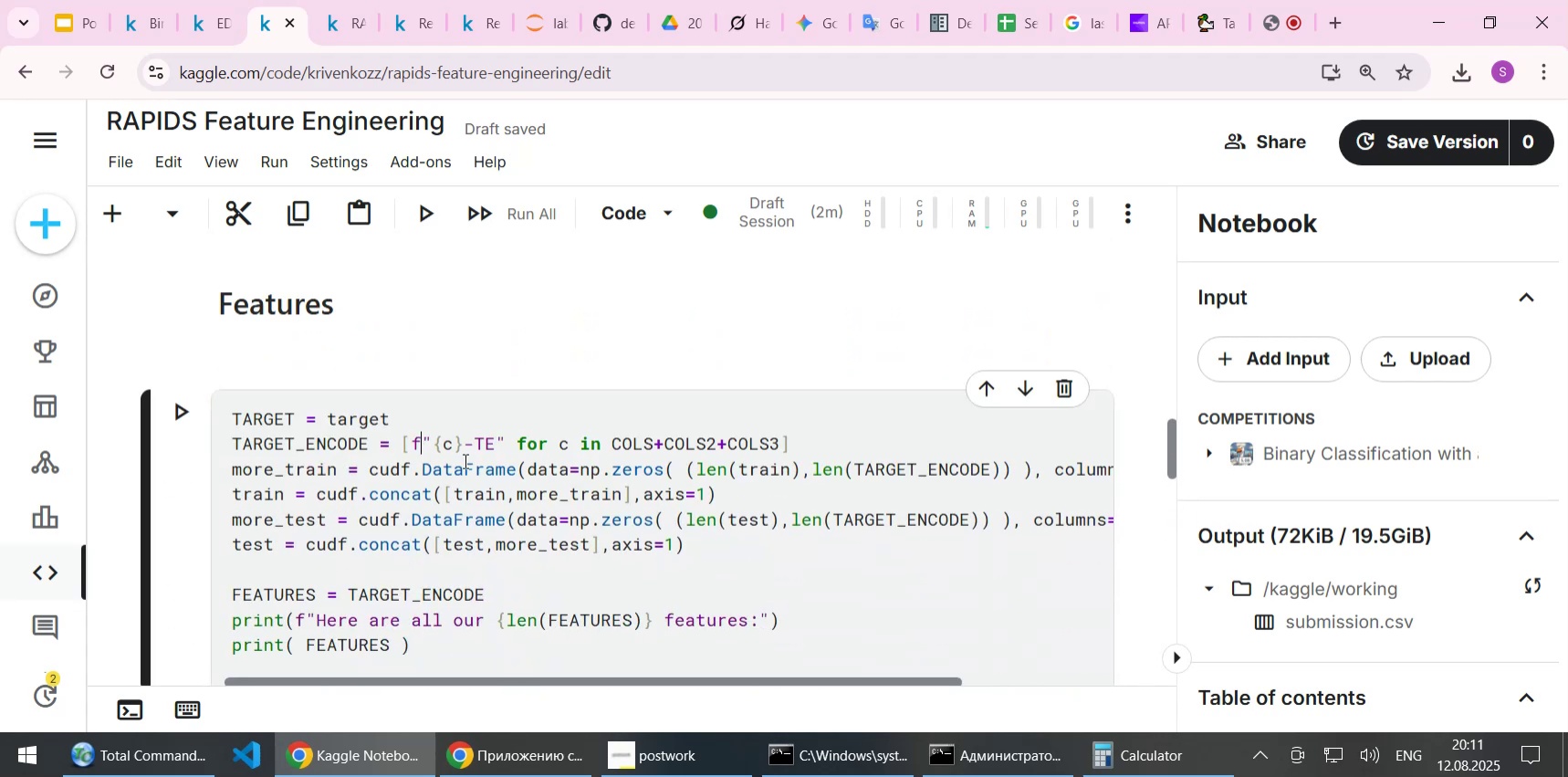 
key(Home)
 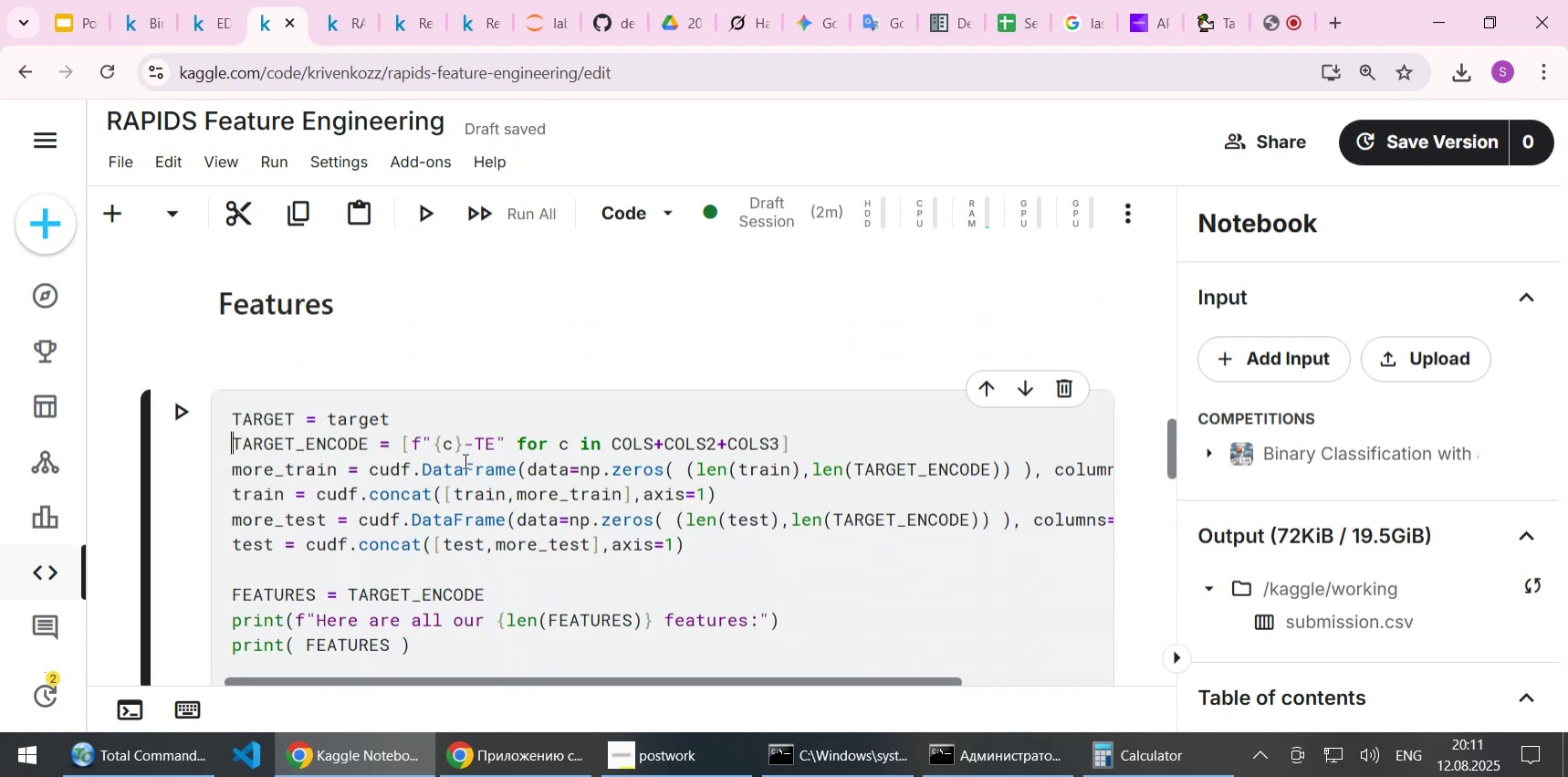 
key(Shift+3)
 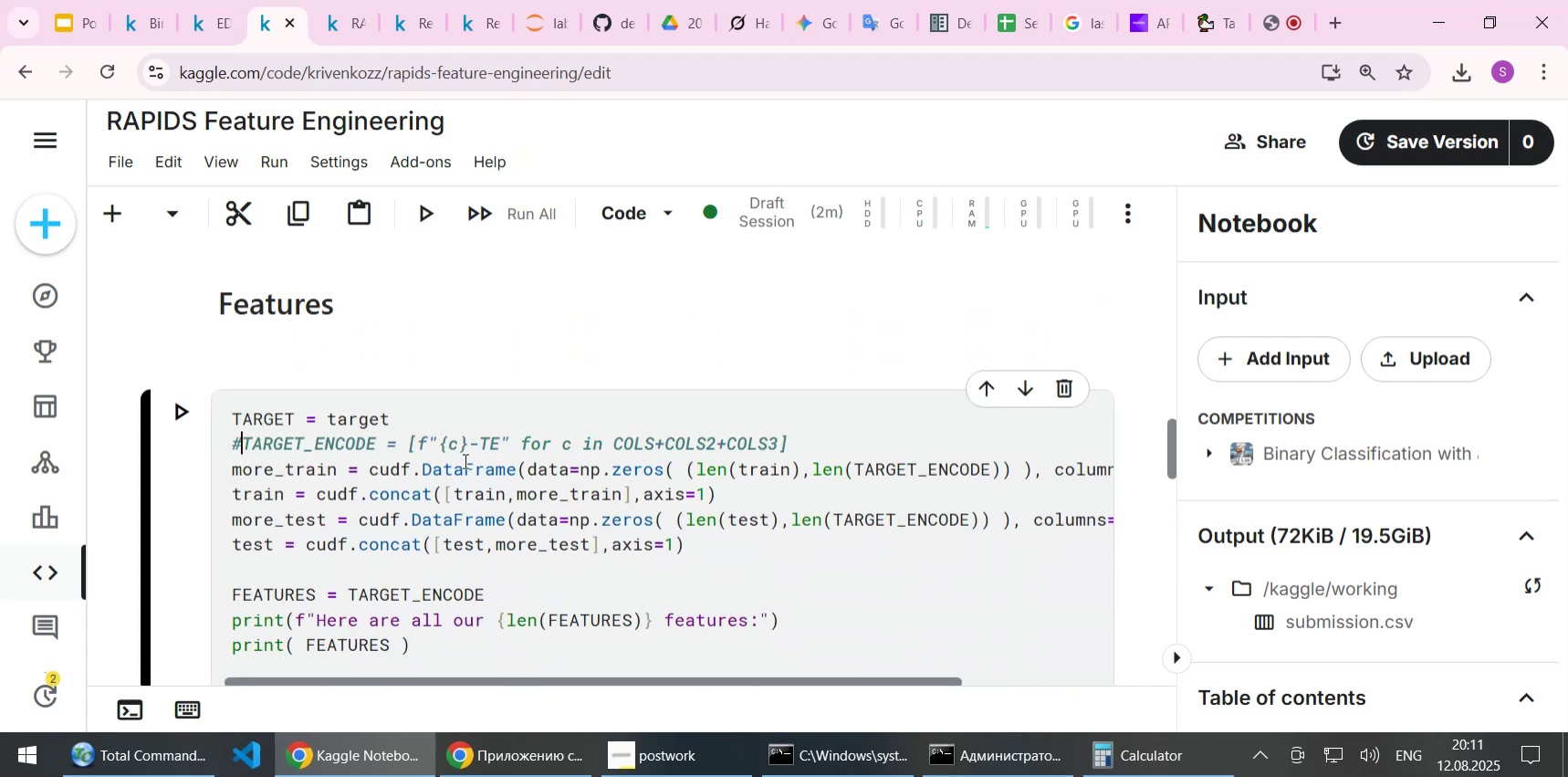 
key(Shift+End)
 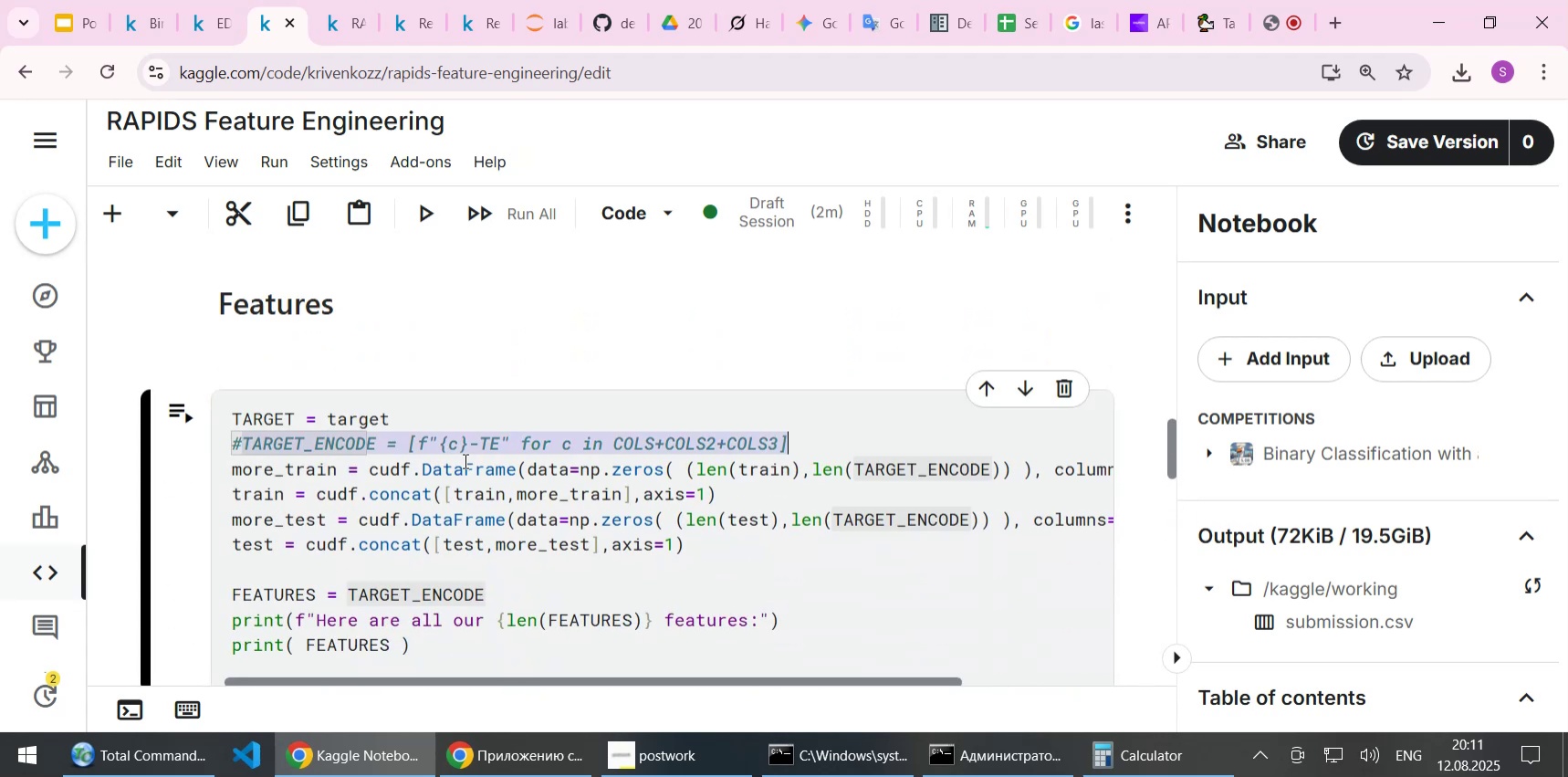 
key(Control+C)
 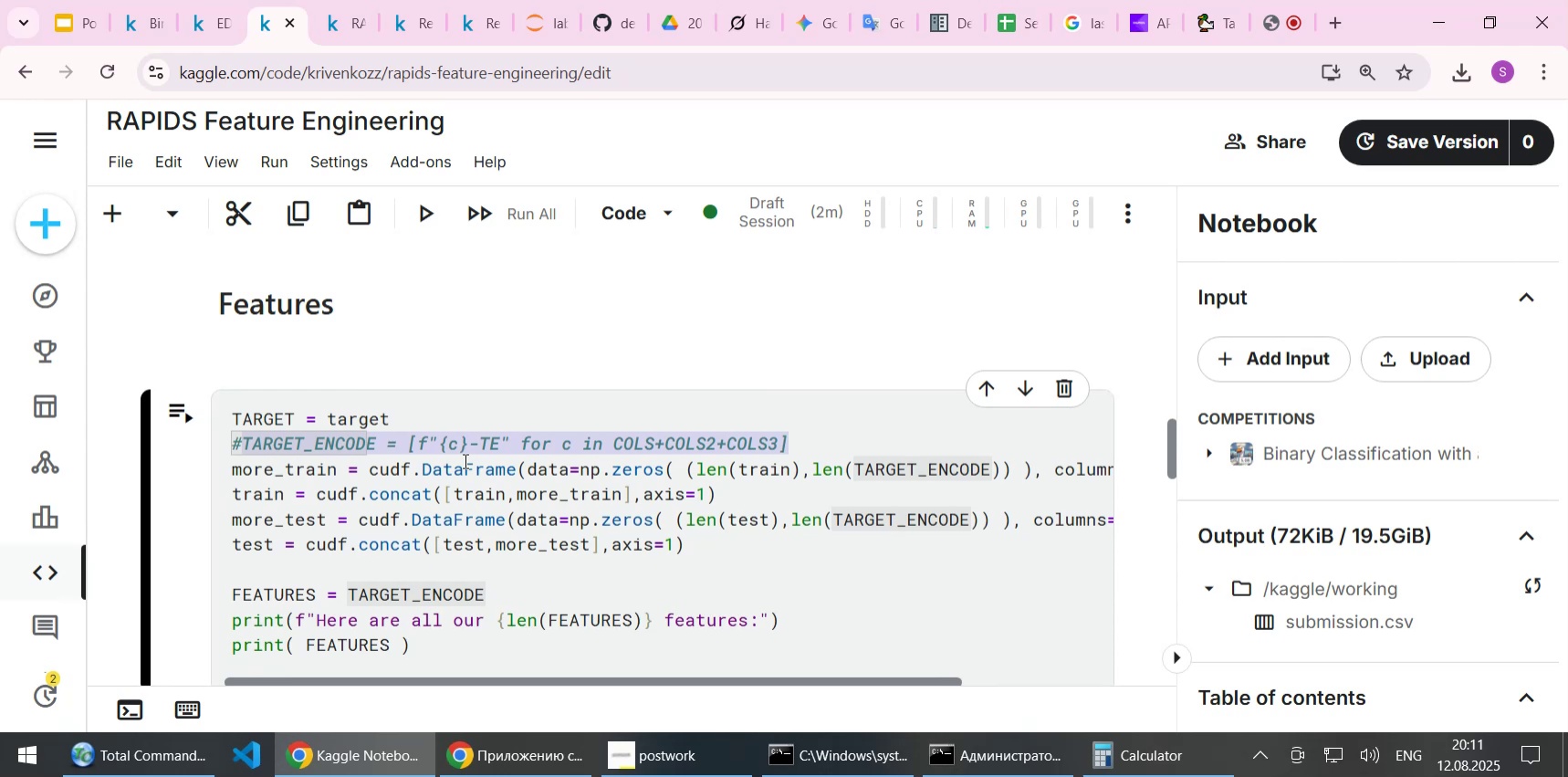 
key(End)
 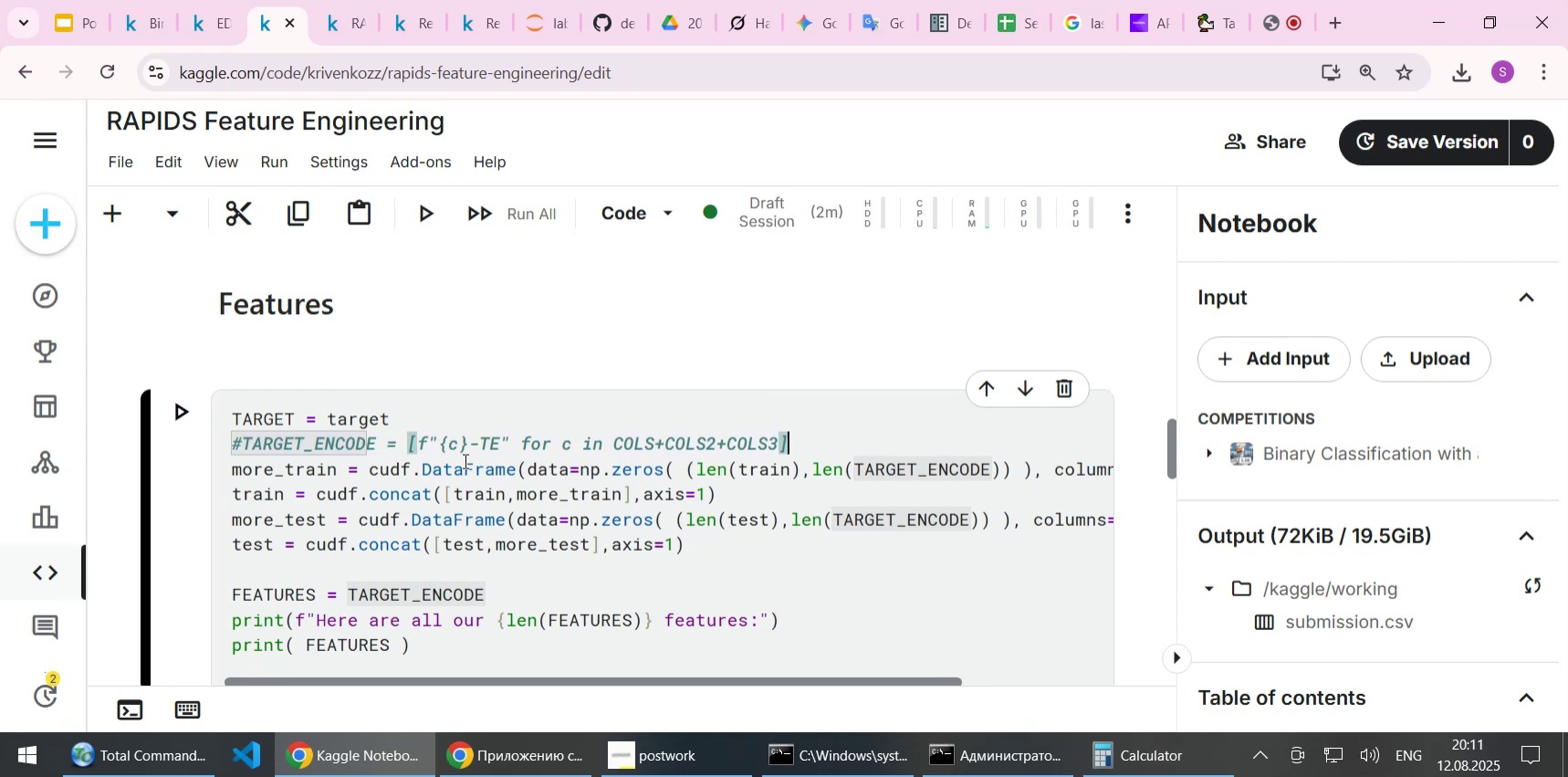 
key(Enter)
 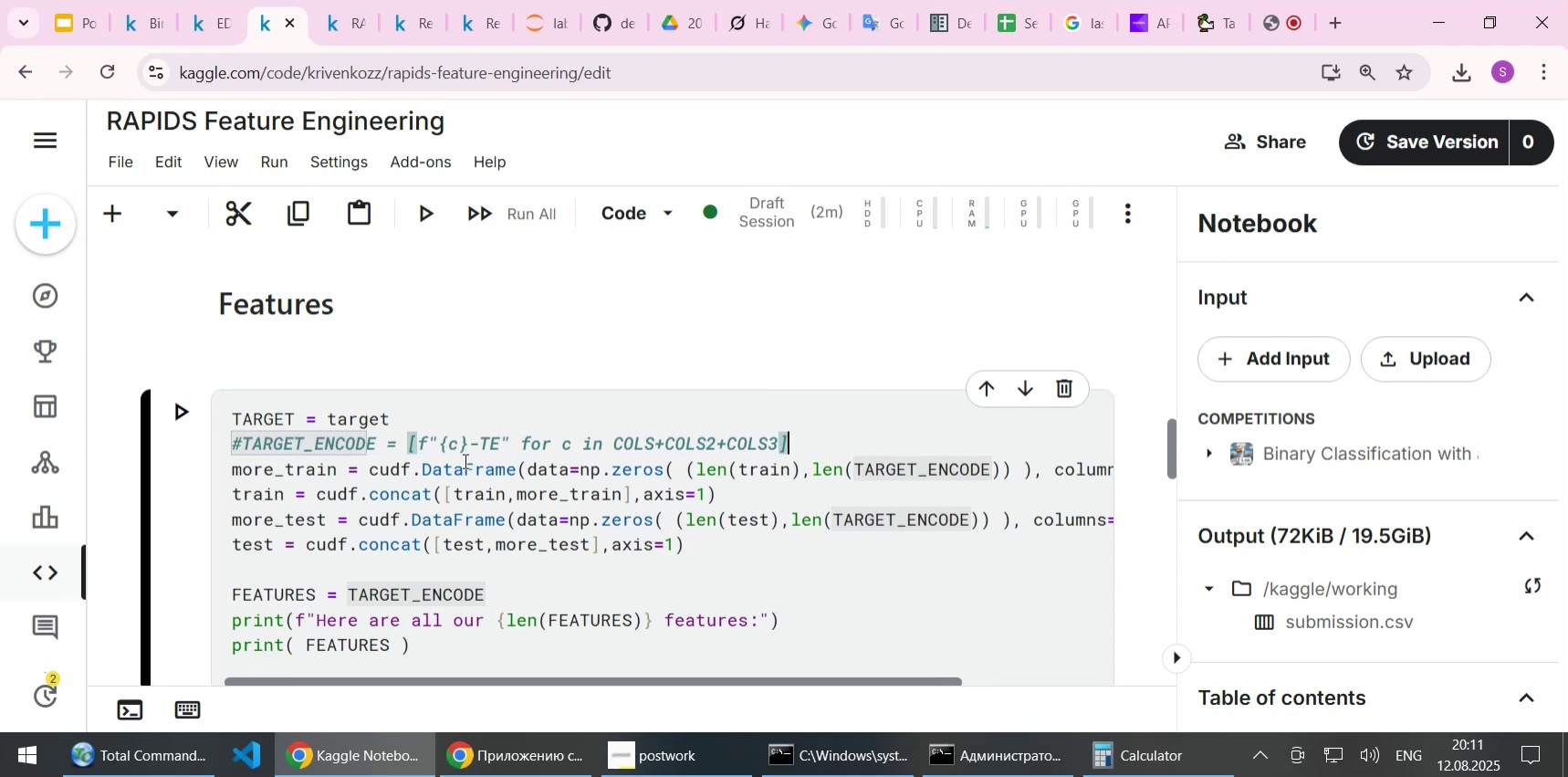 
key(Control+ControlLeft)
 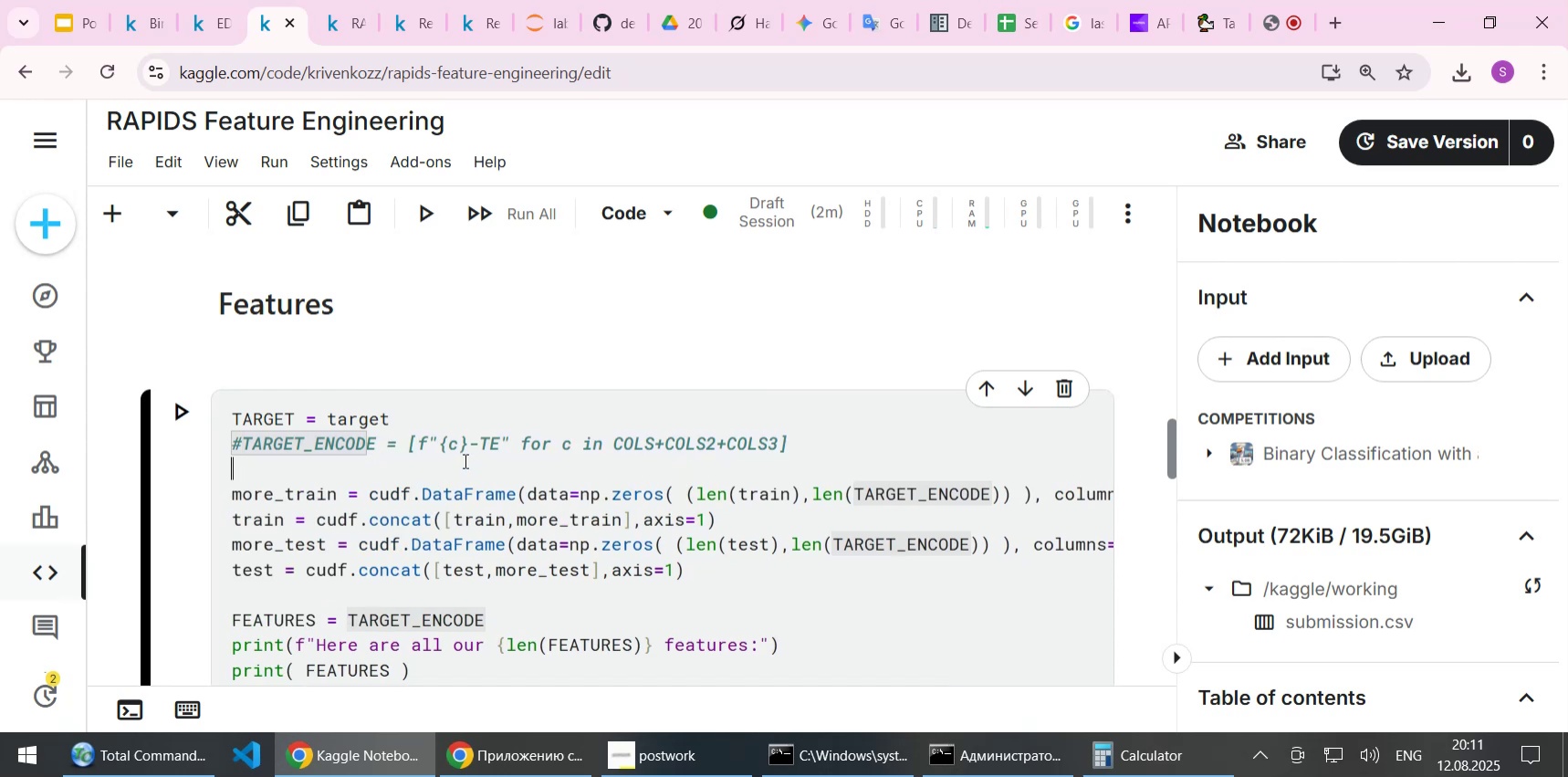 
key(Control+V)
 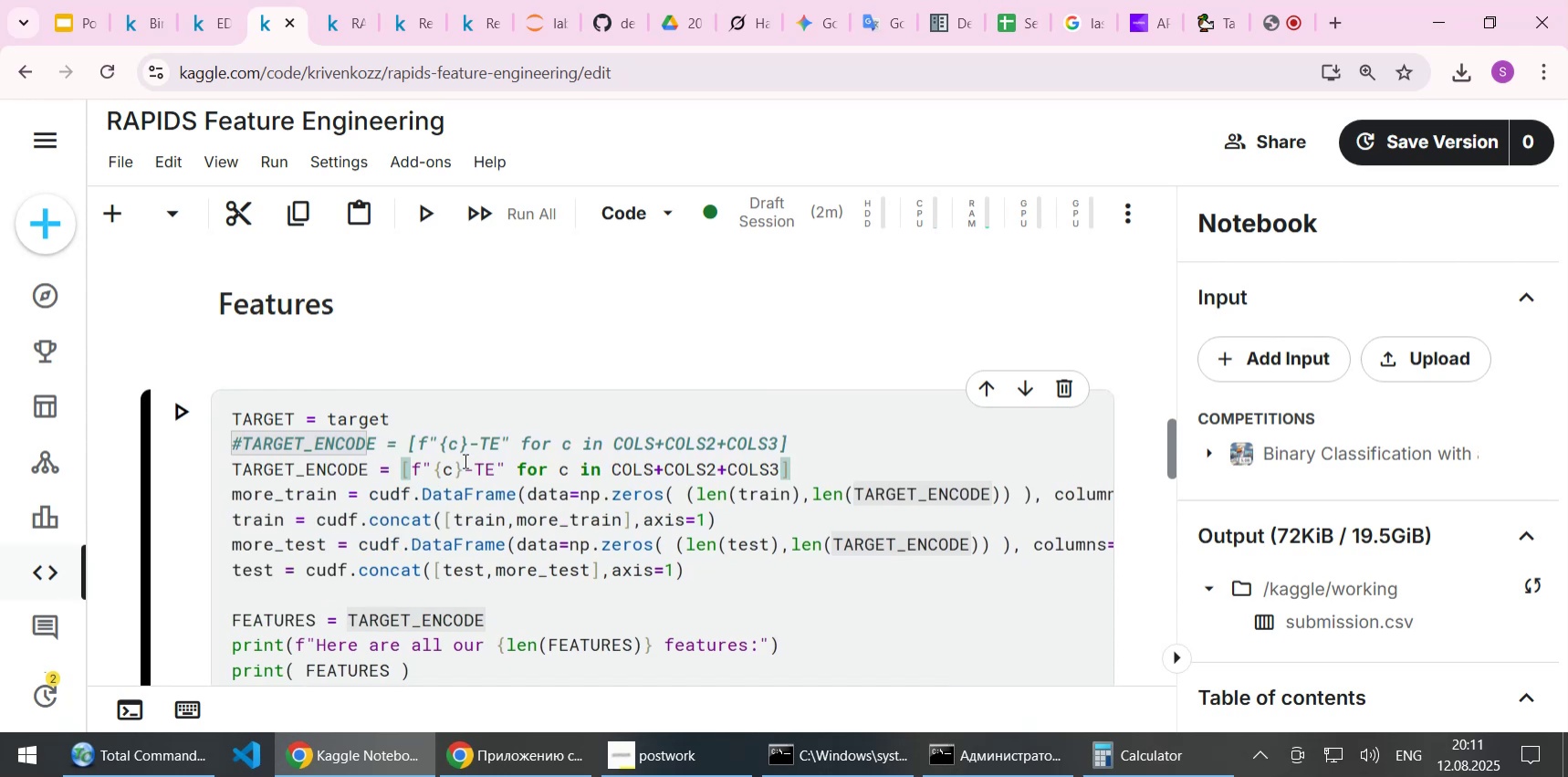 
key(ArrowLeft)
 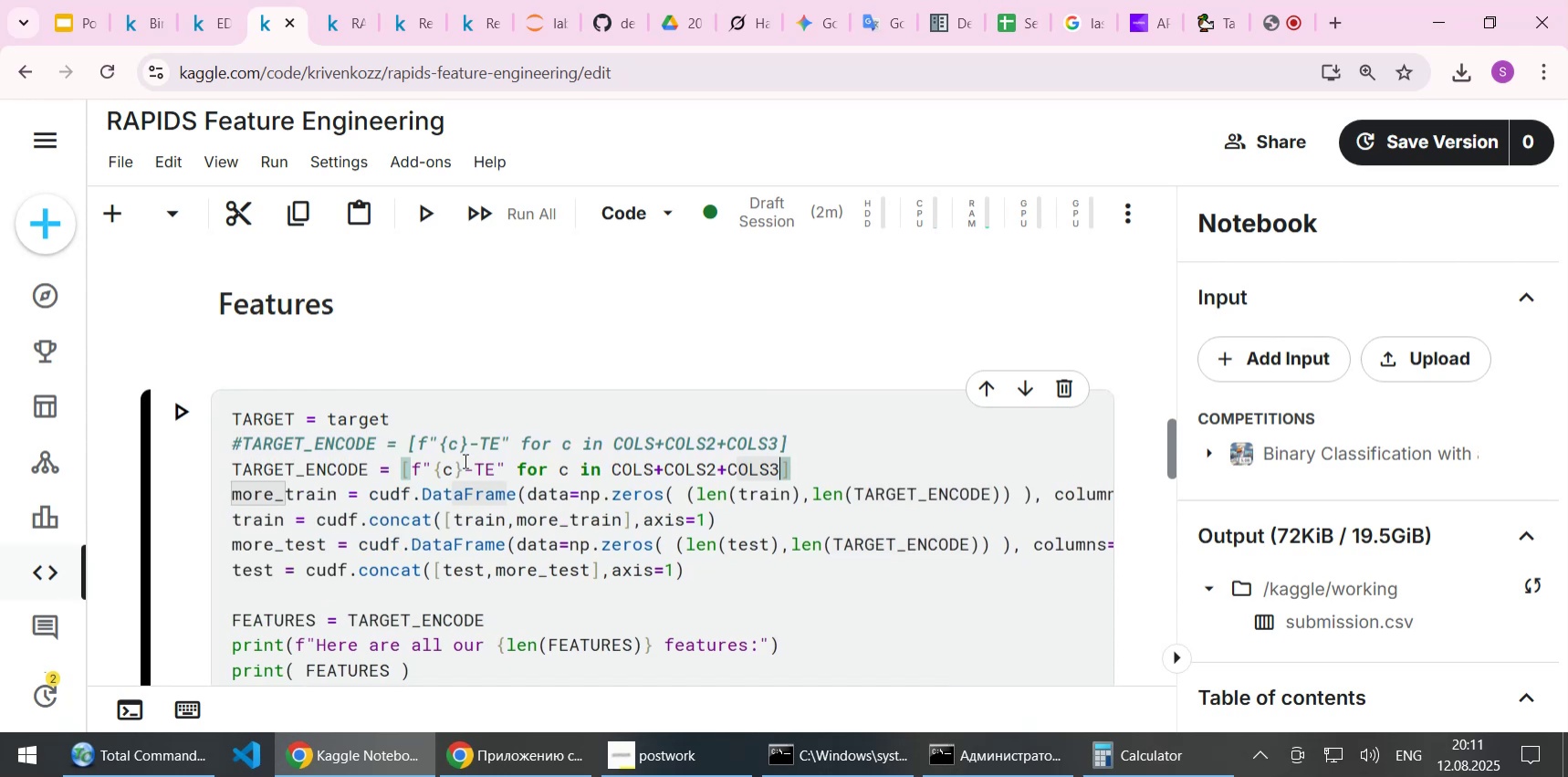 
key(Backspace)
 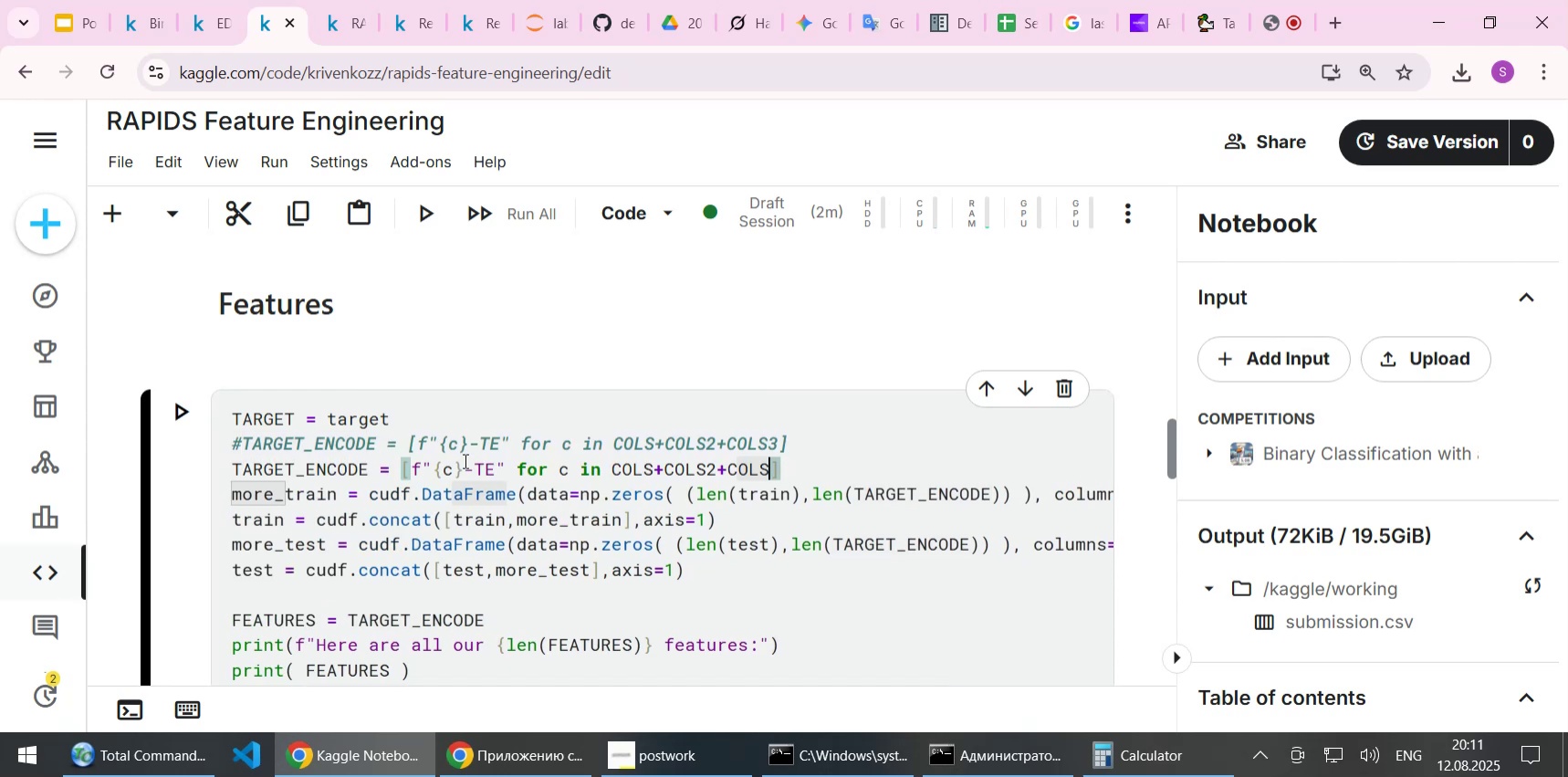 
key(Backspace)
 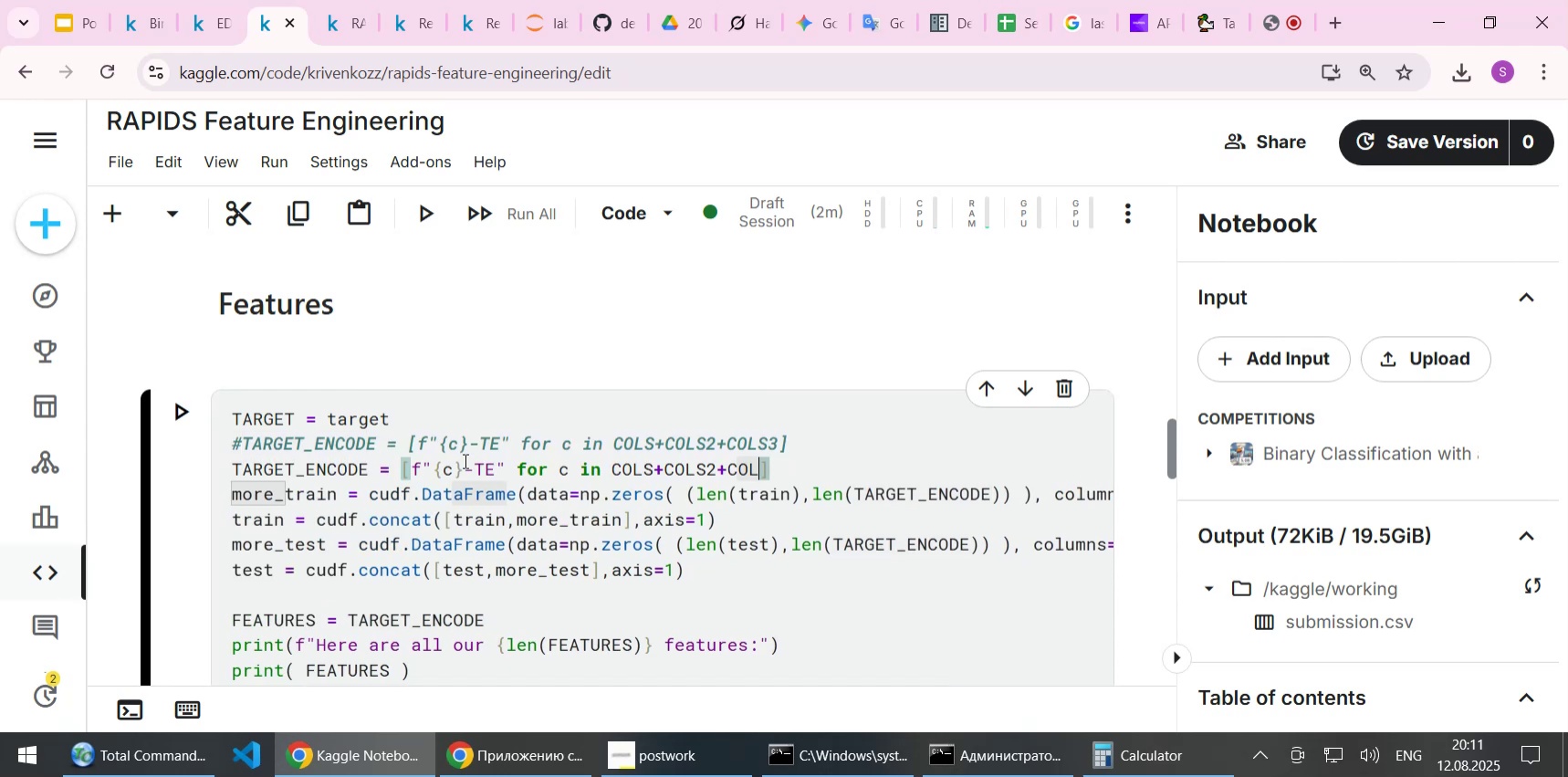 
key(Backspace)
 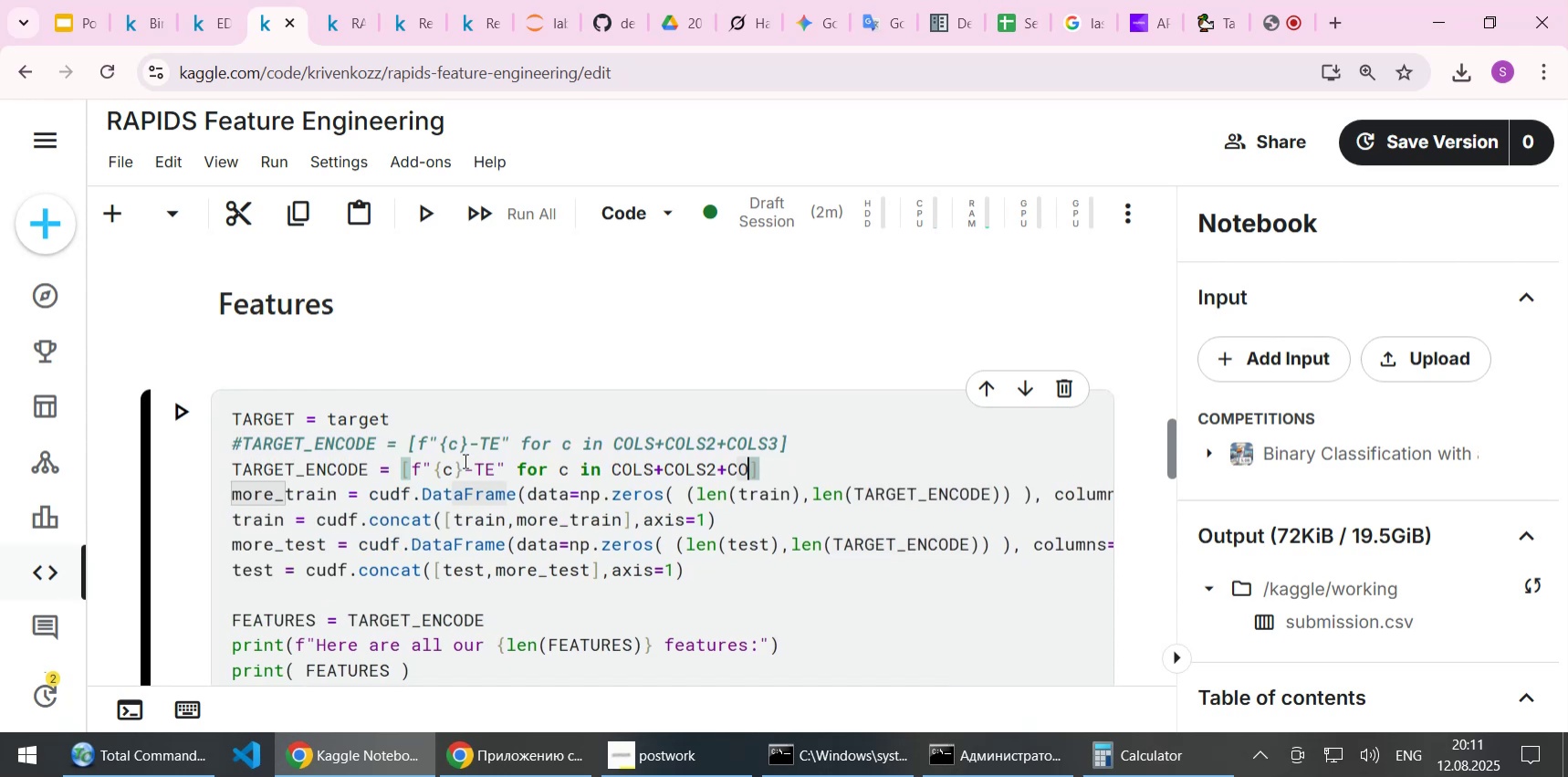 
key(Backspace)
 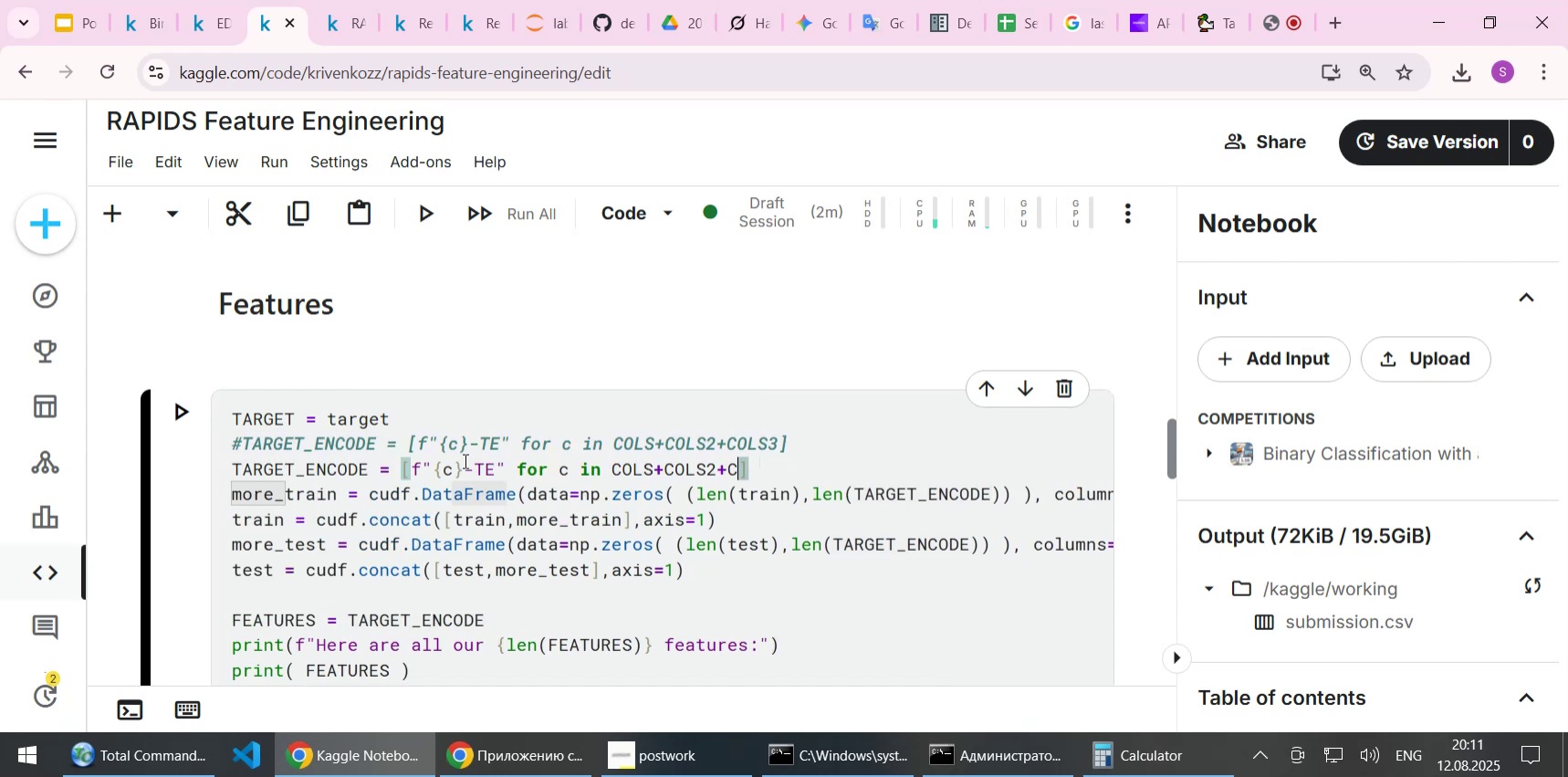 
key(Backspace)
 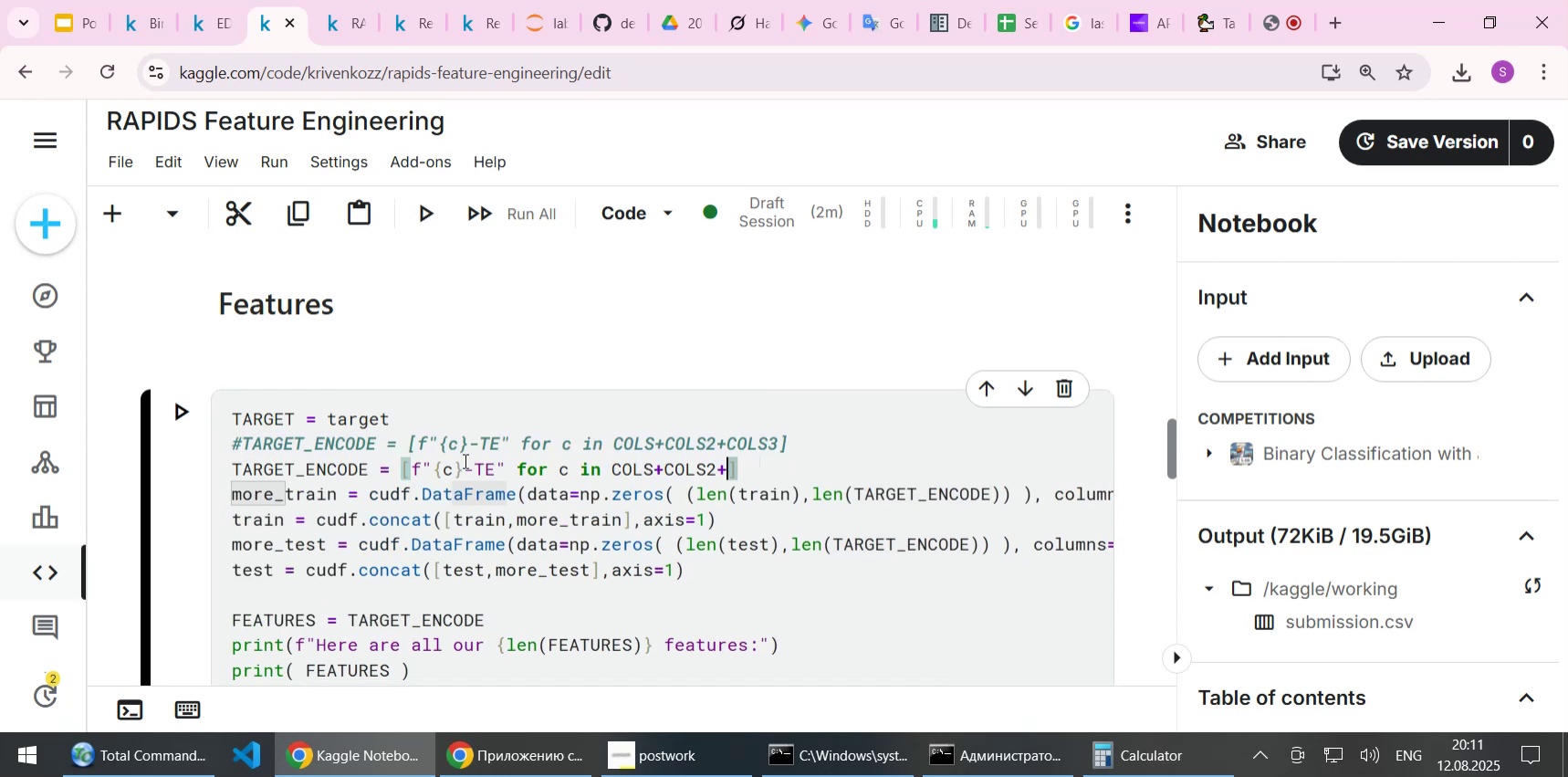 
key(Backspace)
 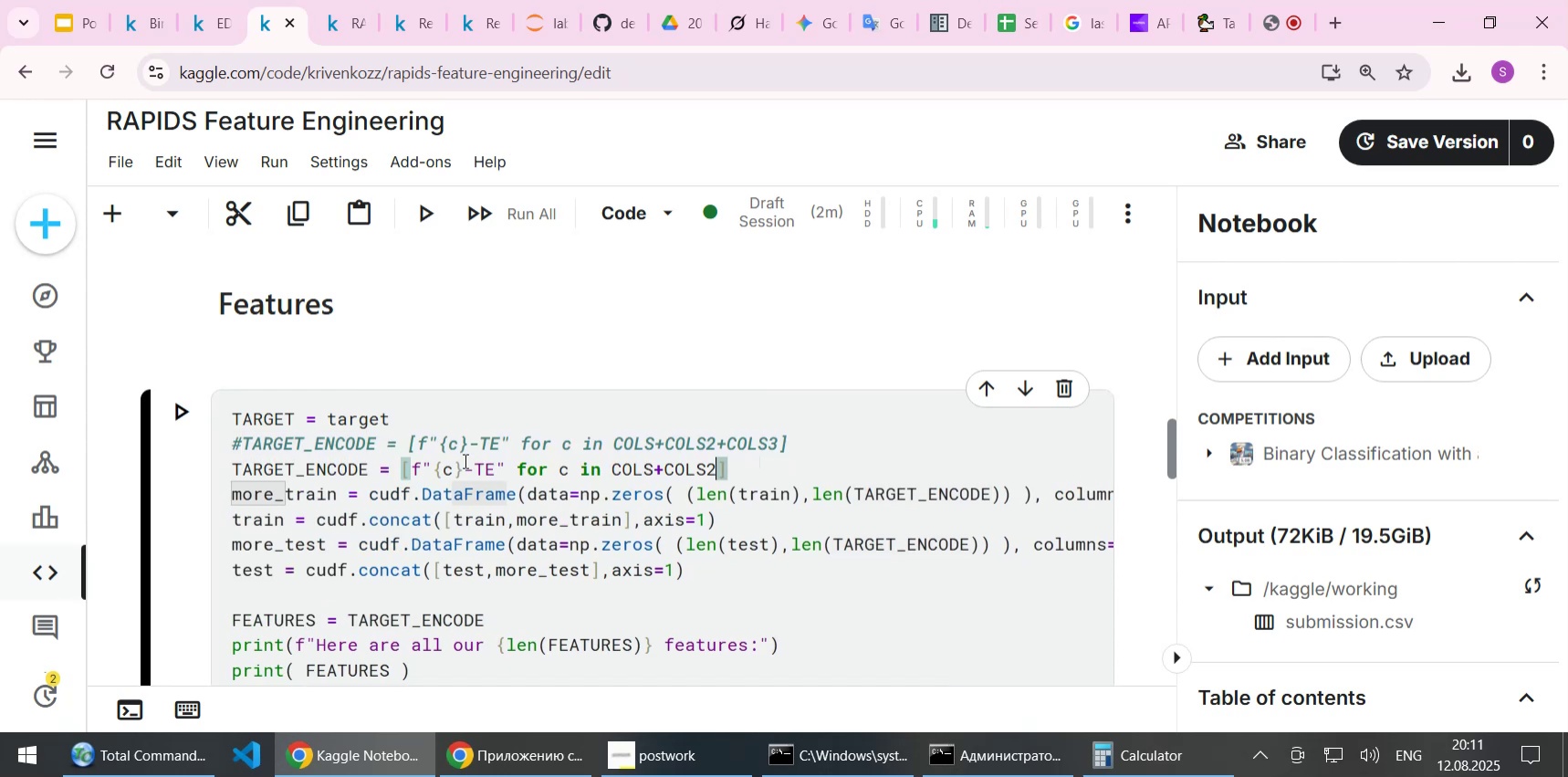 
key(Backspace)
 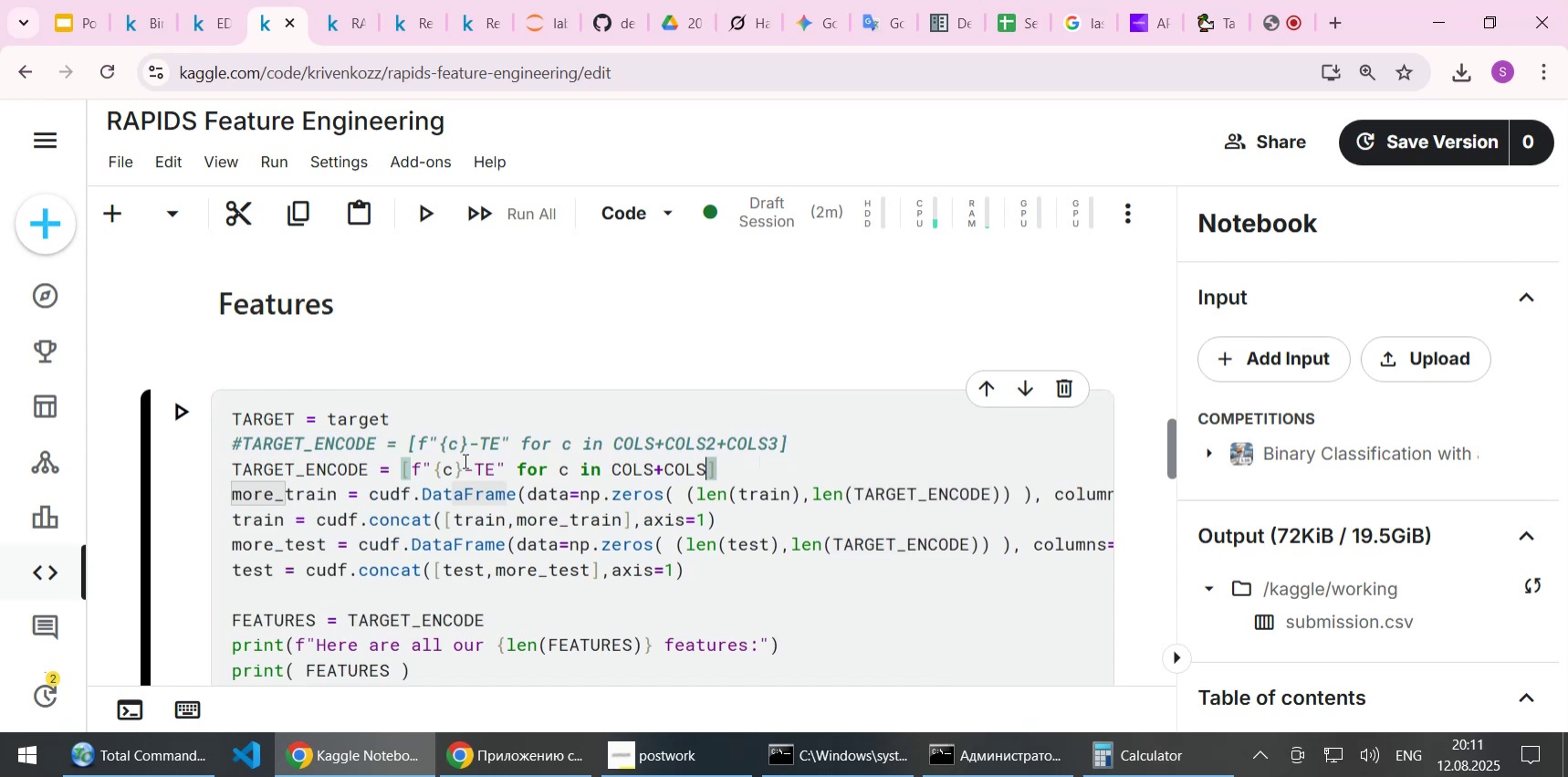 
key(Backspace)
 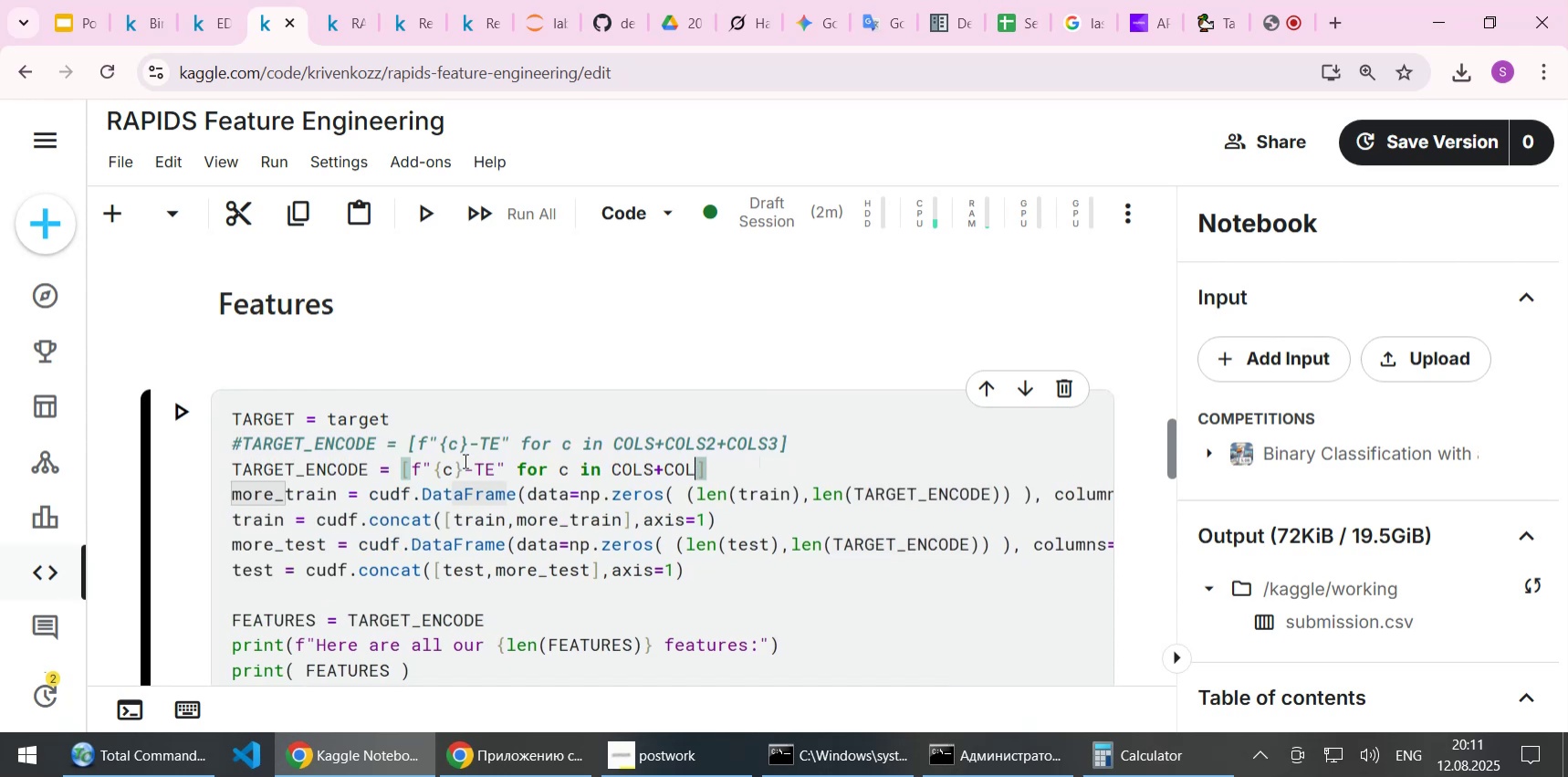 
key(Backspace)
 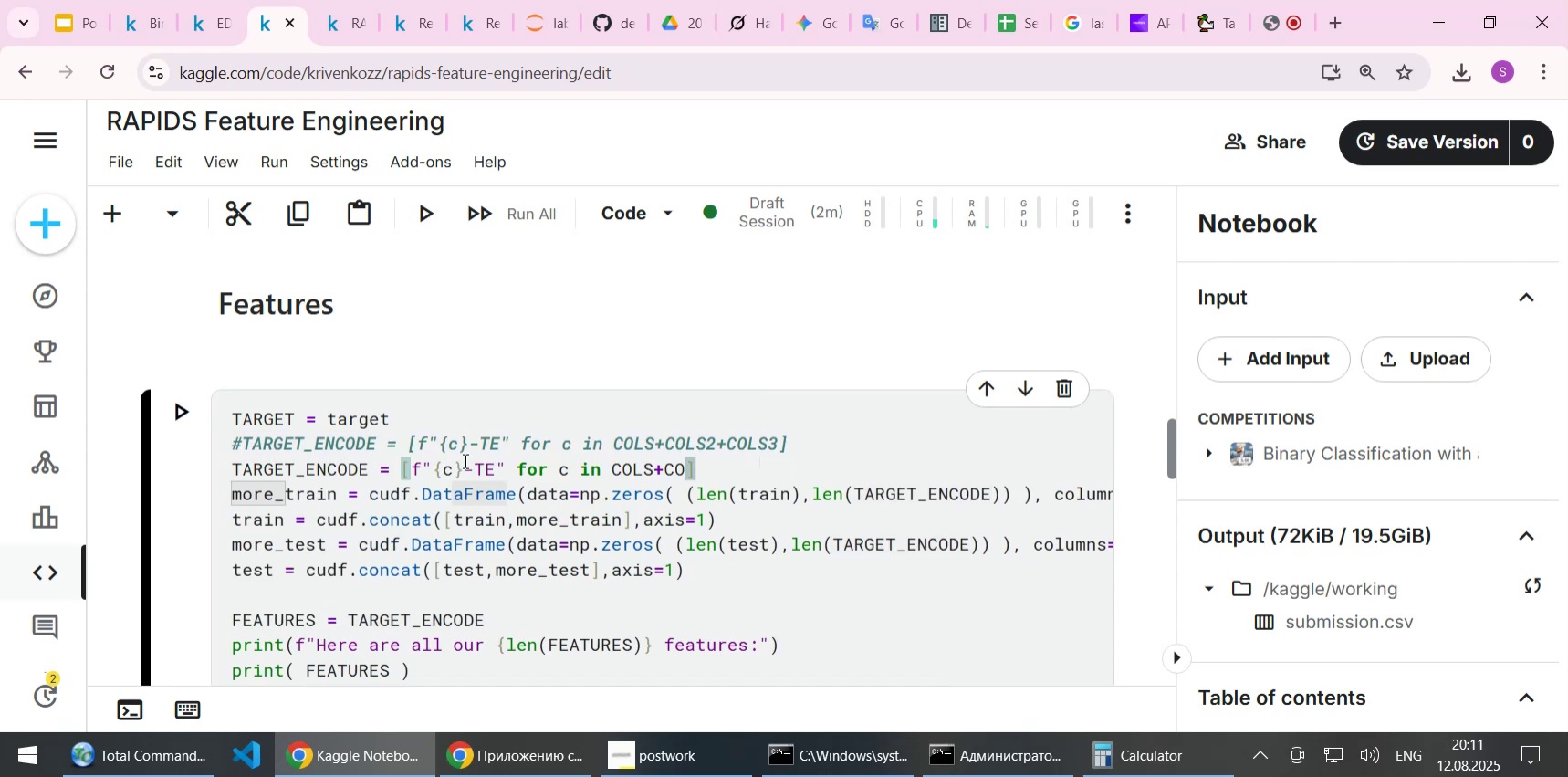 
key(Backspace)
 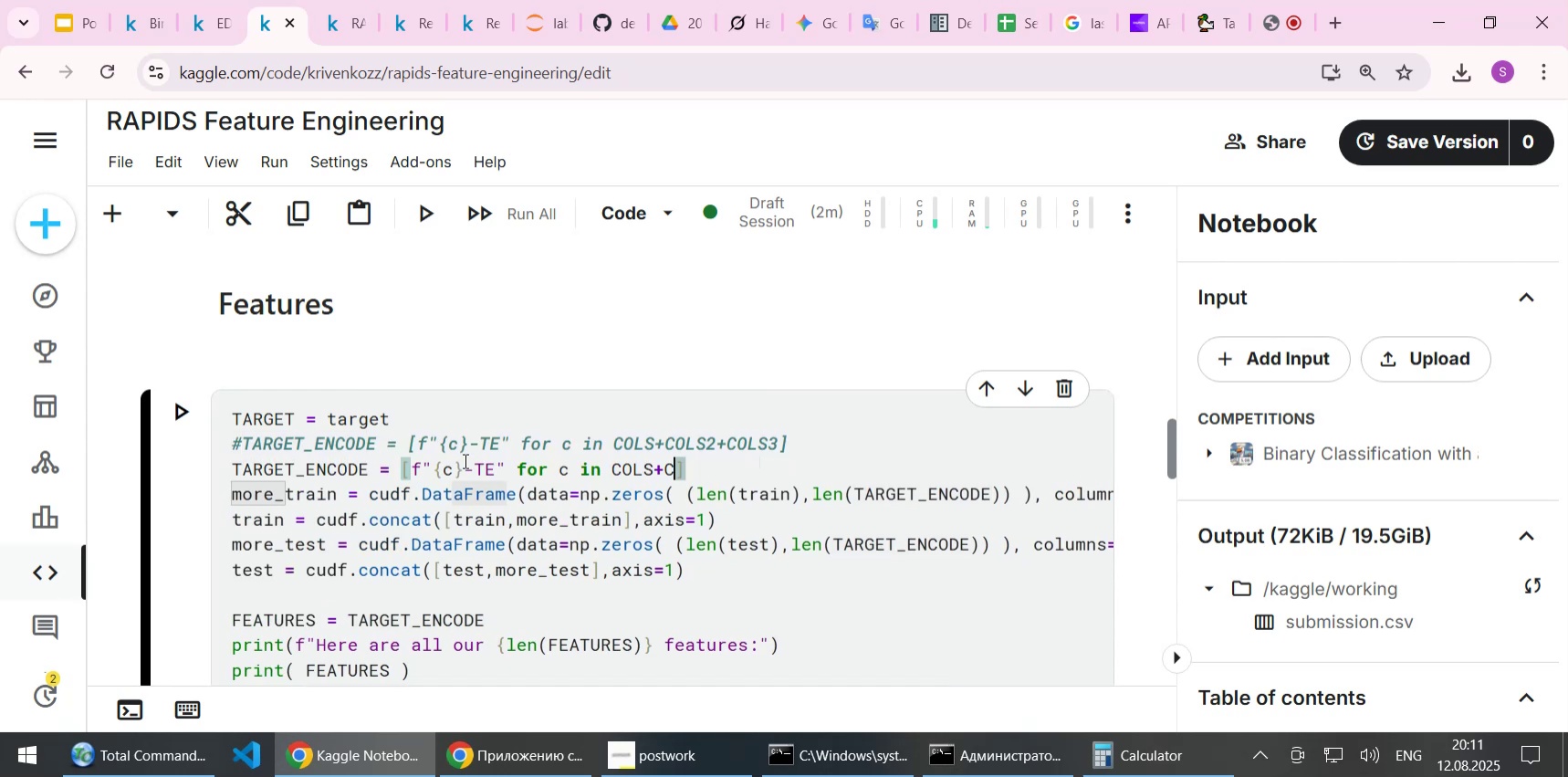 
key(Backspace)
 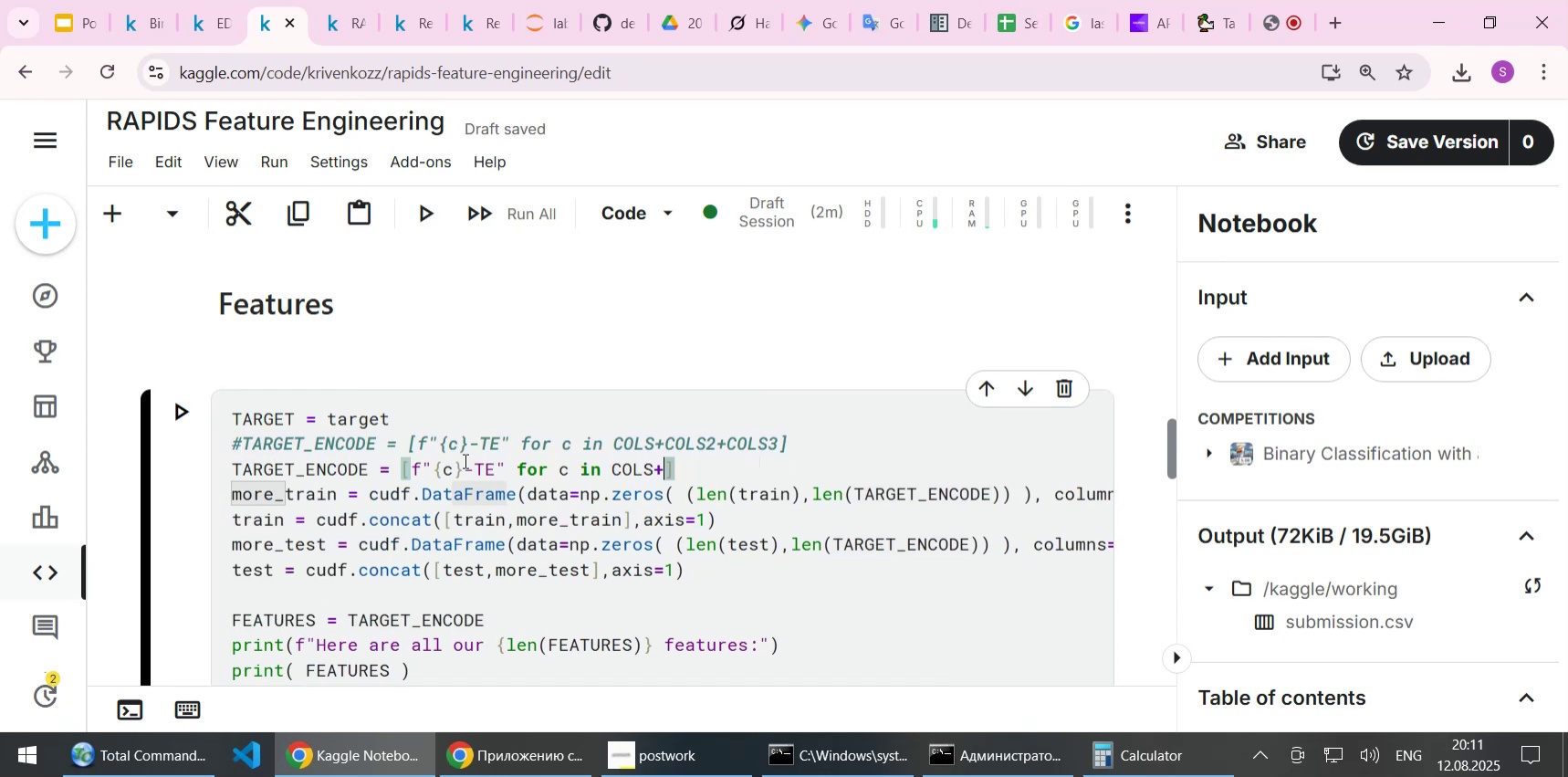 
key(Backspace)
 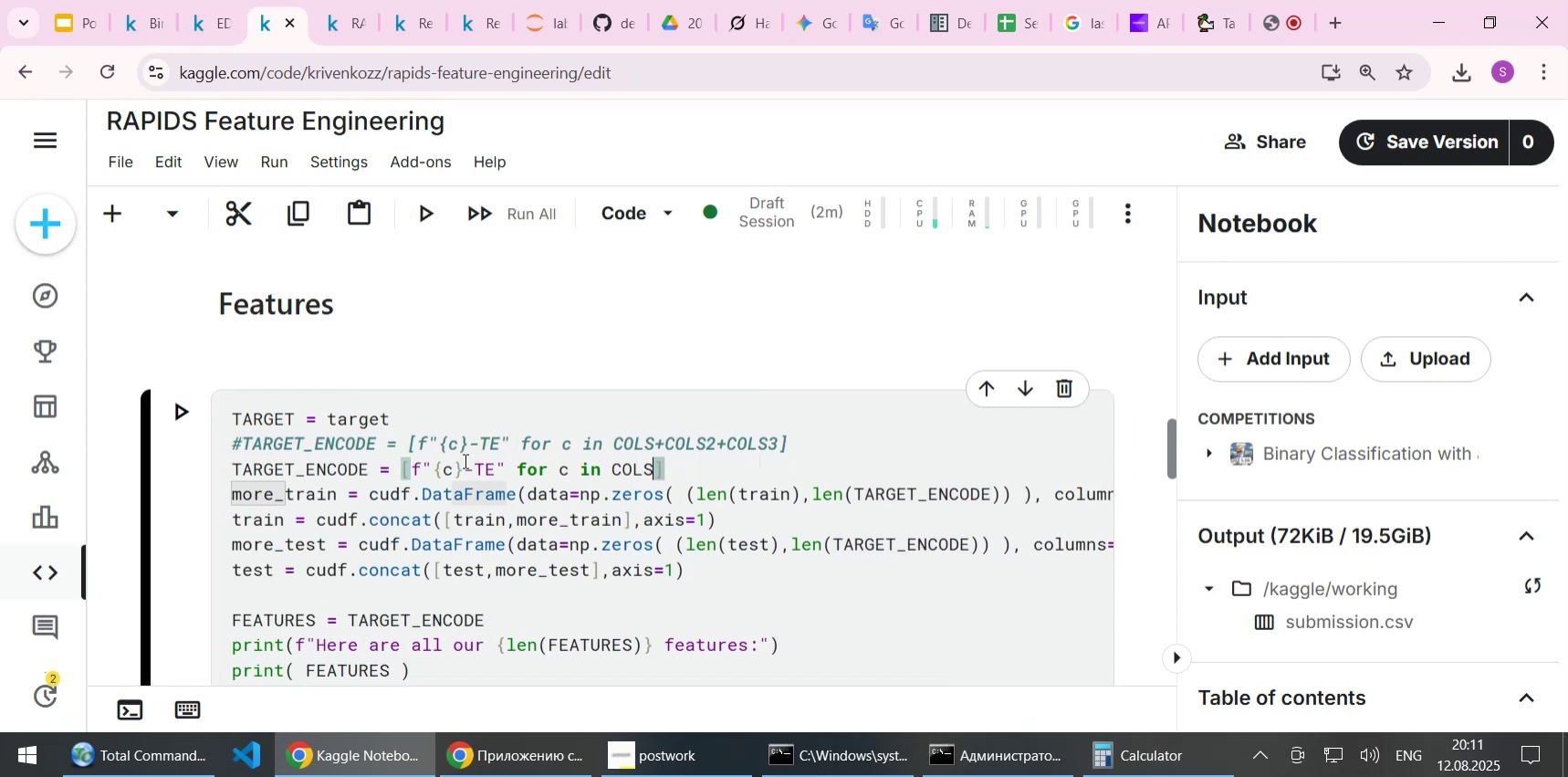 
key(Shift+Enter)
 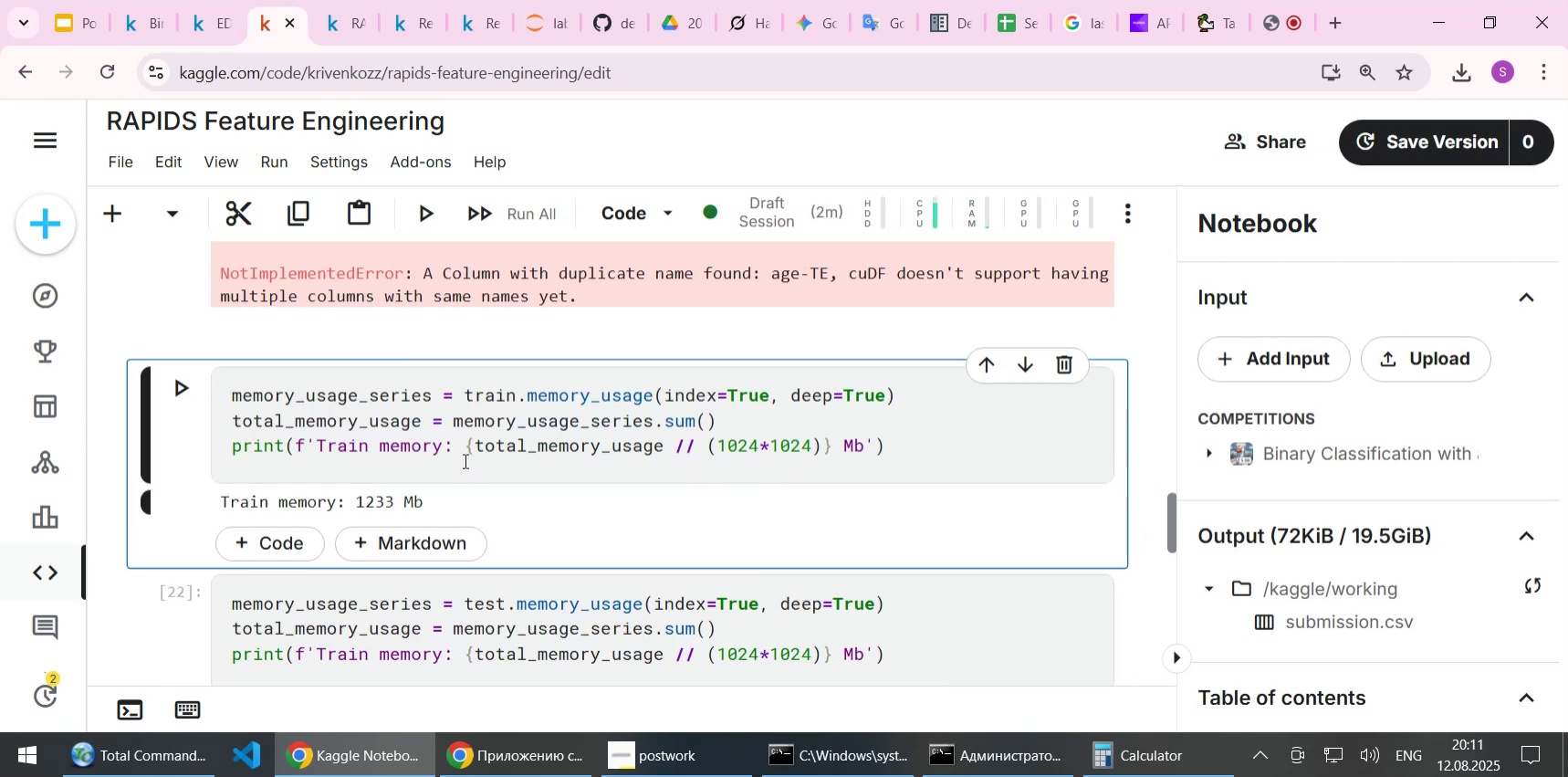 
scroll: coordinate [418, 391], scroll_direction: up, amount: 6.0
 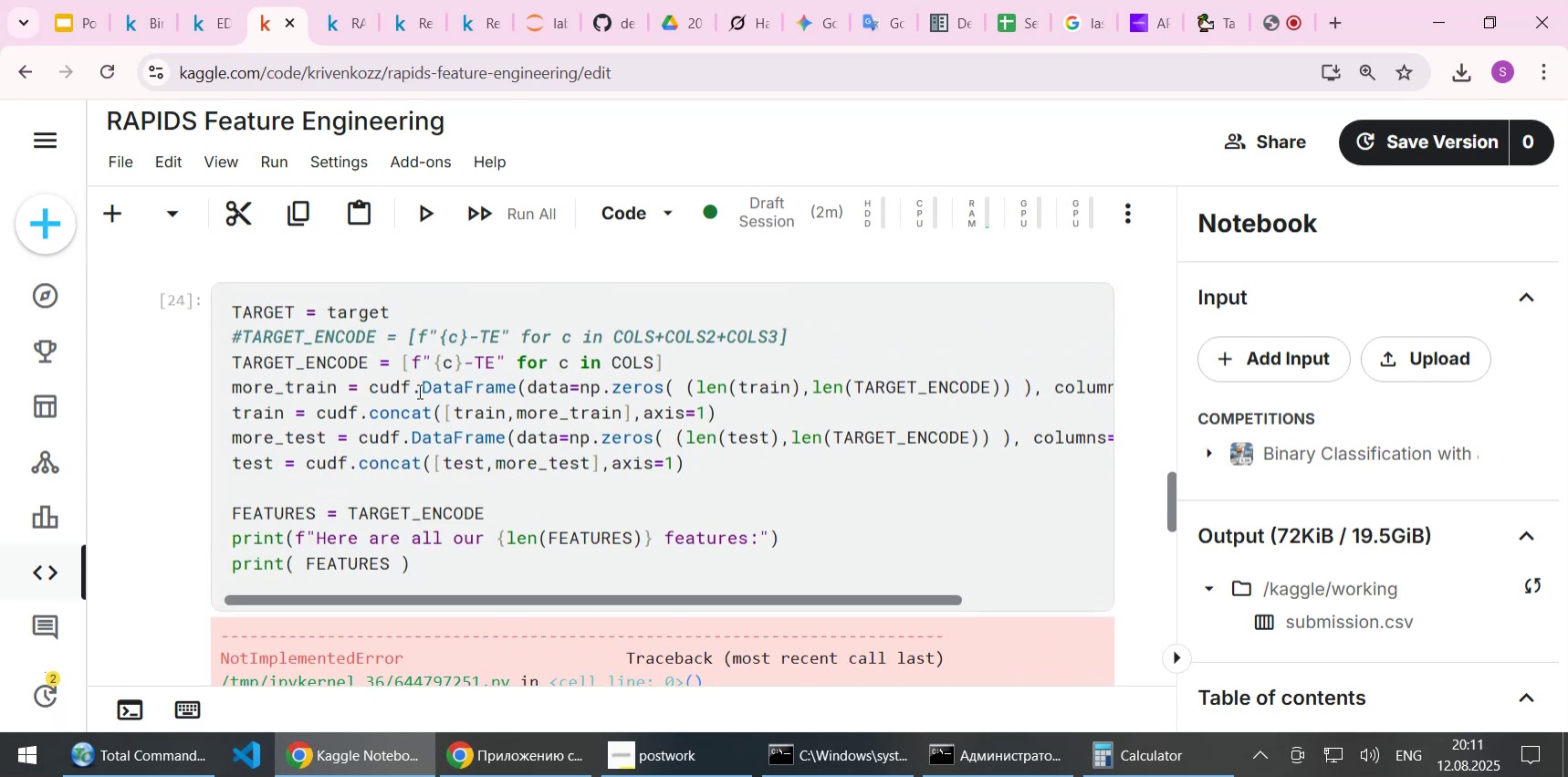 
wait(8.09)
 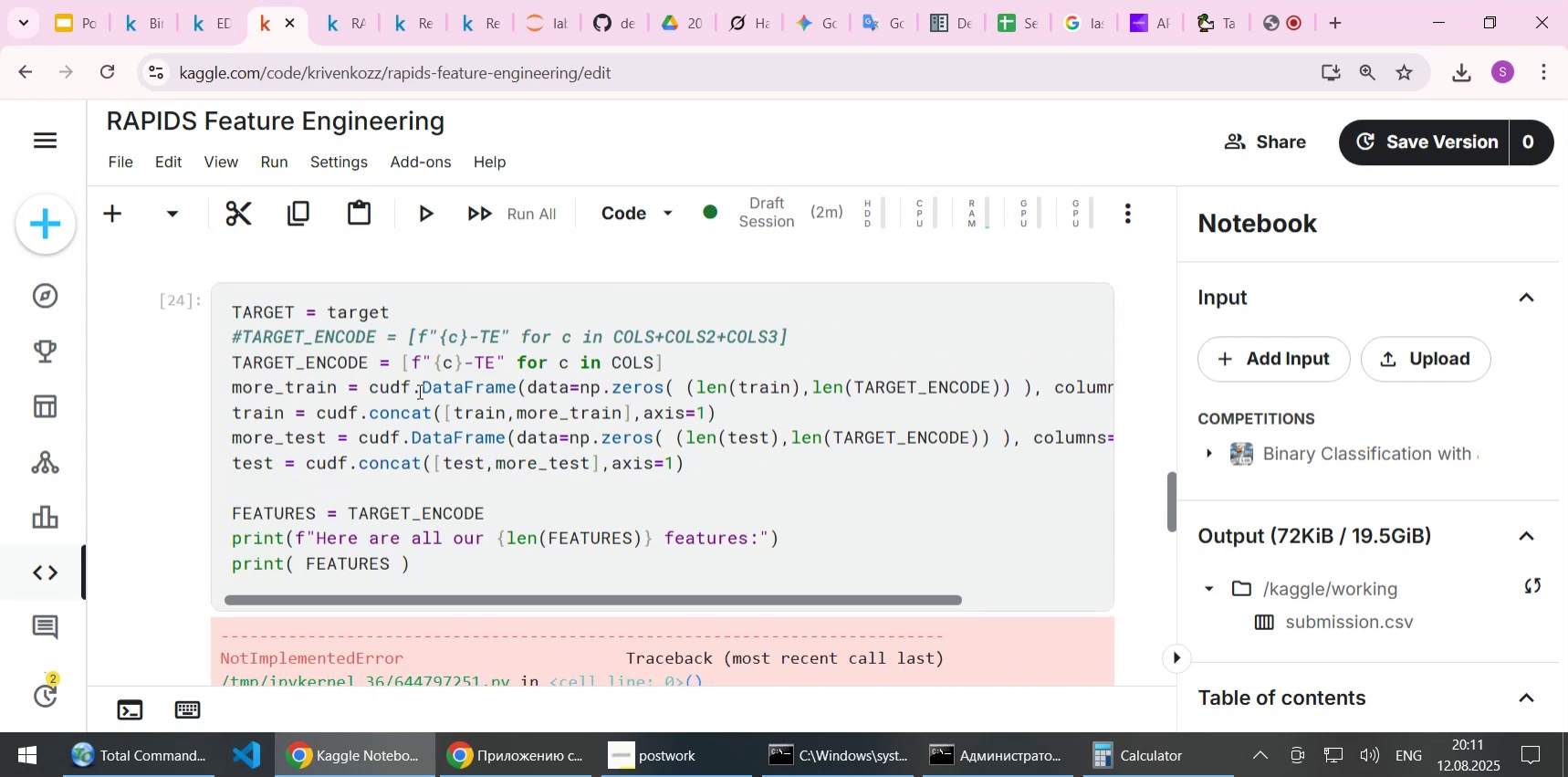 
left_click([277, 165])
 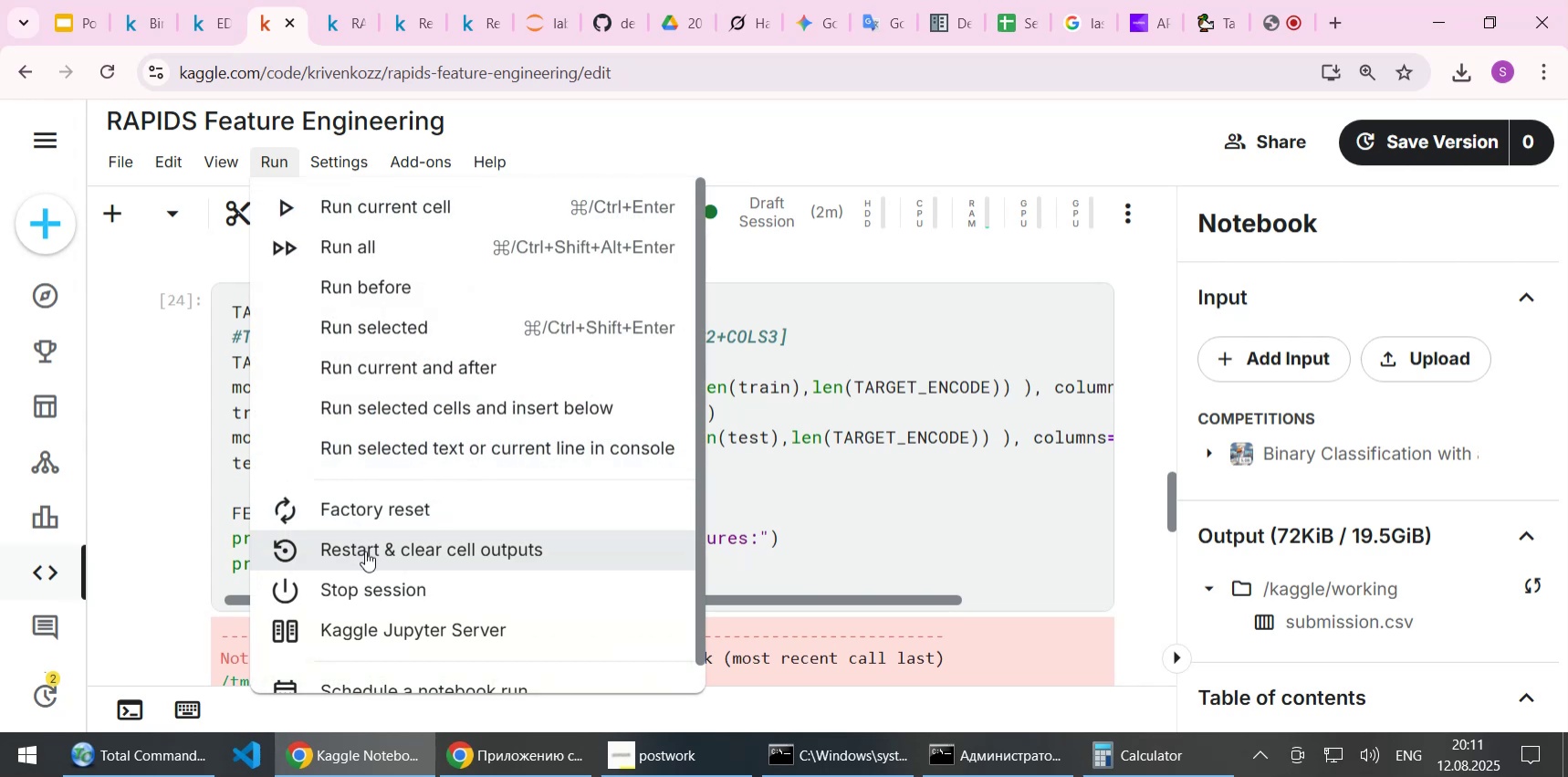 
left_click([371, 554])
 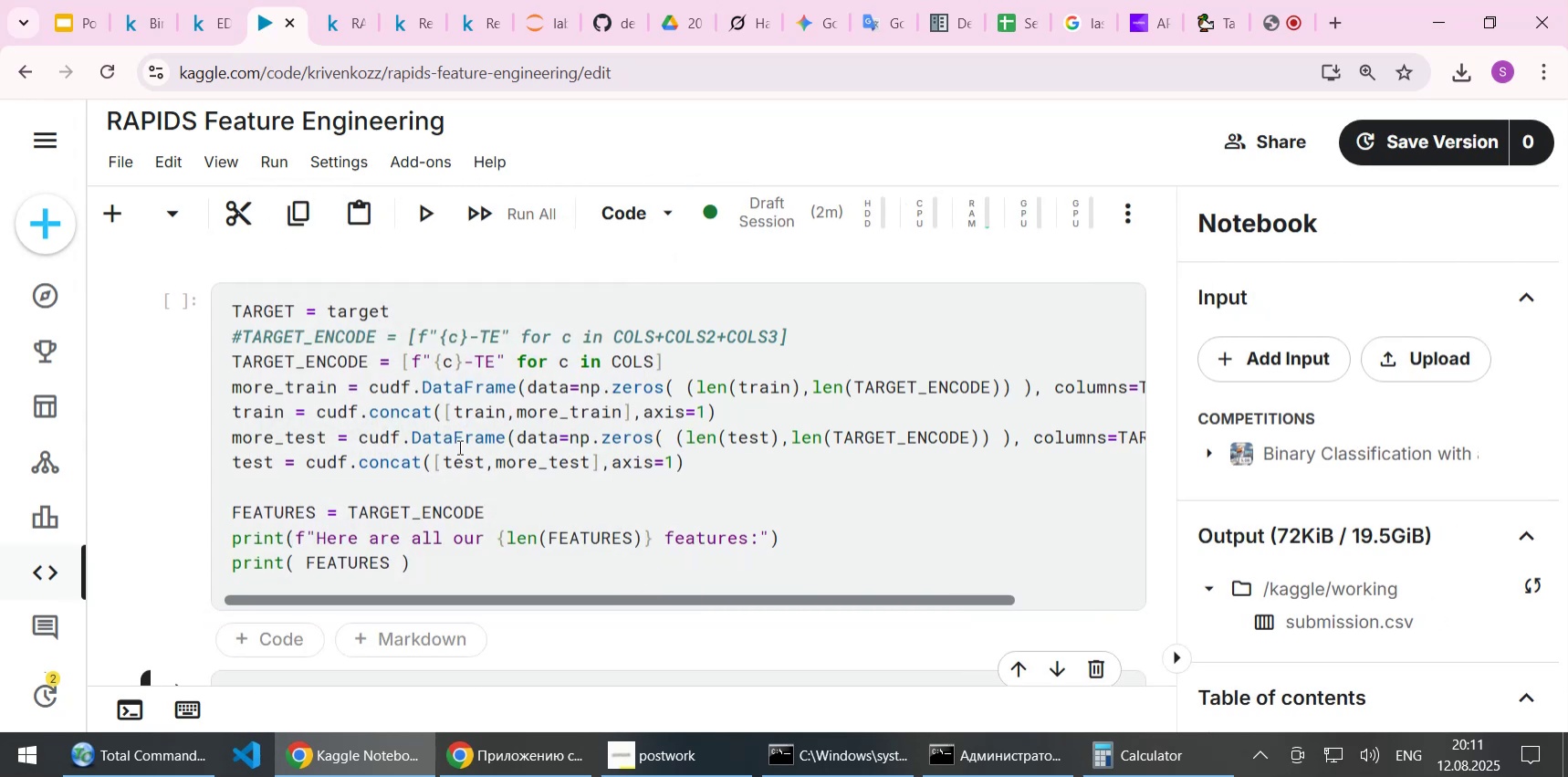 
left_click([371, 420])
 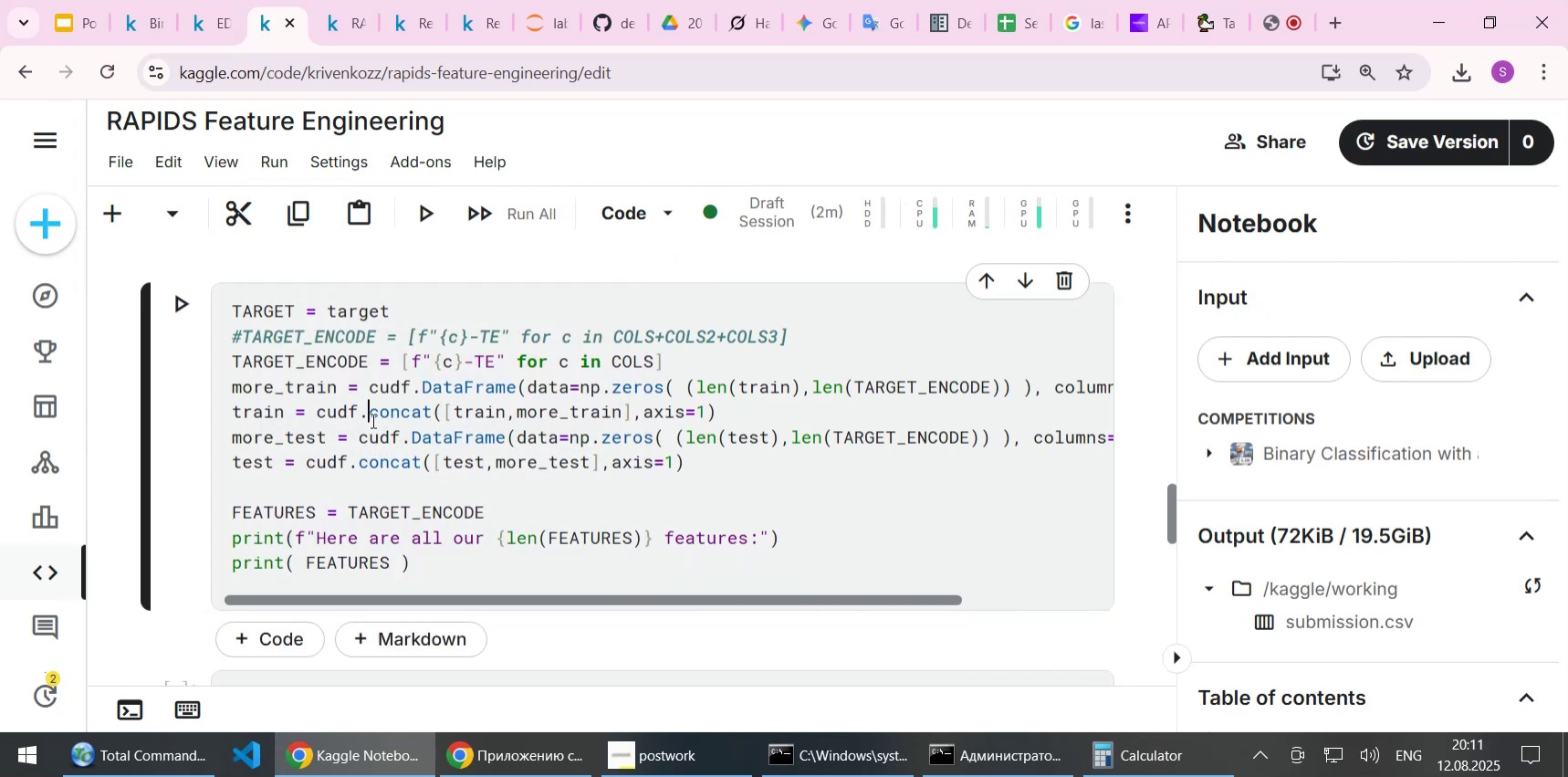 
scroll: coordinate [371, 420], scroll_direction: down, amount: 1.0
 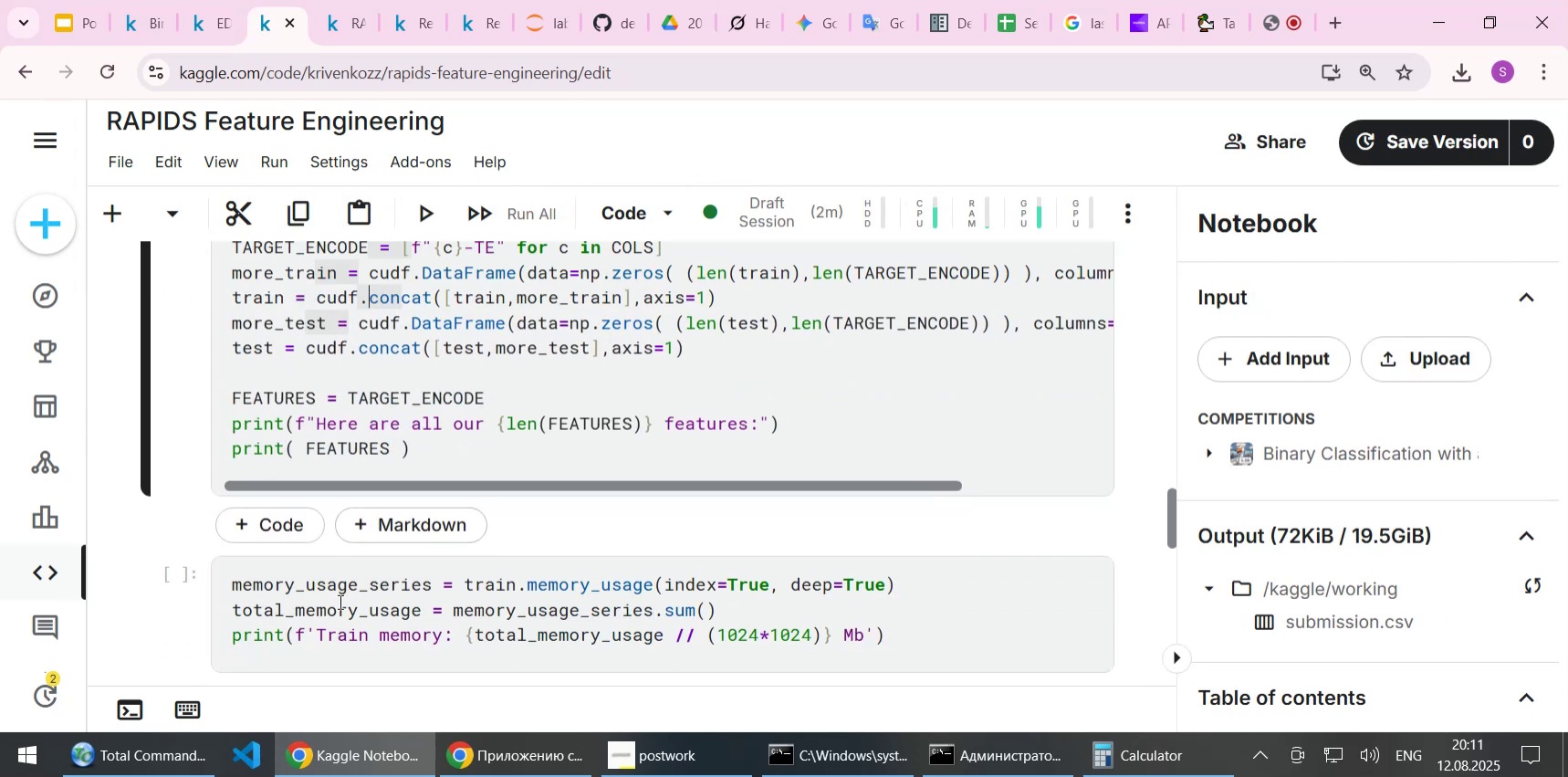 
left_click([339, 607])
 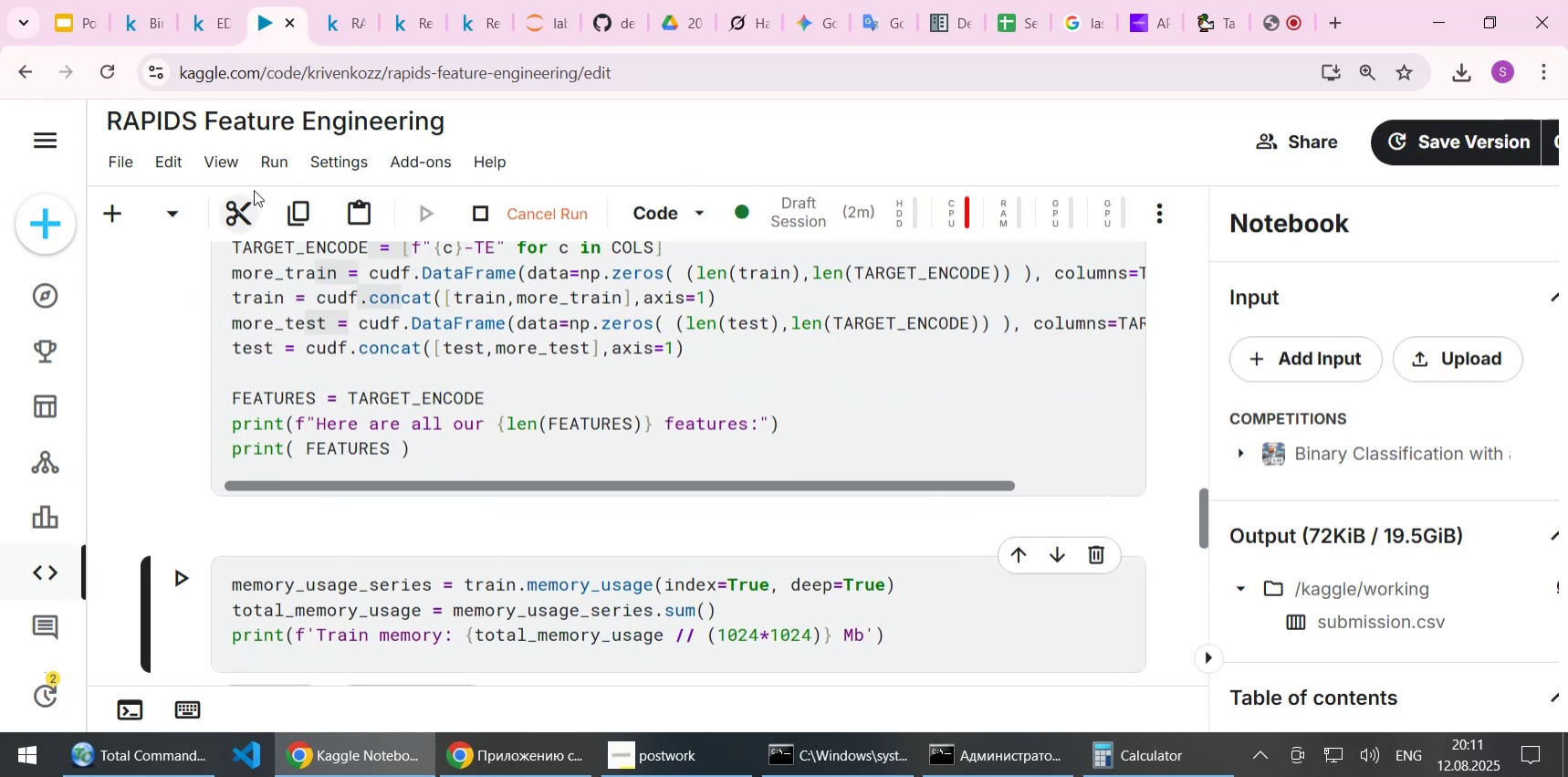 
left_click([268, 162])
 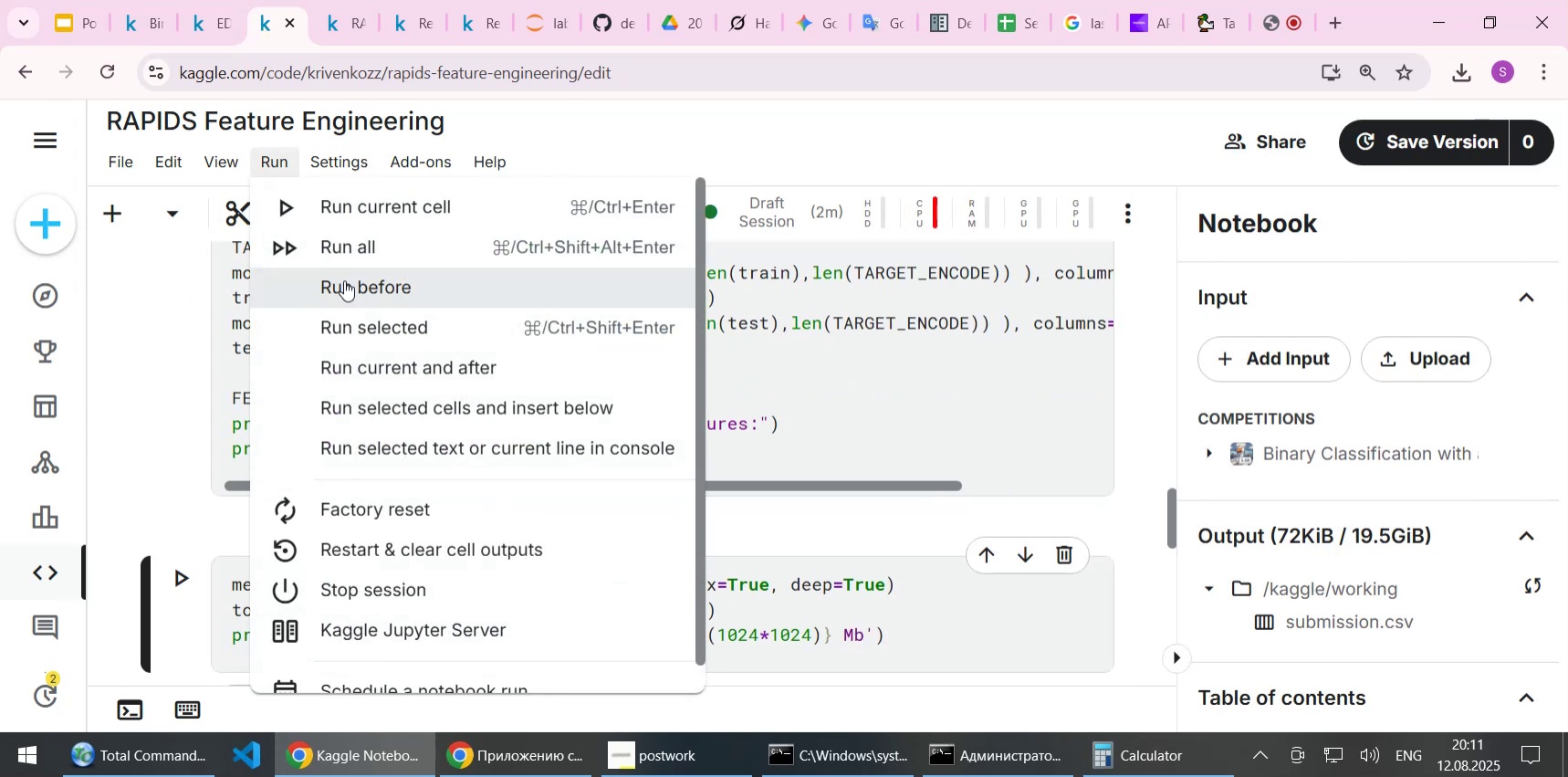 
left_click([344, 280])
 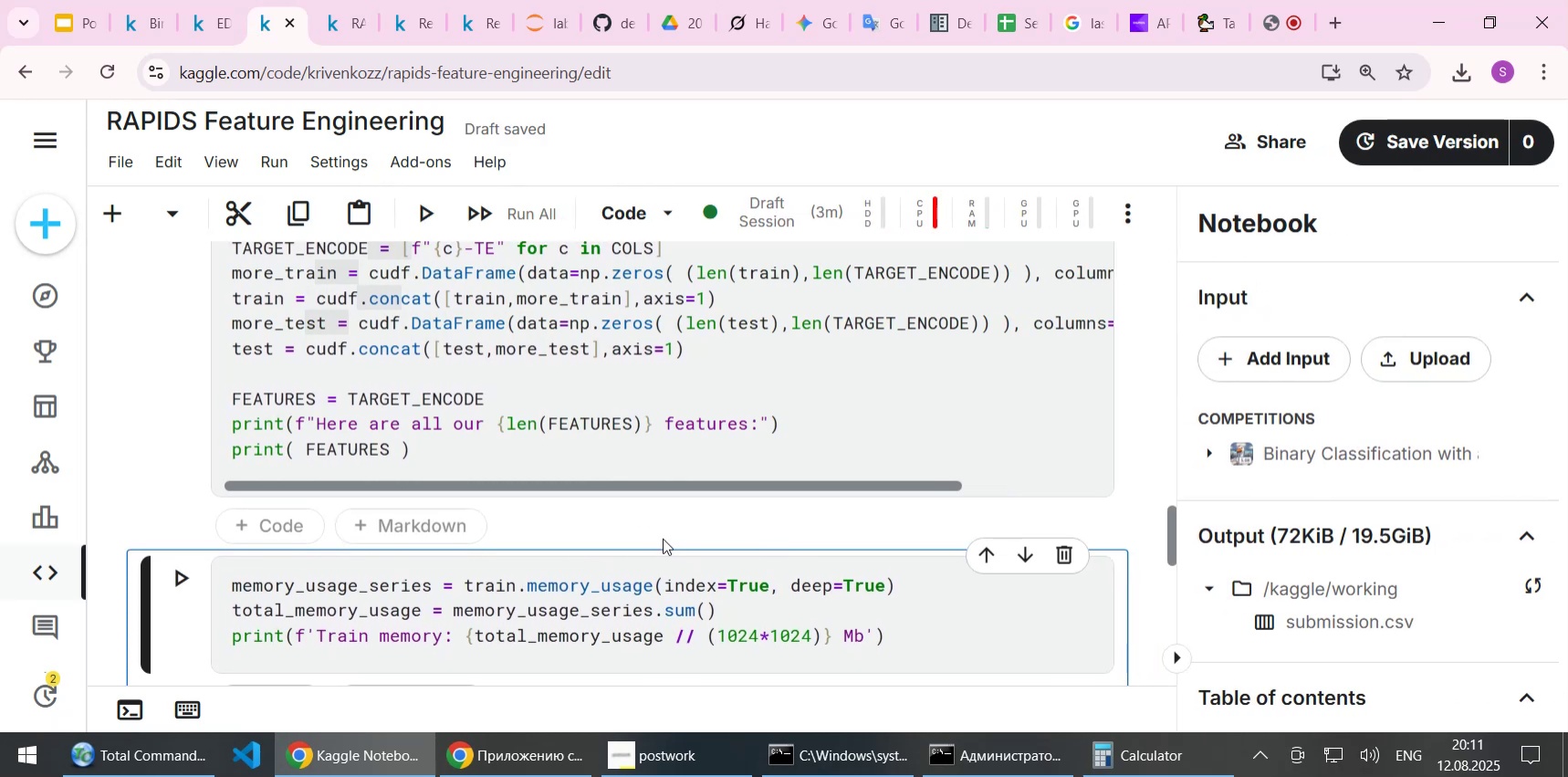 
wait(8.0)
 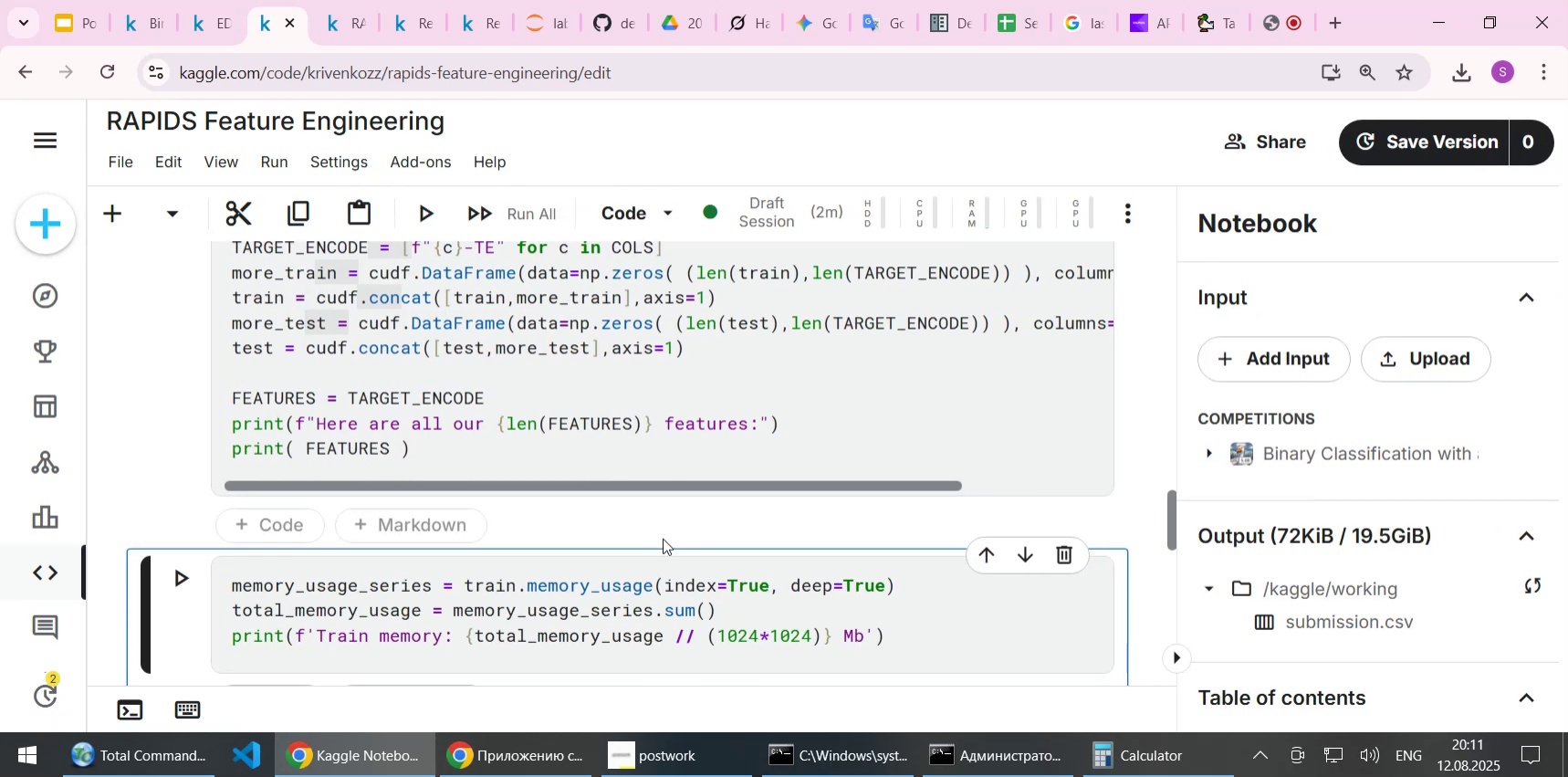 
left_click([1078, 190])
 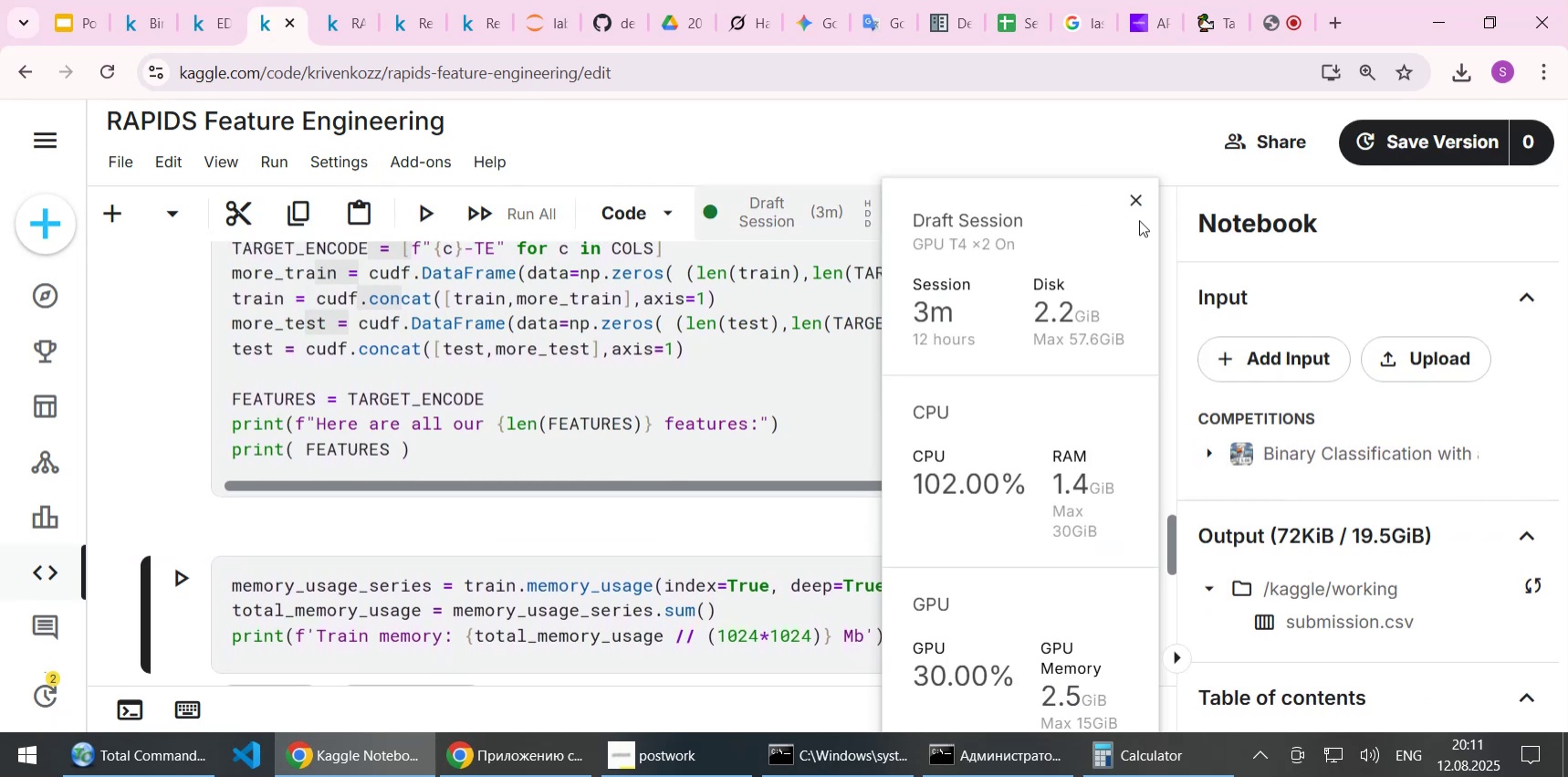 
left_click([1136, 202])
 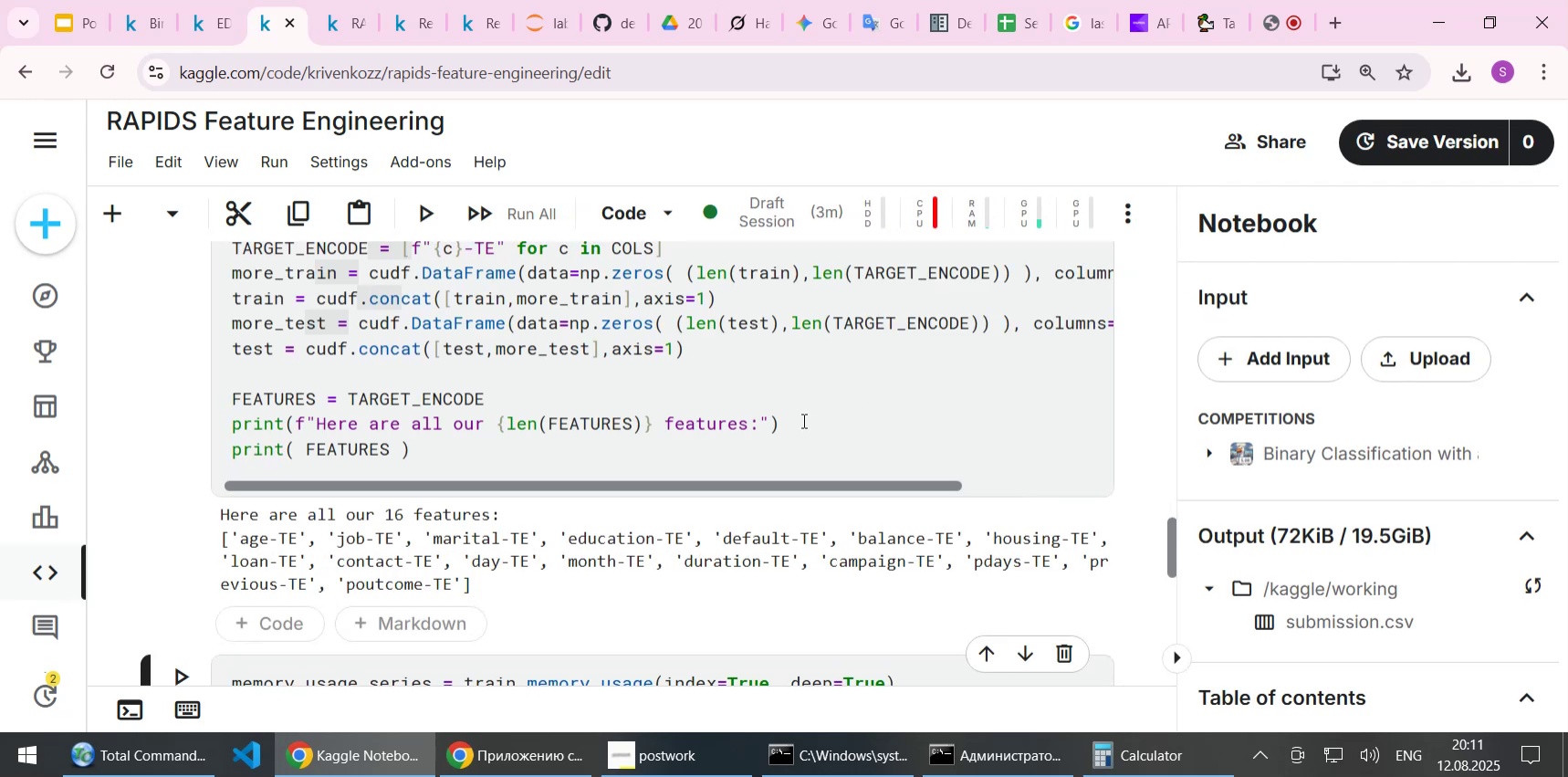 
wait(6.25)
 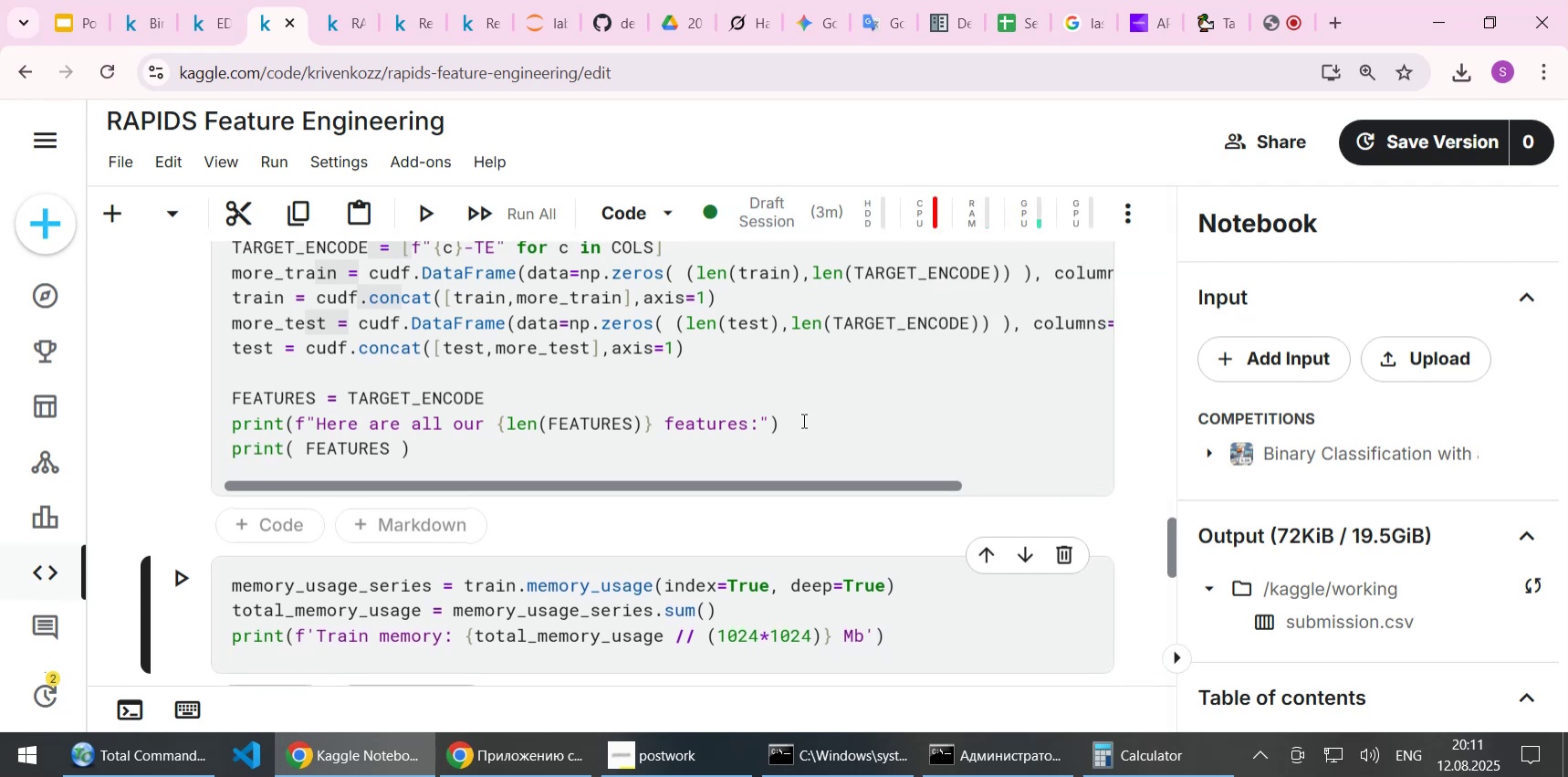 
scroll: coordinate [687, 472], scroll_direction: down, amount: 1.0
 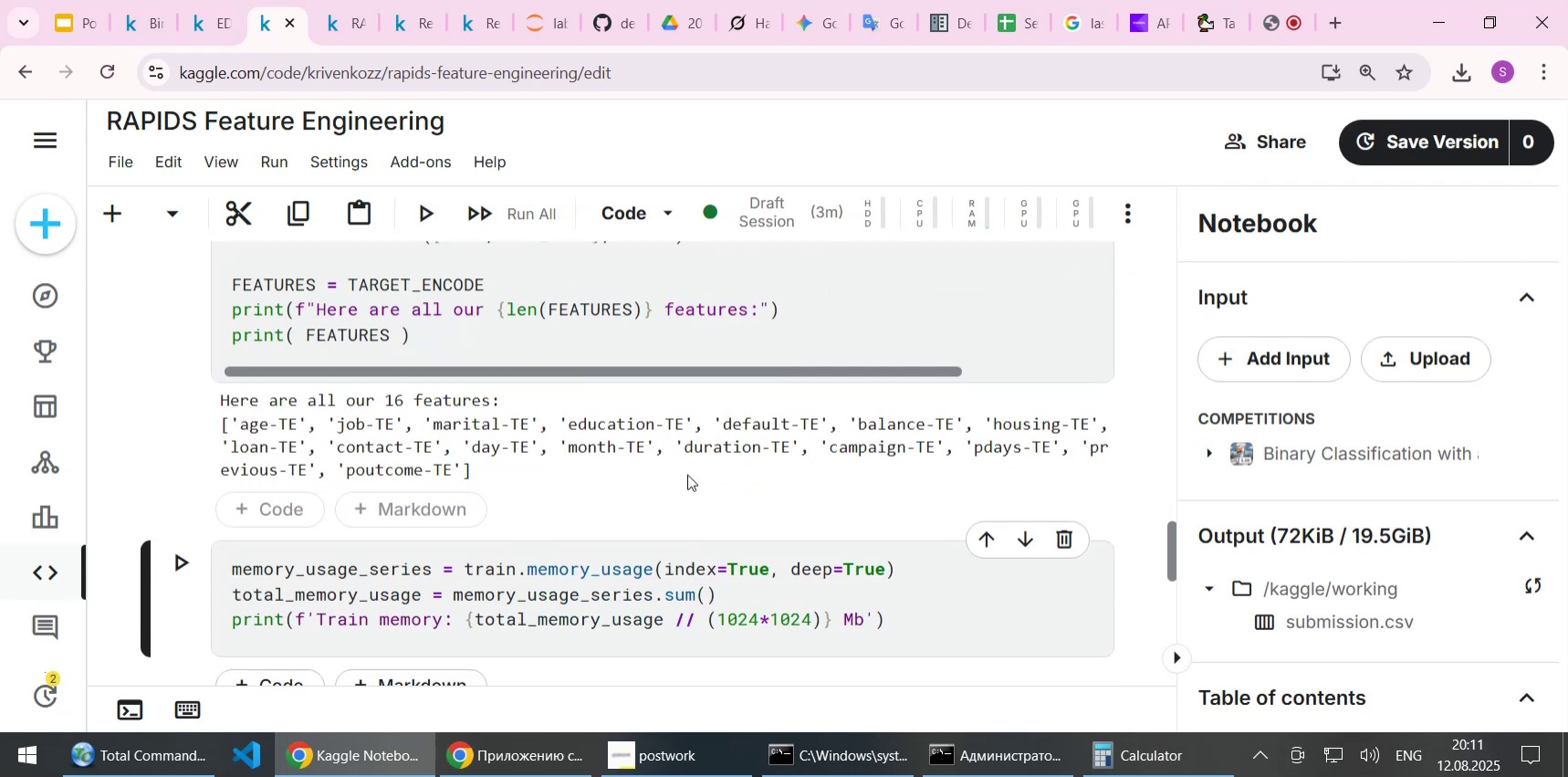 
scroll: coordinate [687, 474], scroll_direction: up, amount: 1.0
 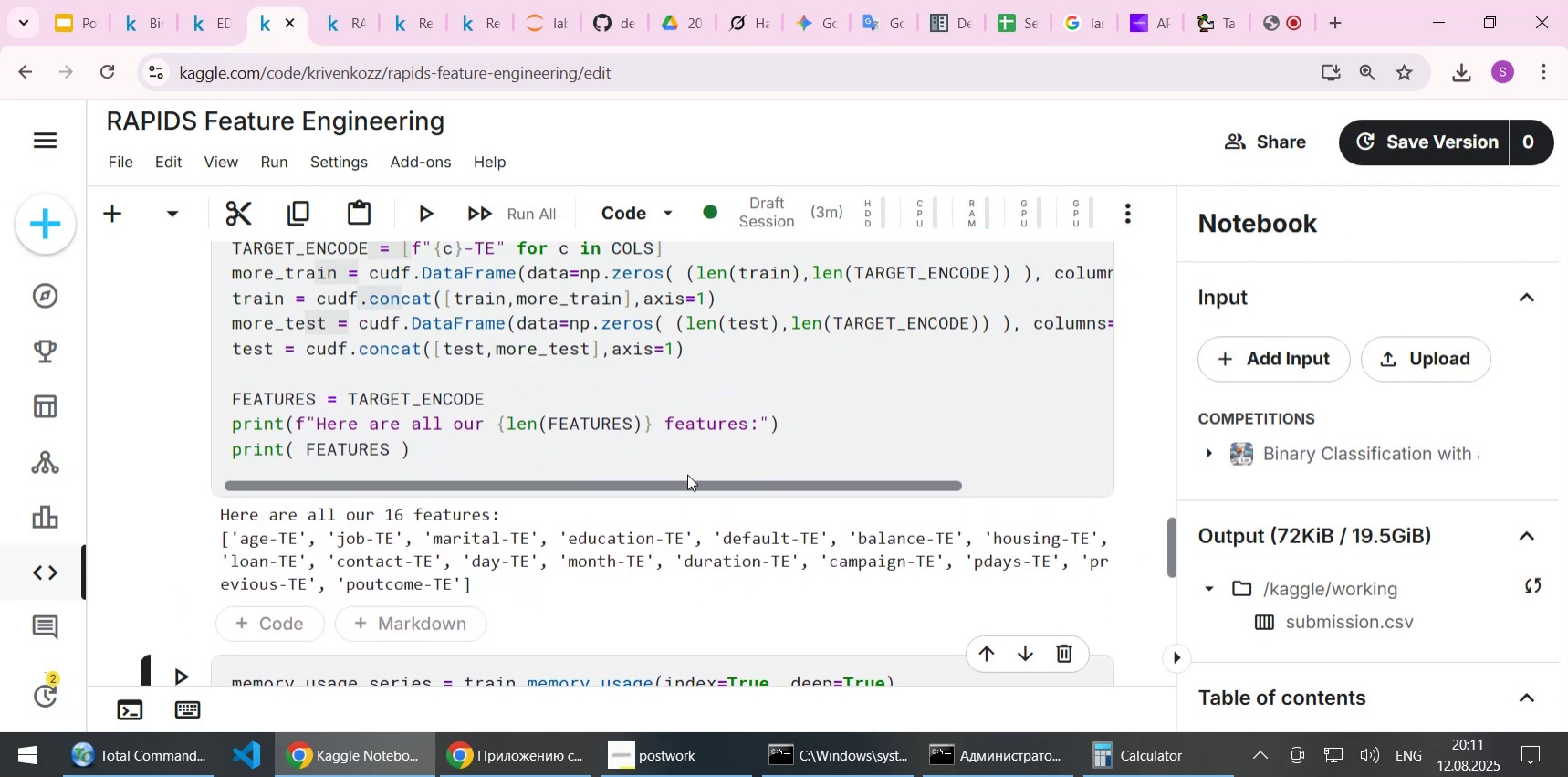 
scroll: coordinate [687, 474], scroll_direction: down, amount: 3.0
 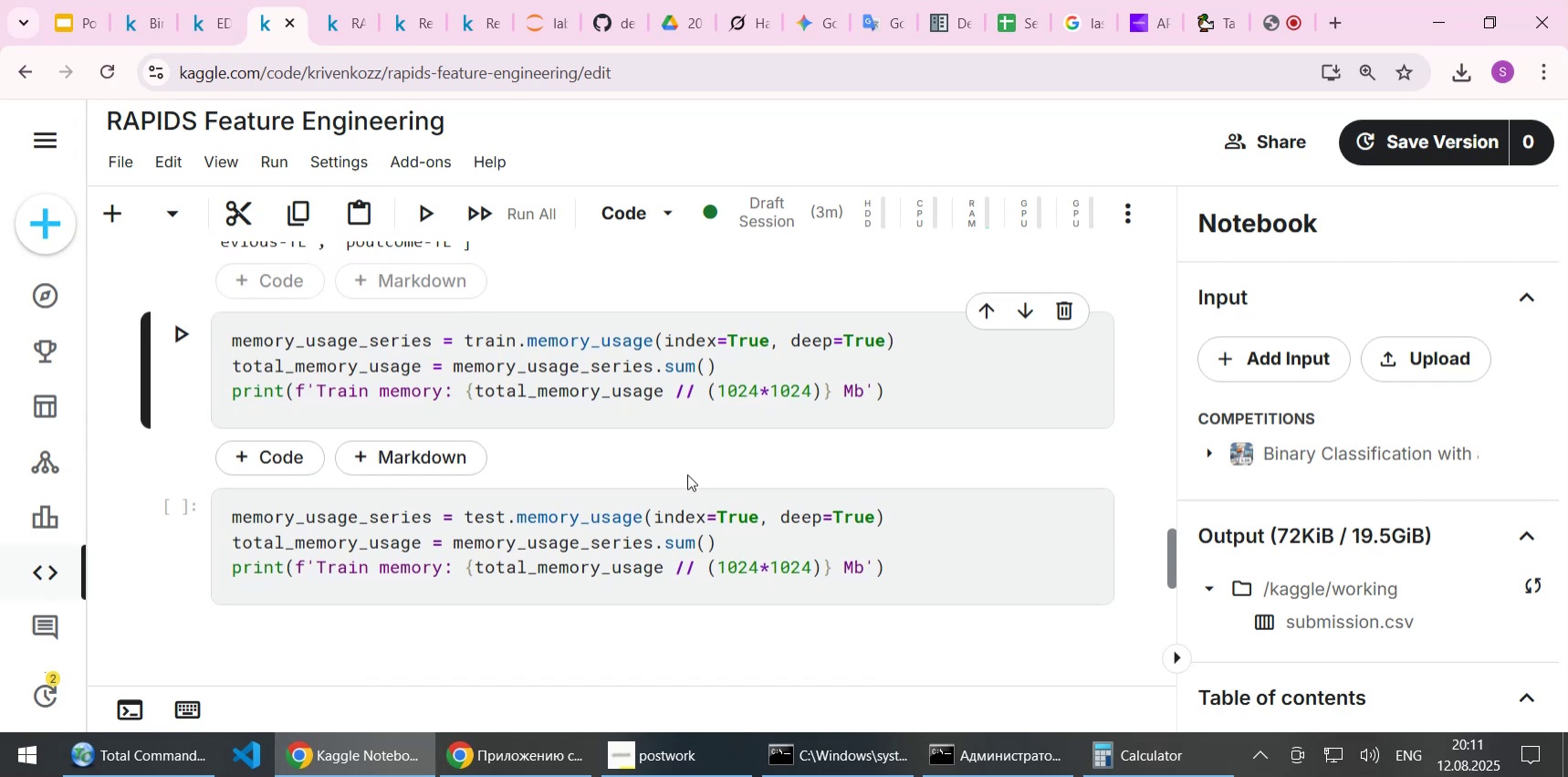 
key(Shift+Enter)
 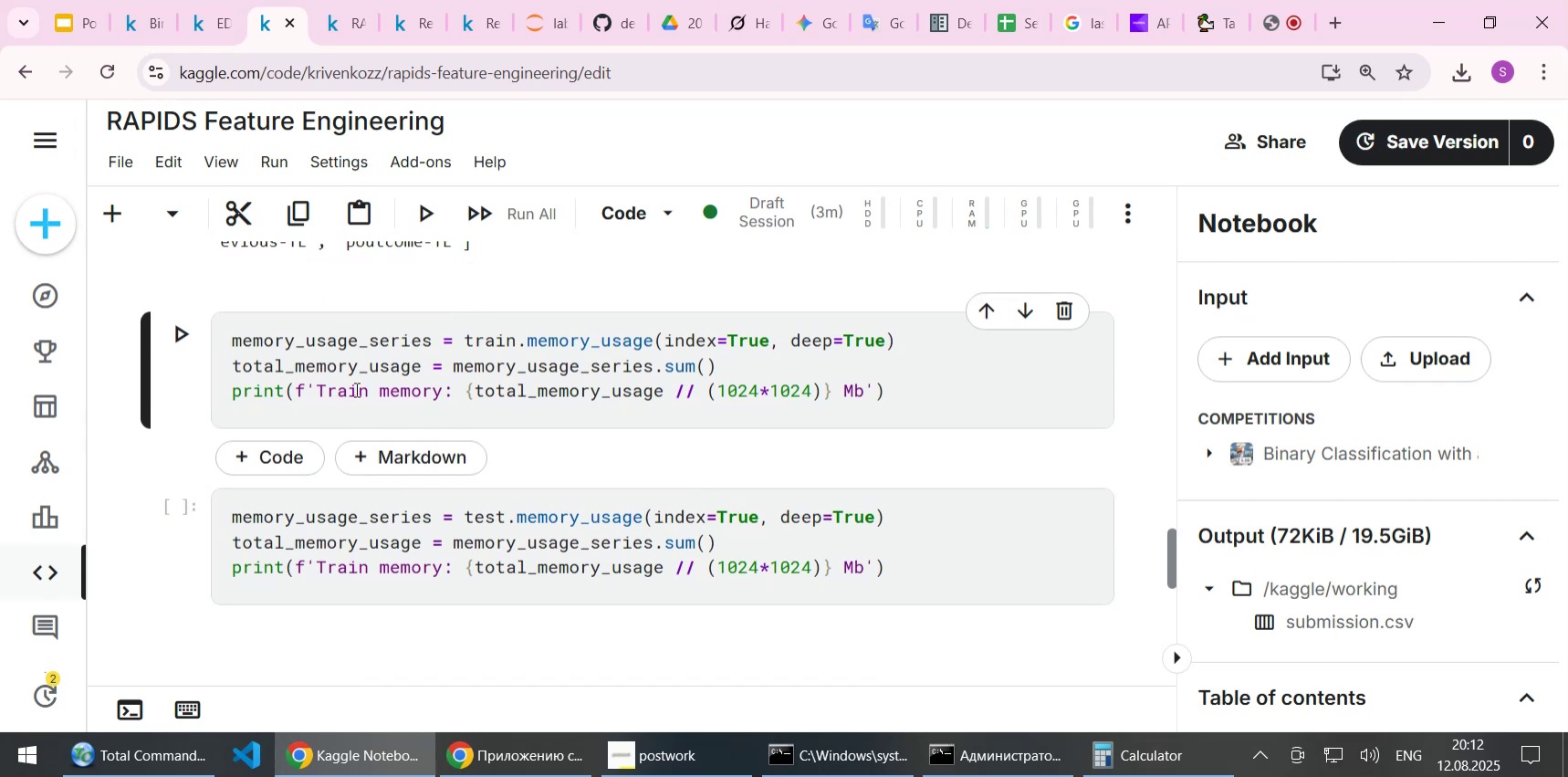 
left_click([374, 369])
 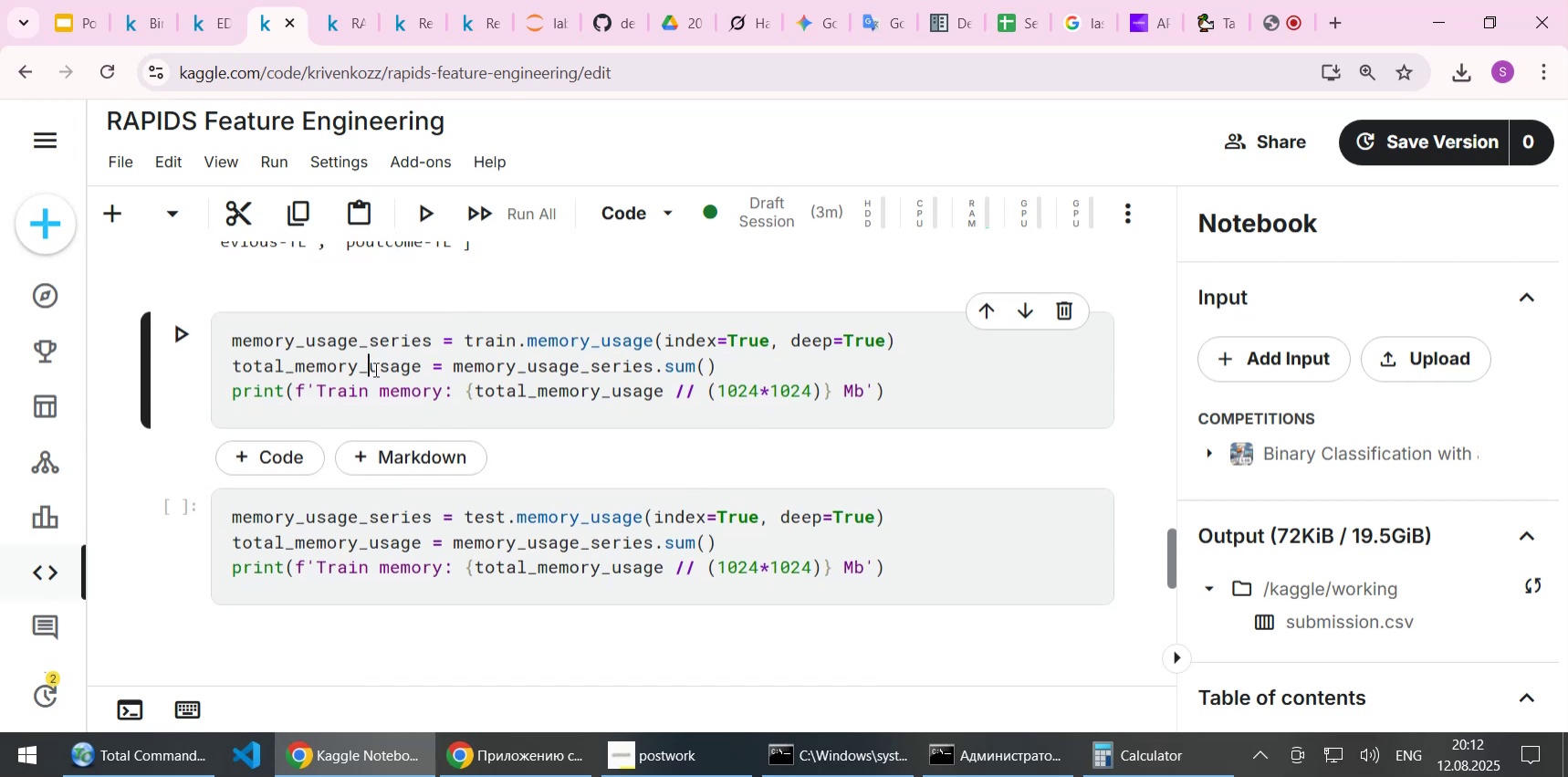 
key(Shift+Enter)
 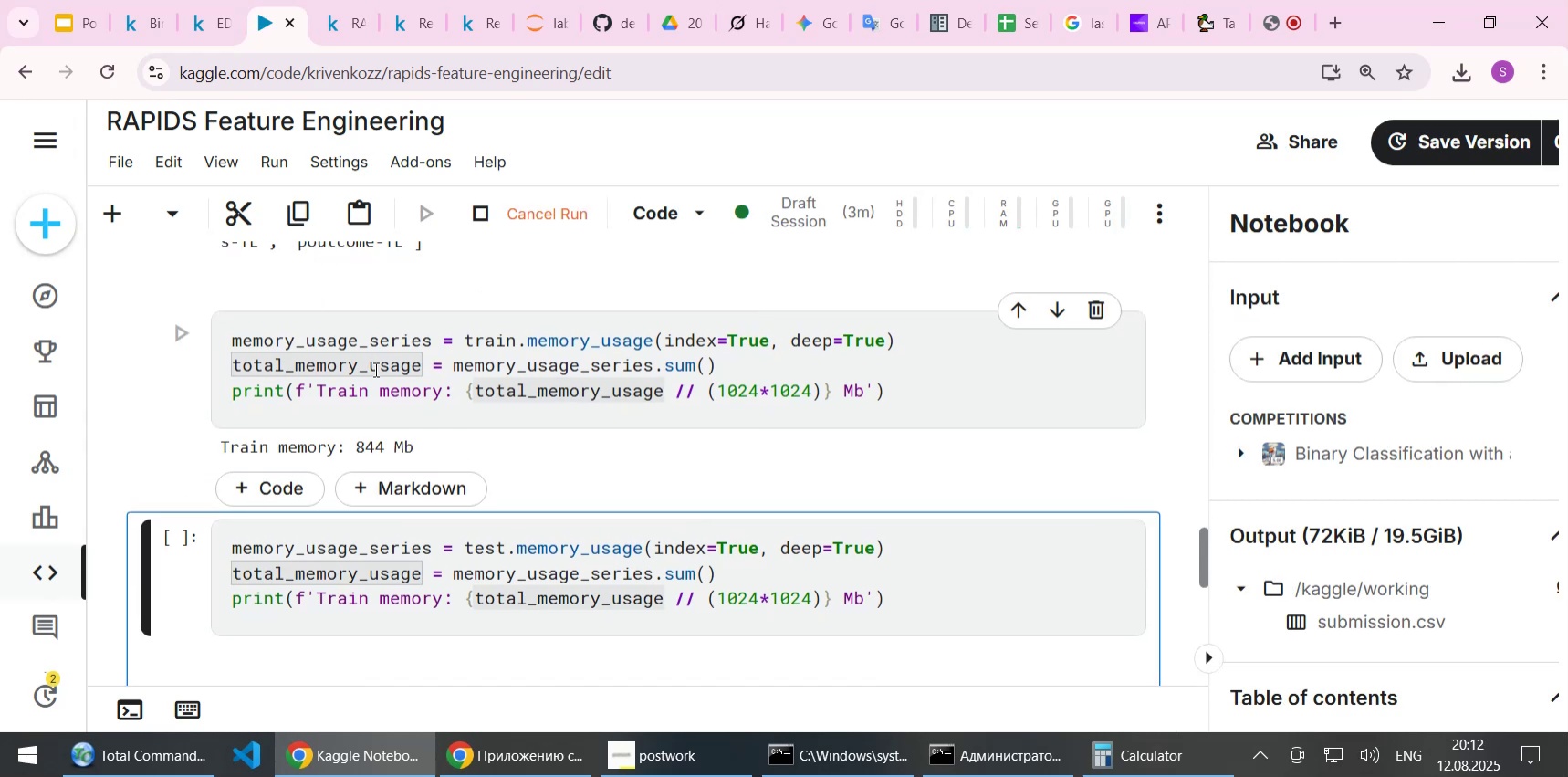 
key(Shift+Enter)
 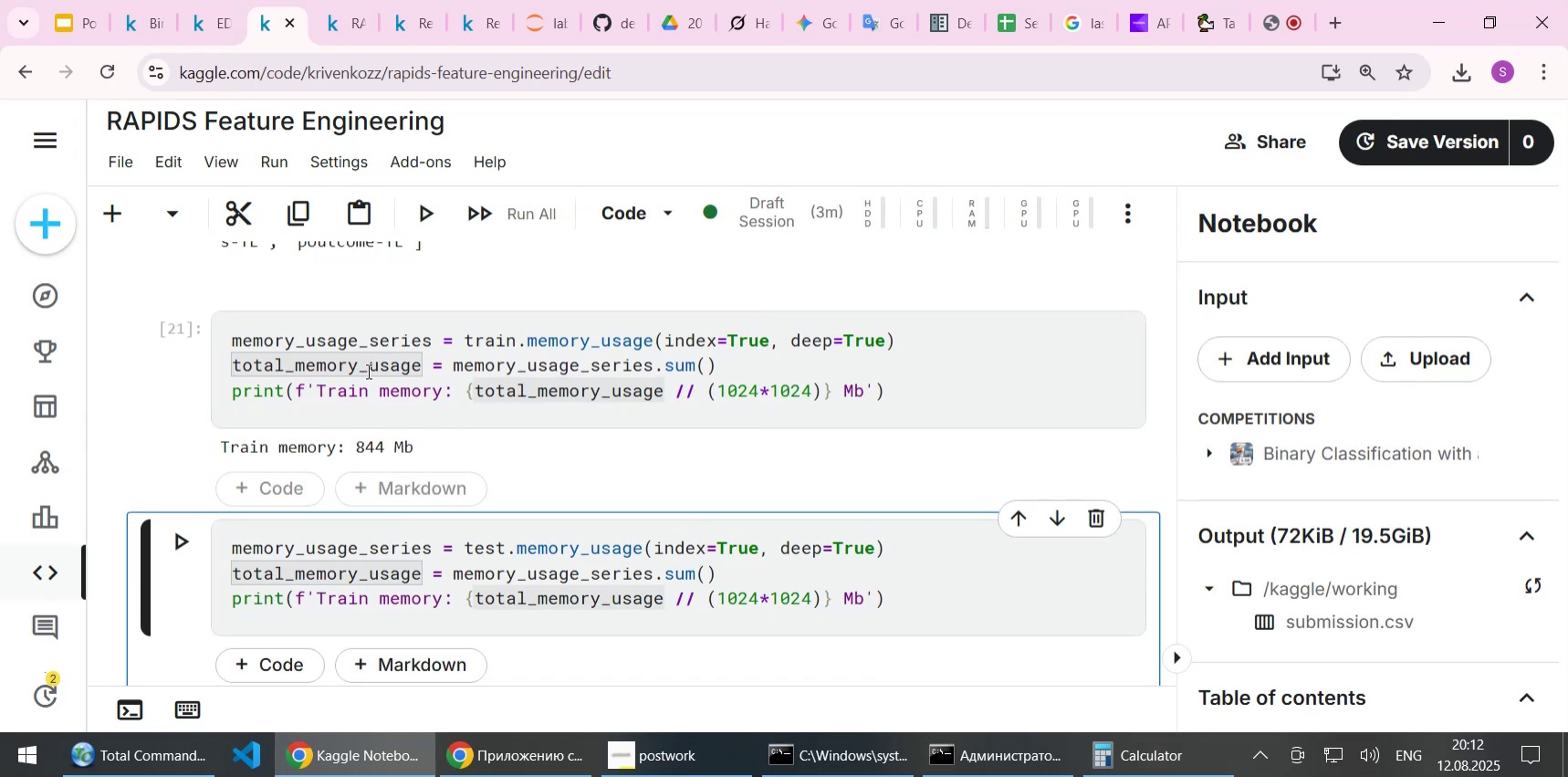 
scroll: coordinate [632, 414], scroll_direction: down, amount: 5.0
 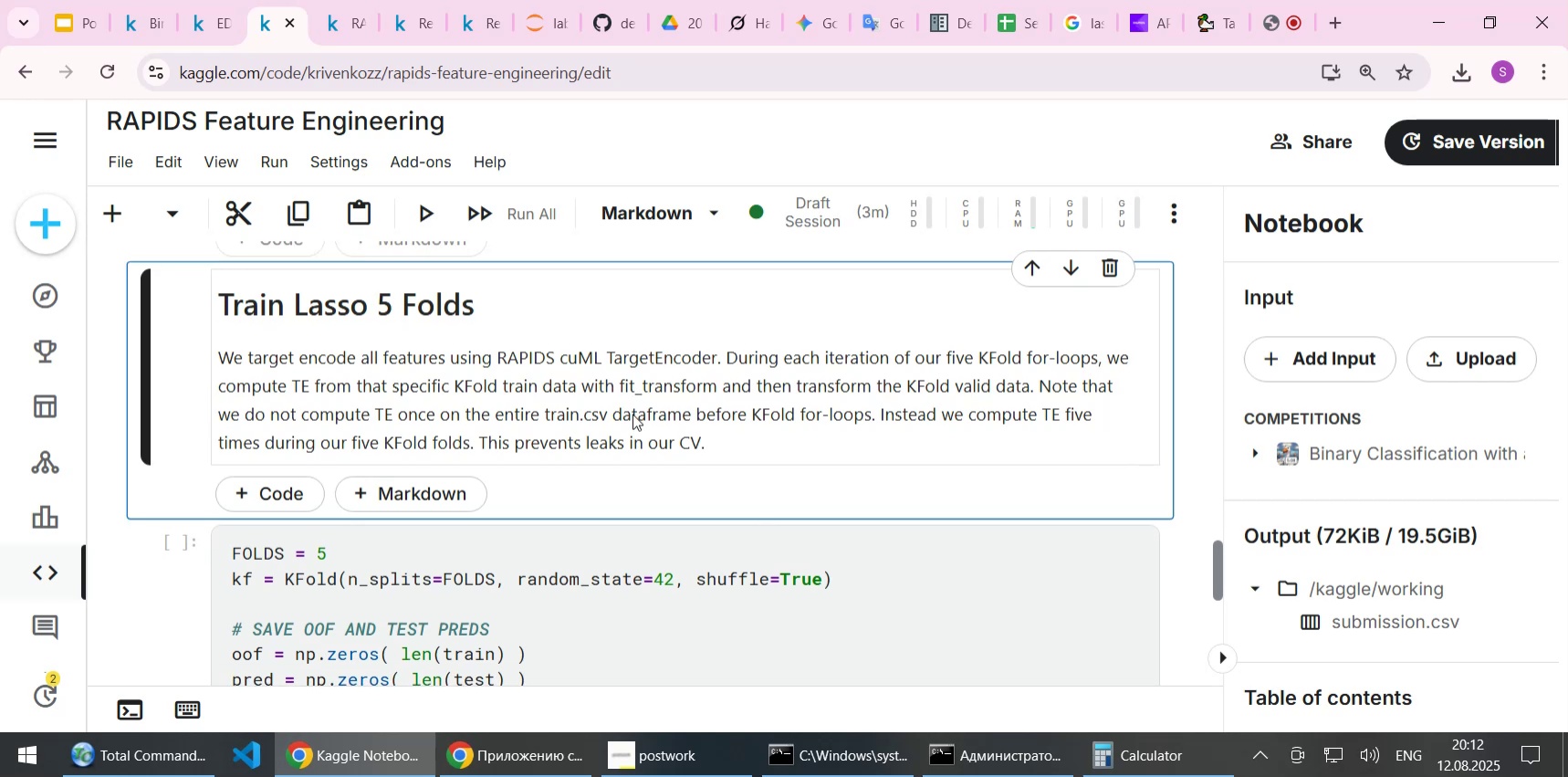 
key(Shift+Enter)
 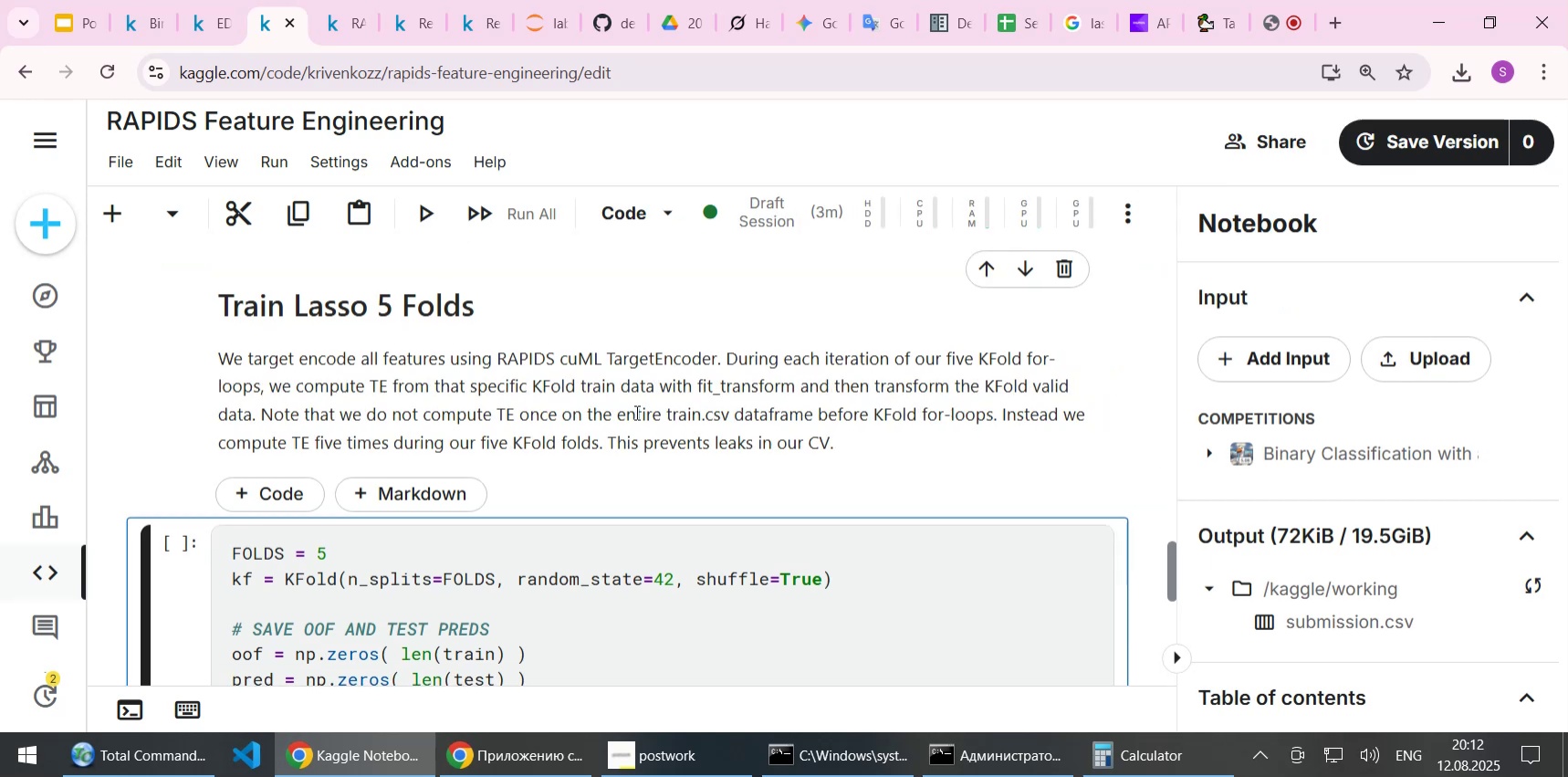 
key(Shift+Enter)
 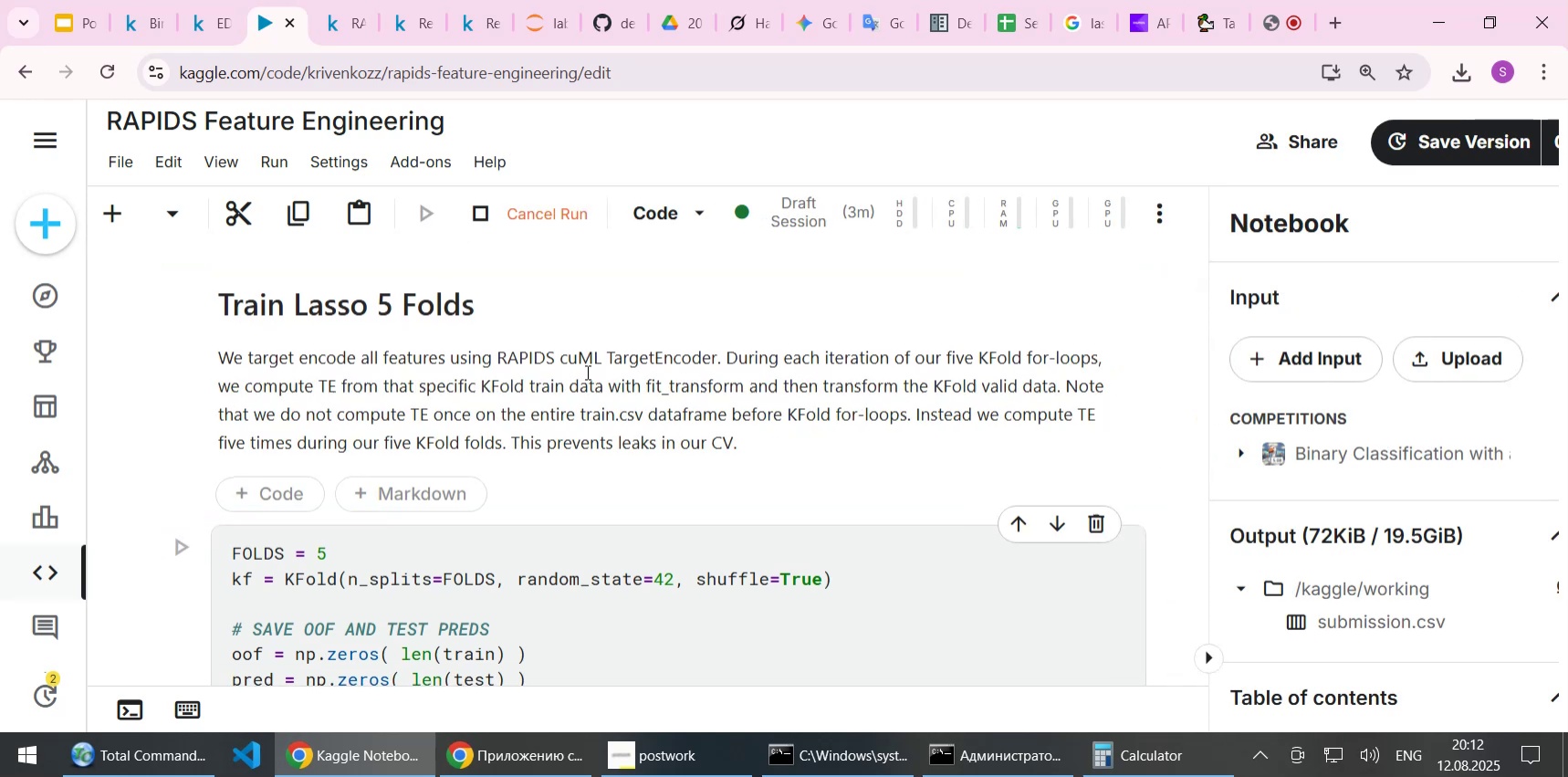 
scroll: coordinate [609, 411], scroll_direction: down, amount: 22.0
 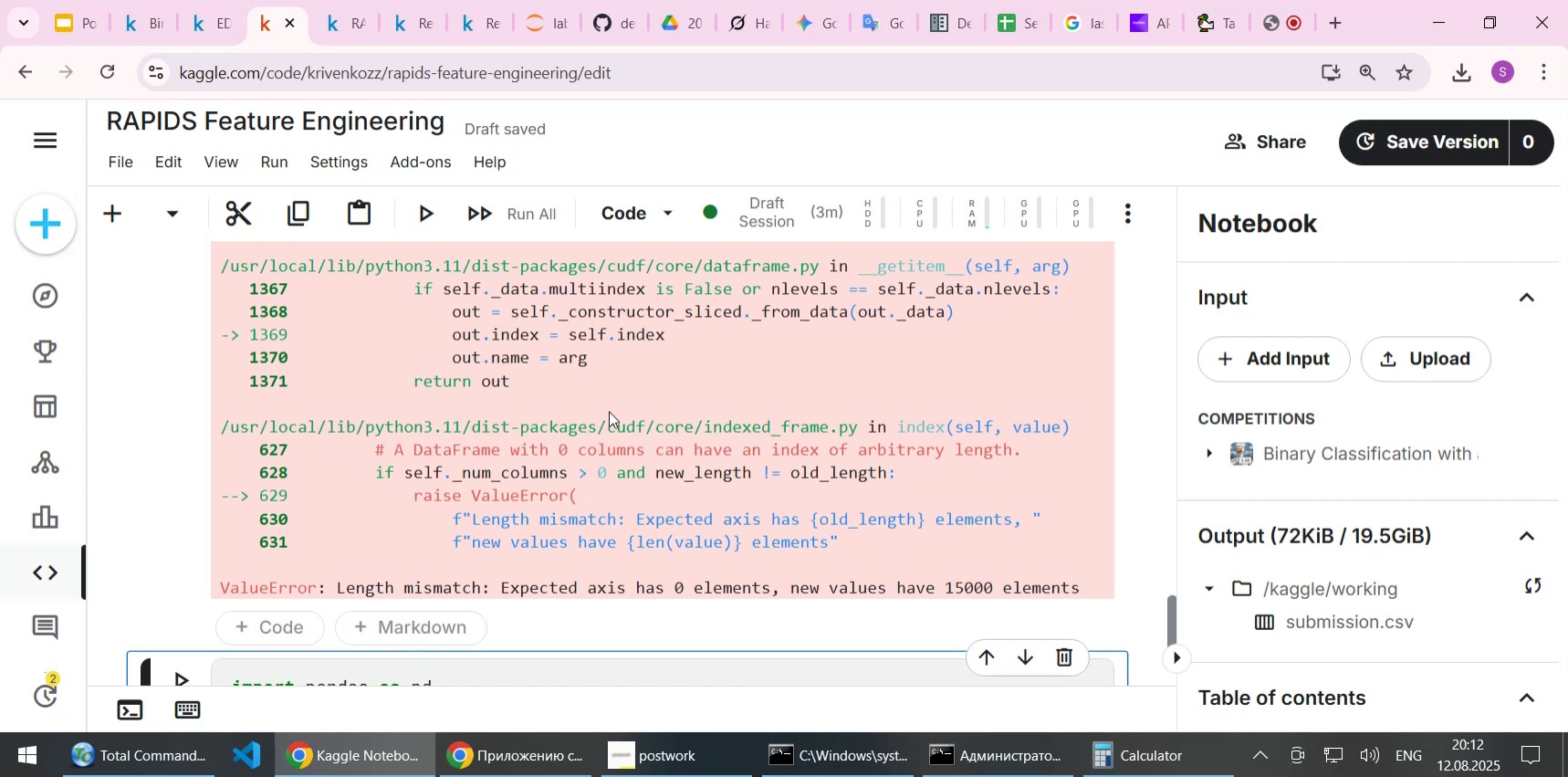 
wait(13.7)
 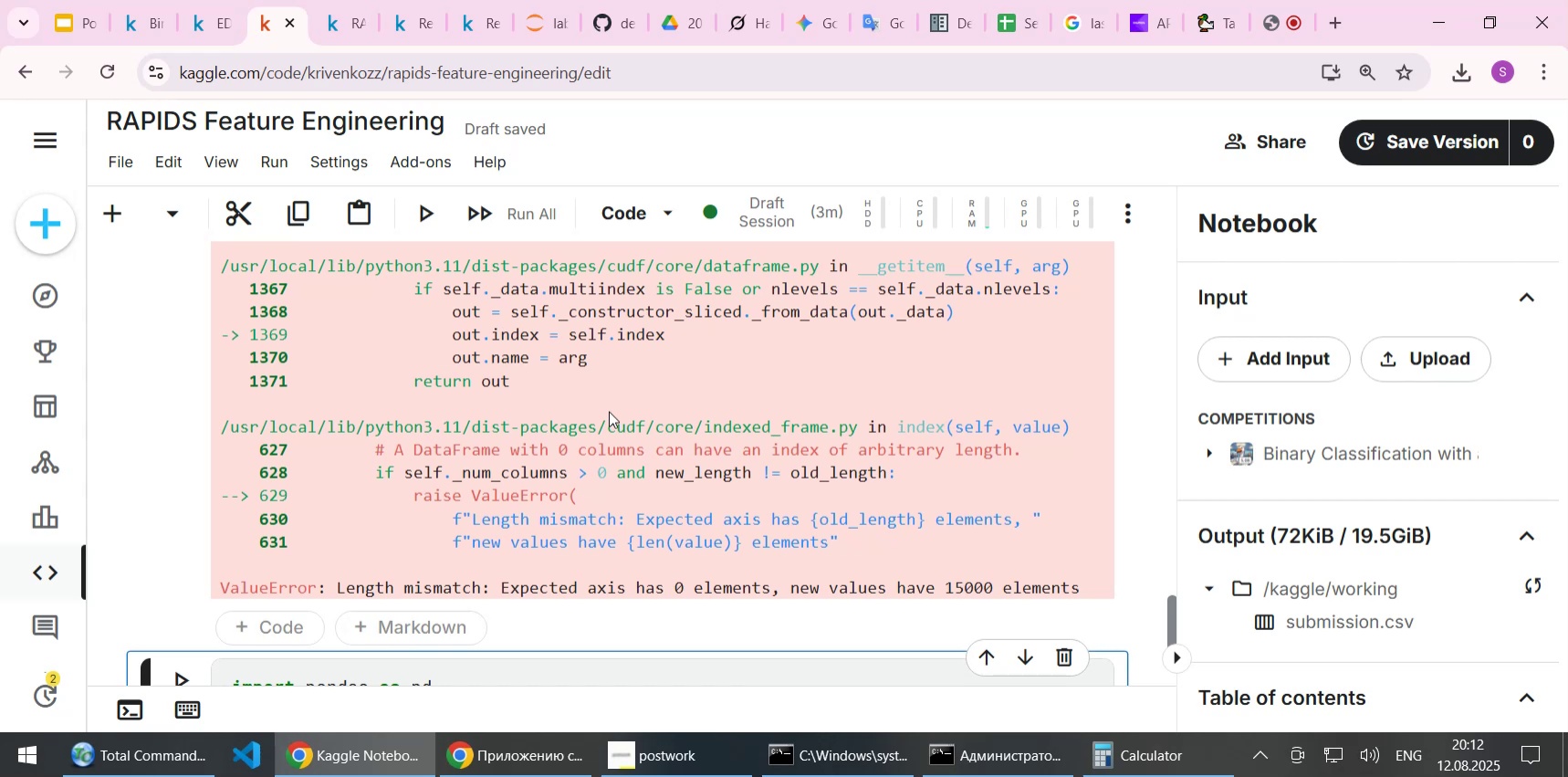 
scroll: coordinate [609, 411], scroll_direction: up, amount: 11.0
 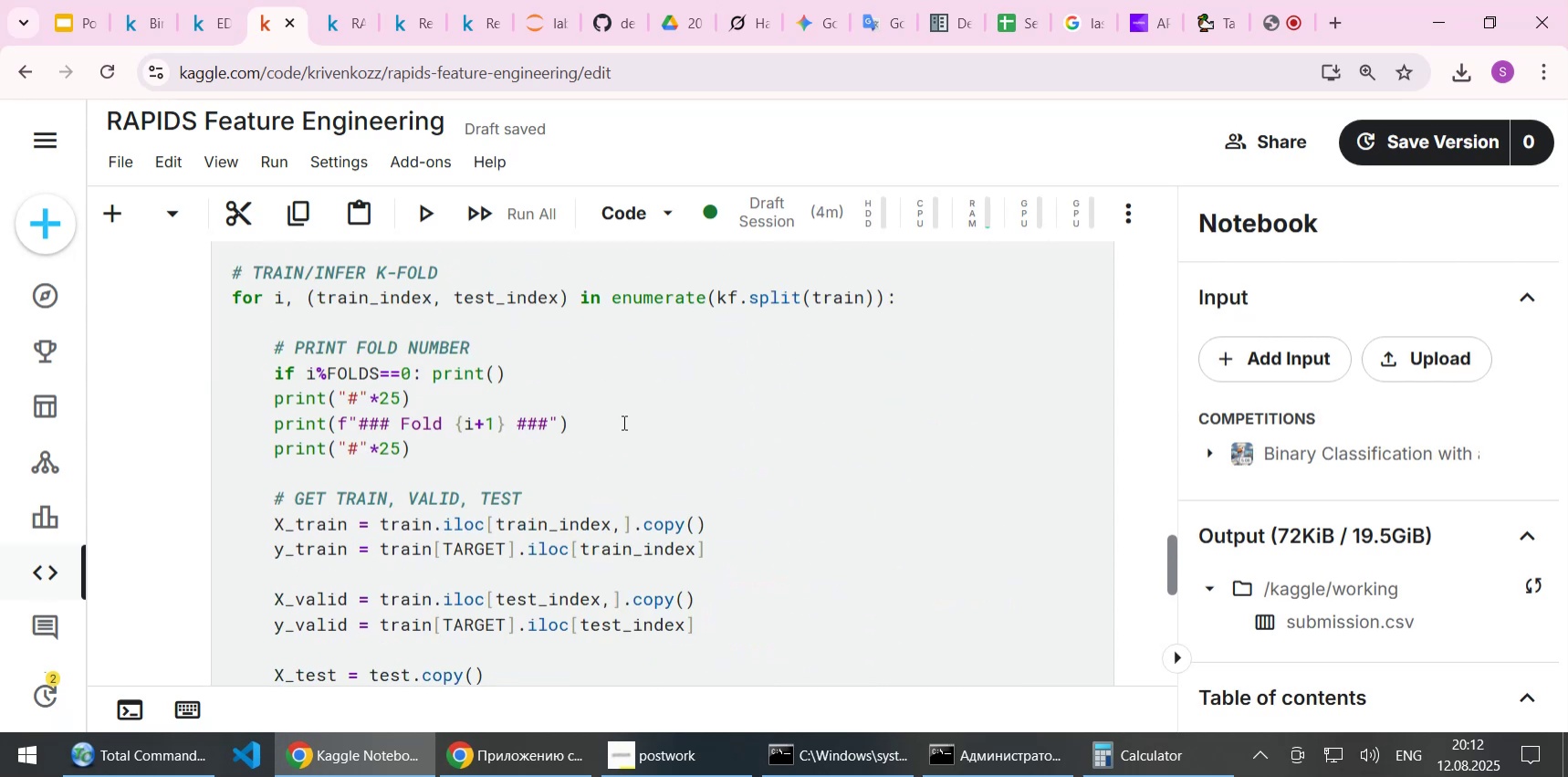 
scroll: coordinate [630, 499], scroll_direction: down, amount: 7.0
 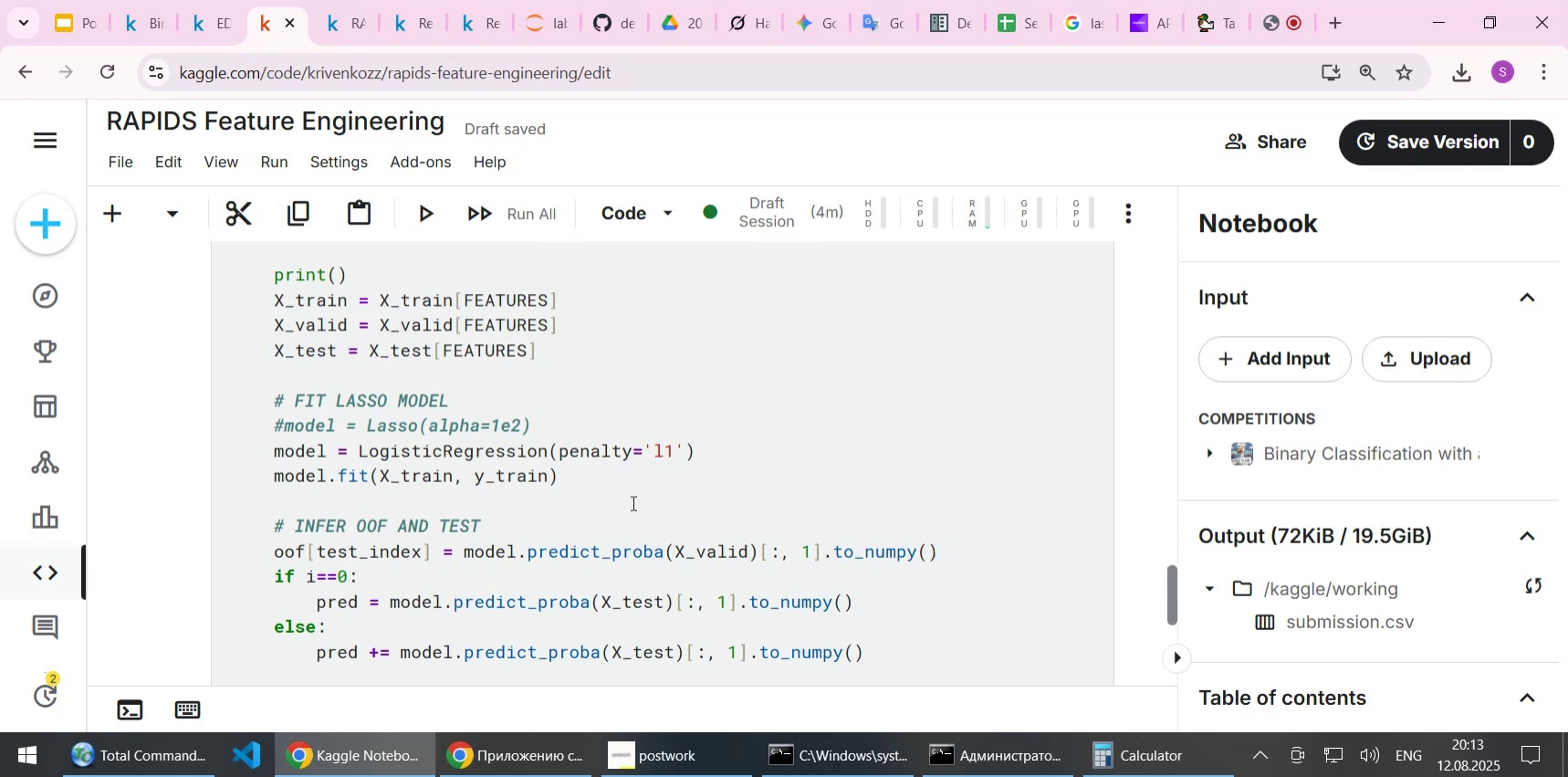 
wait(12.65)
 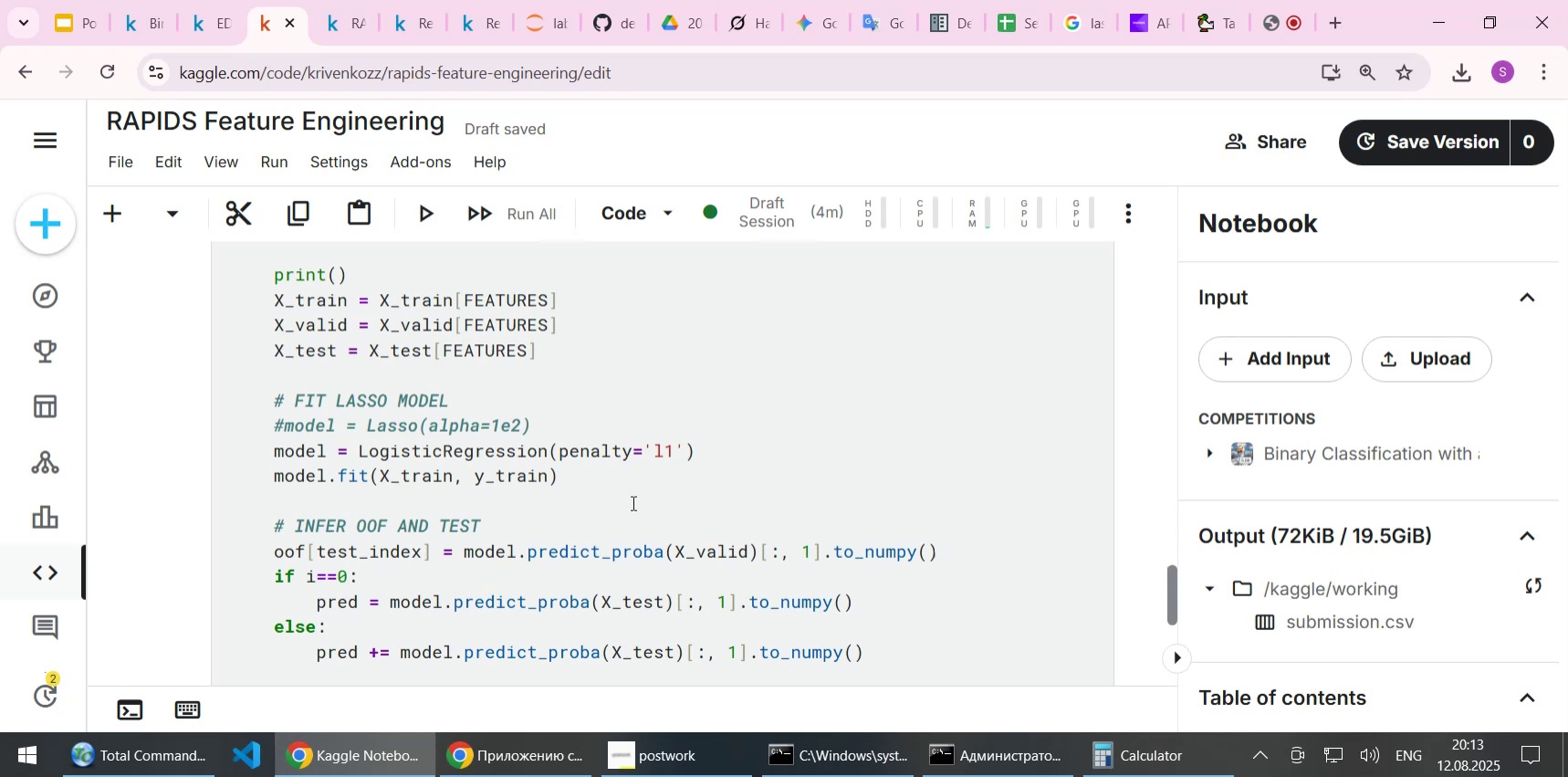 
scroll: coordinate [634, 504], scroll_direction: up, amount: 4.0
 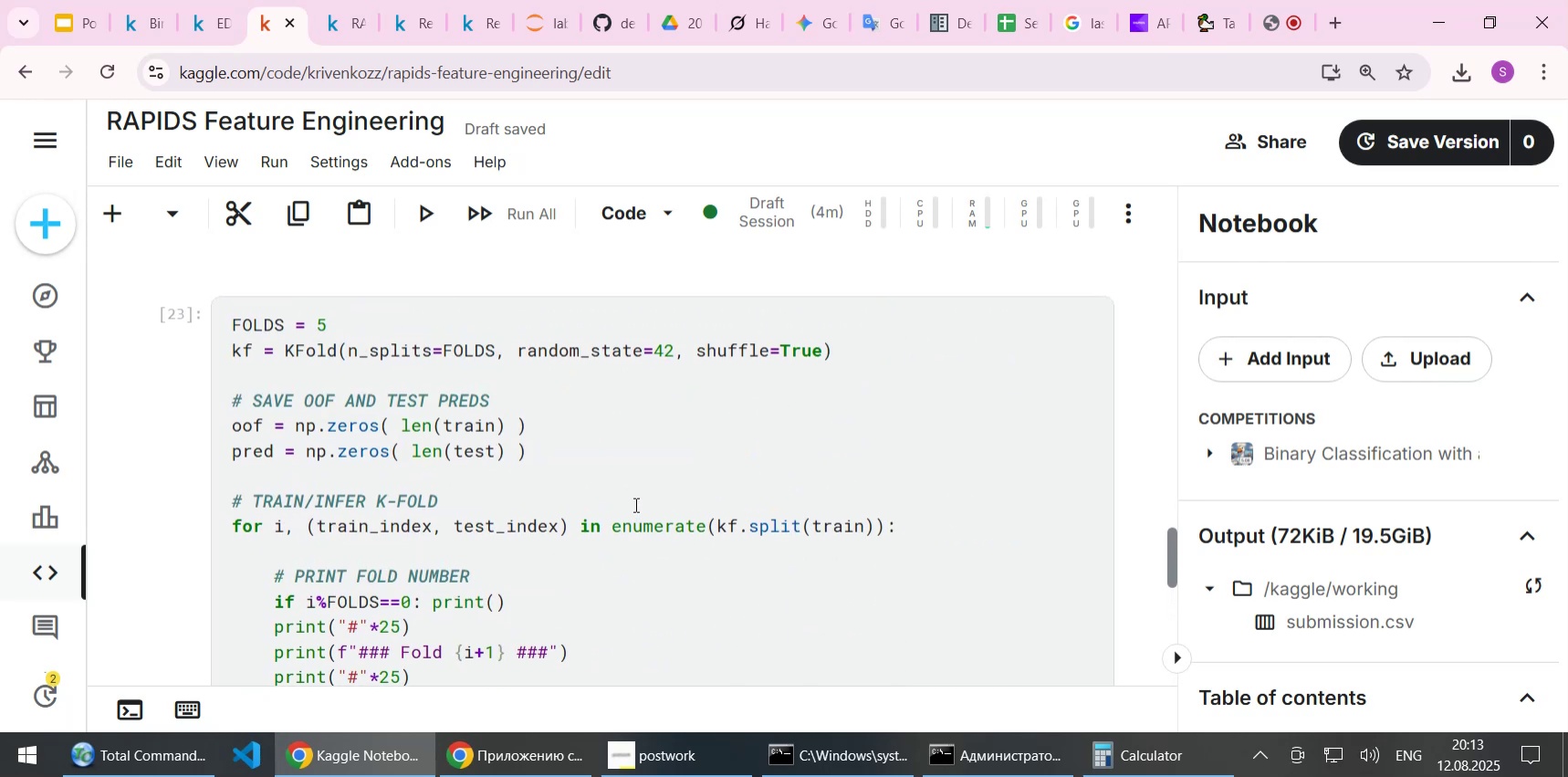 
scroll: coordinate [634, 504], scroll_direction: down, amount: 9.0
 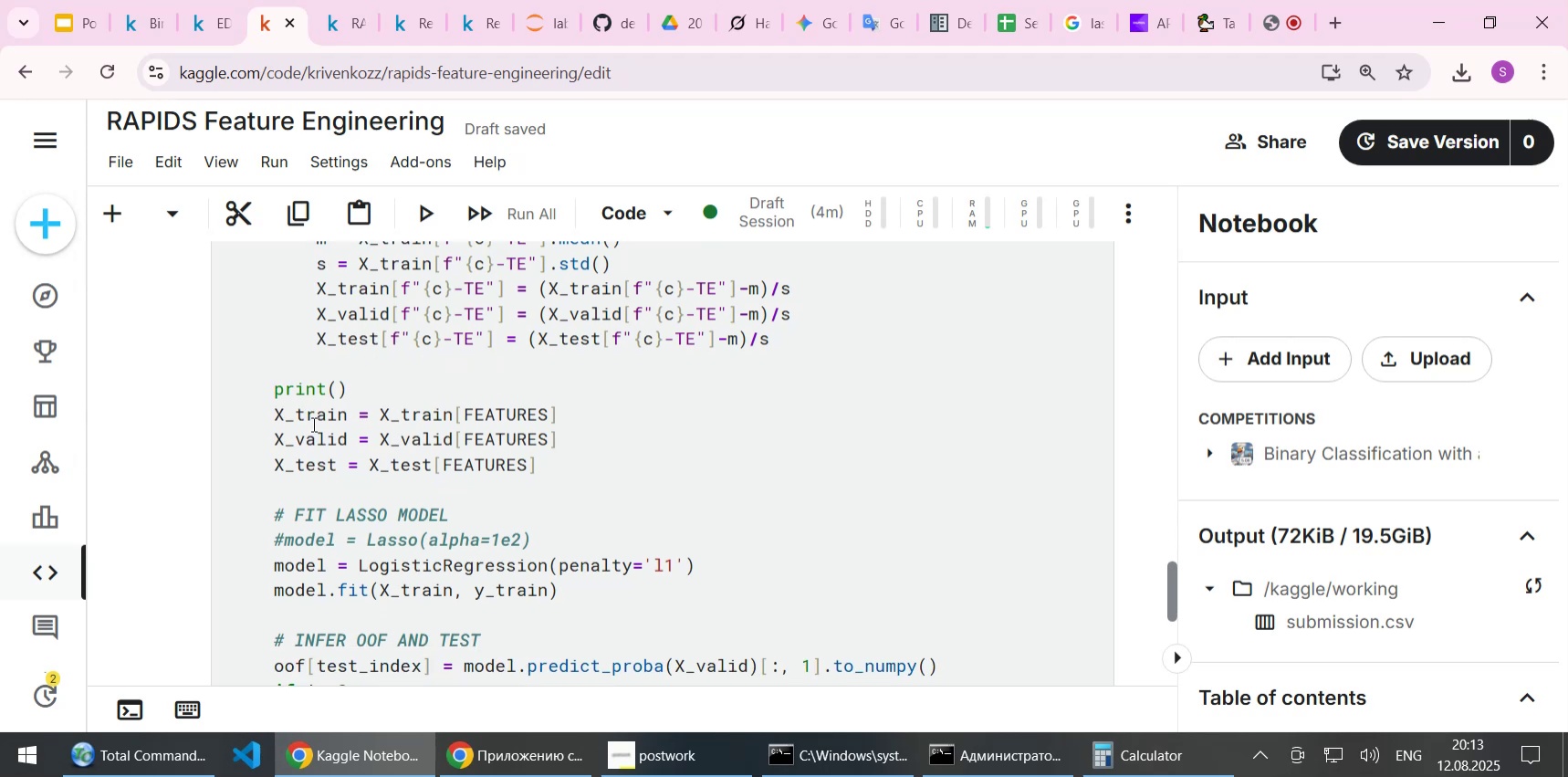 
double_click([312, 423])
 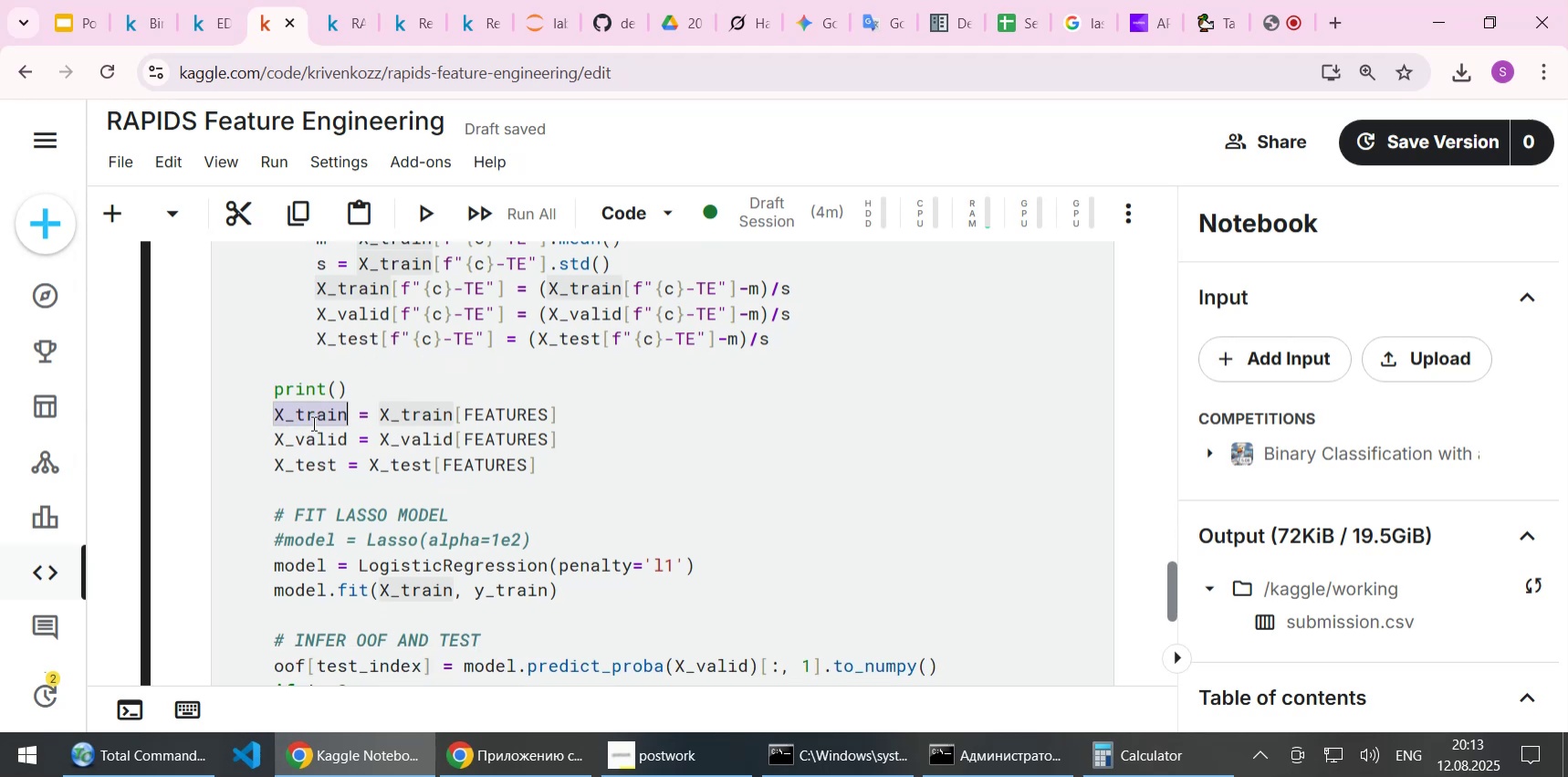 
key(Control+C)
 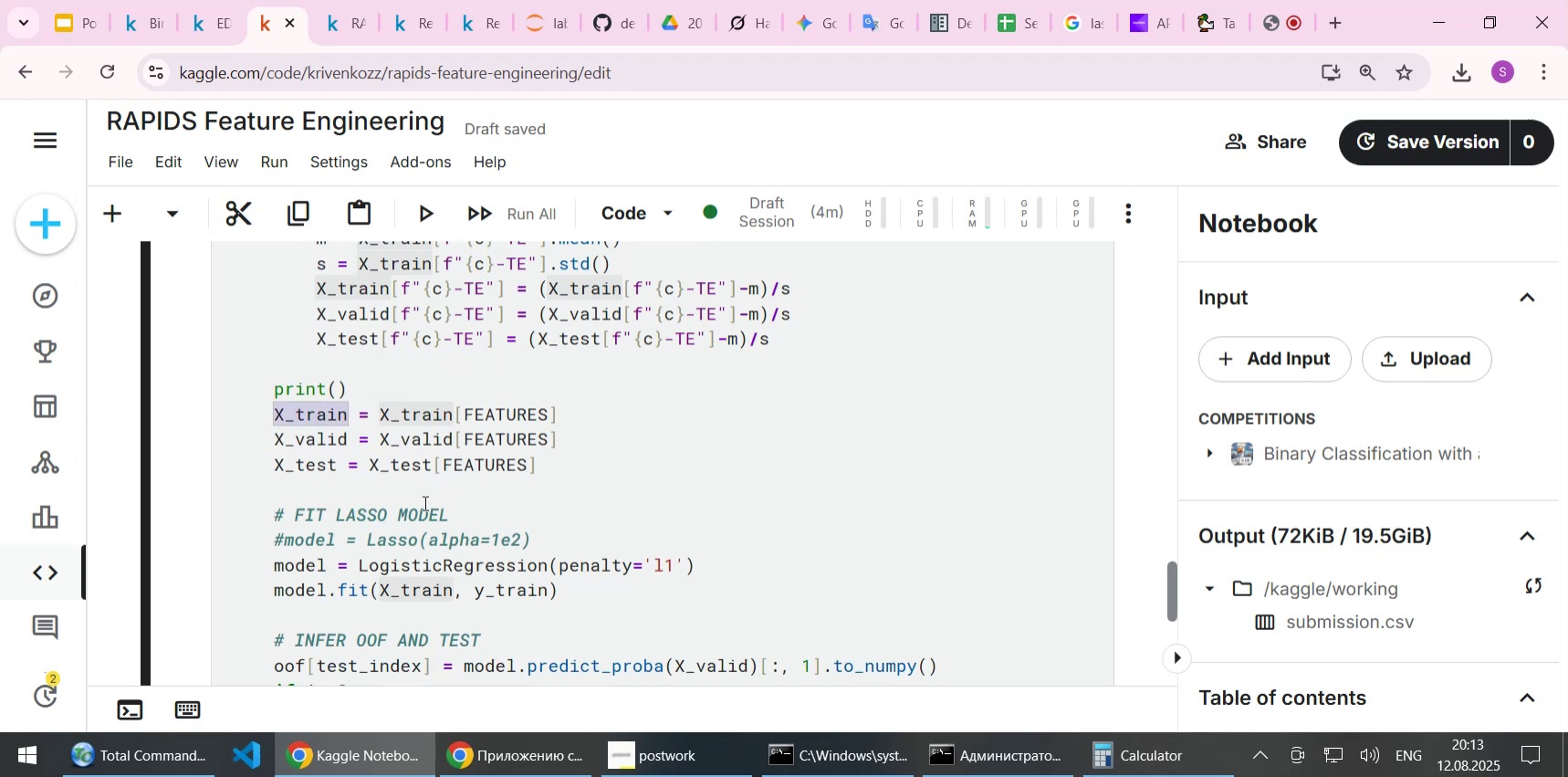 
scroll: coordinate [426, 506], scroll_direction: down, amount: 5.0
 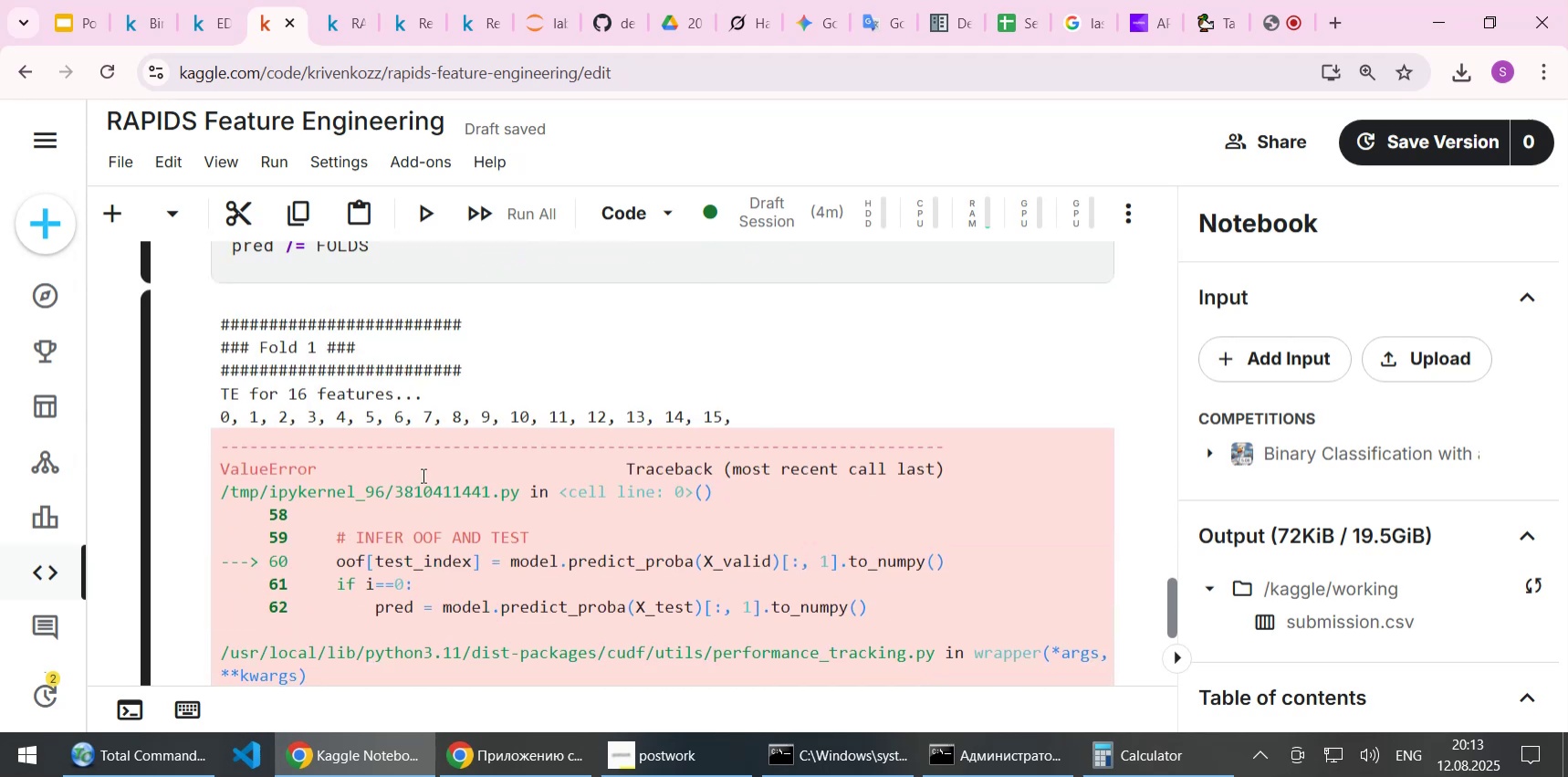 
scroll: coordinate [299, 509], scroll_direction: up, amount: 18.0
 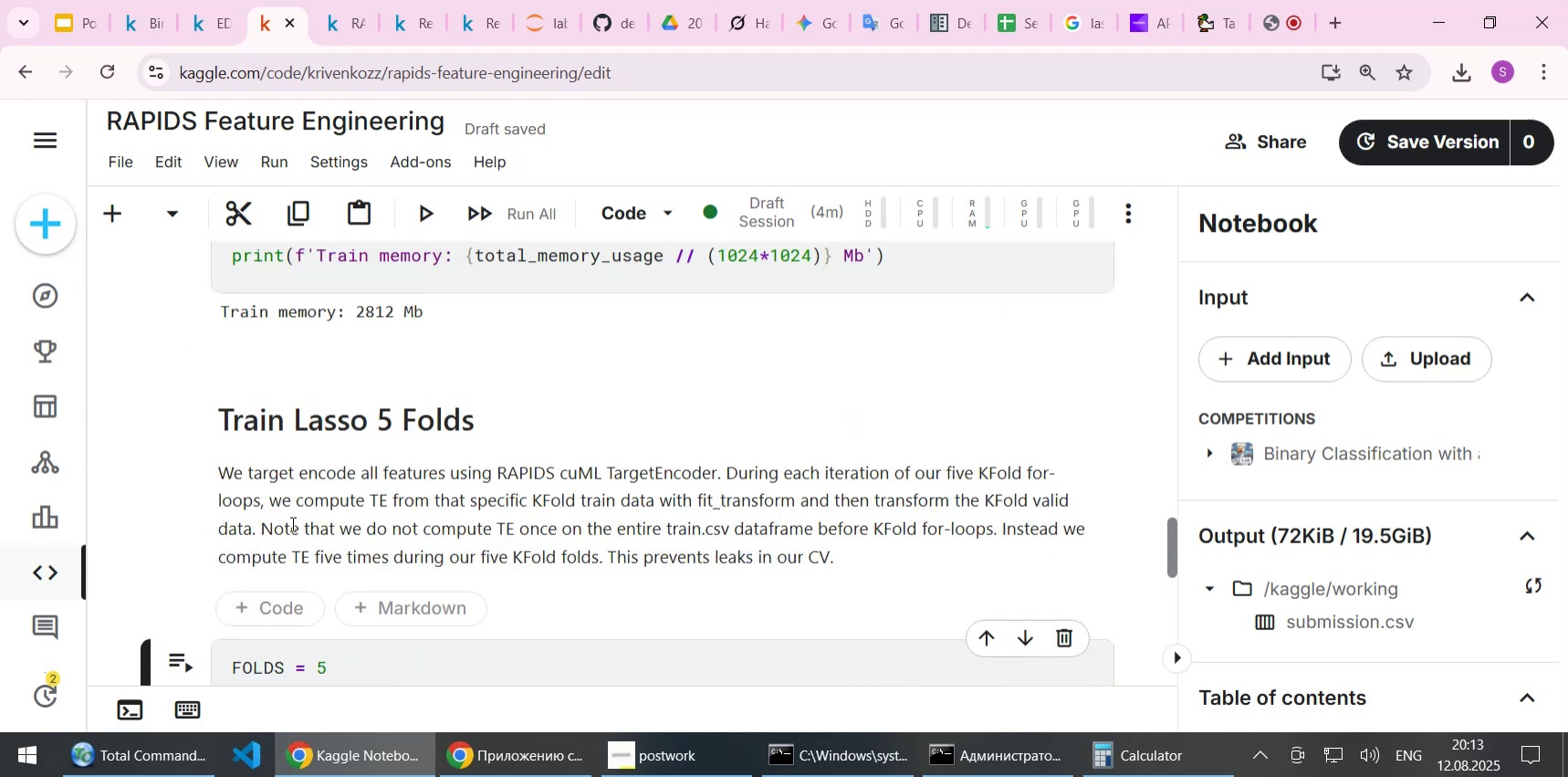 
scroll: coordinate [287, 530], scroll_direction: down, amount: 1.0
 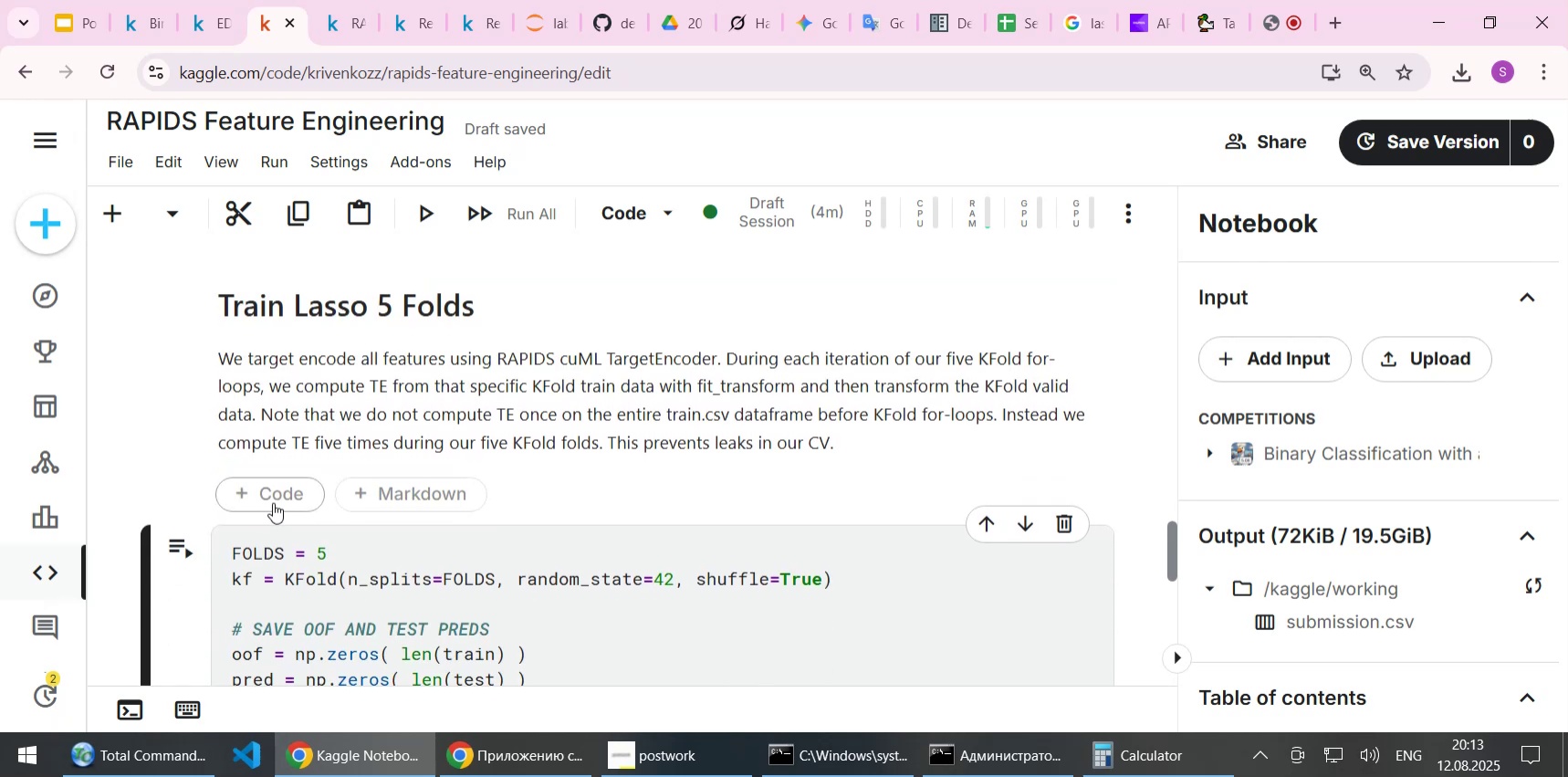 
left_click([273, 501])
 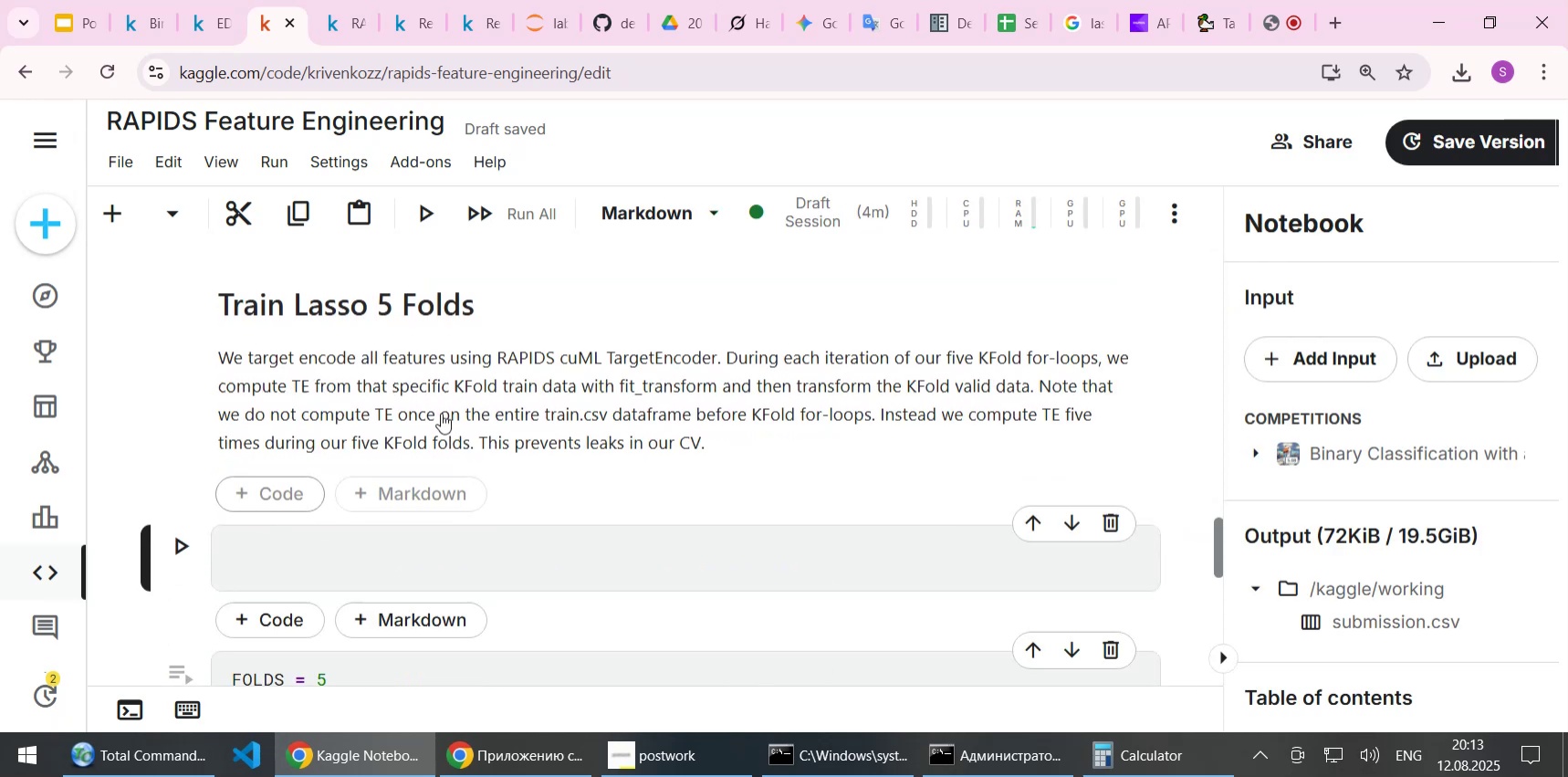 
left_click([359, 545])
 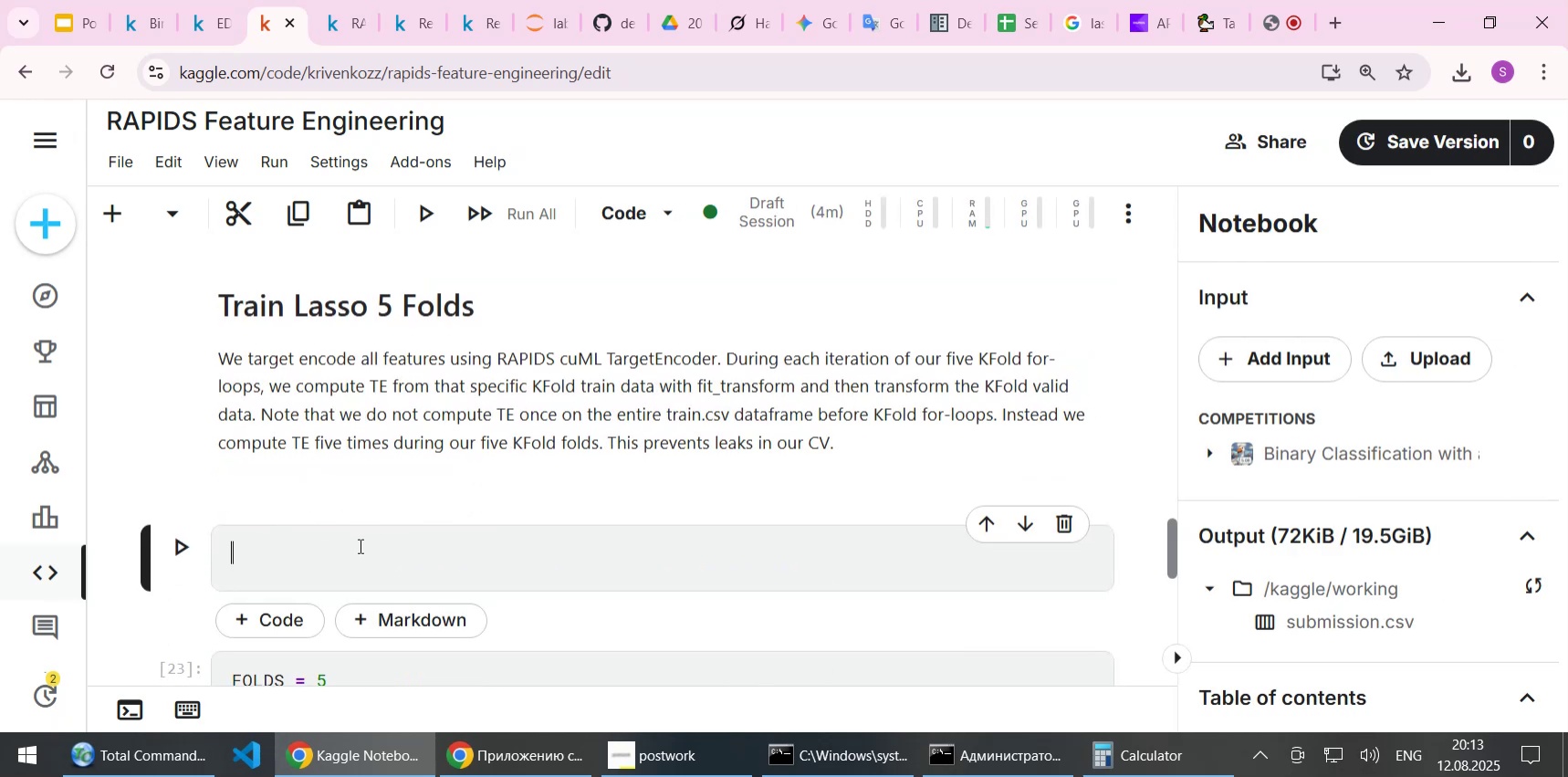 
key(Control+V)
 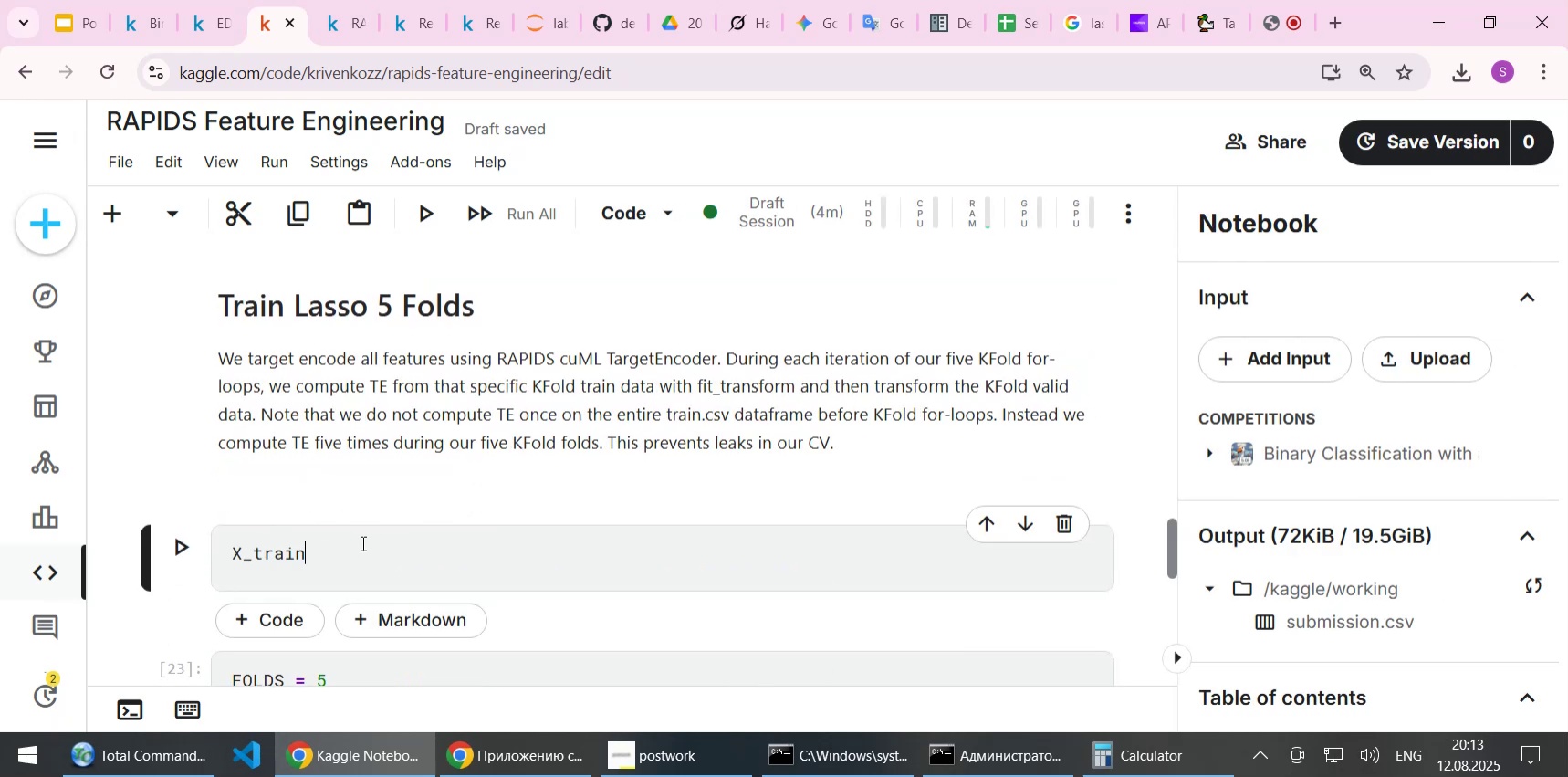 
key(Shift+Enter)
 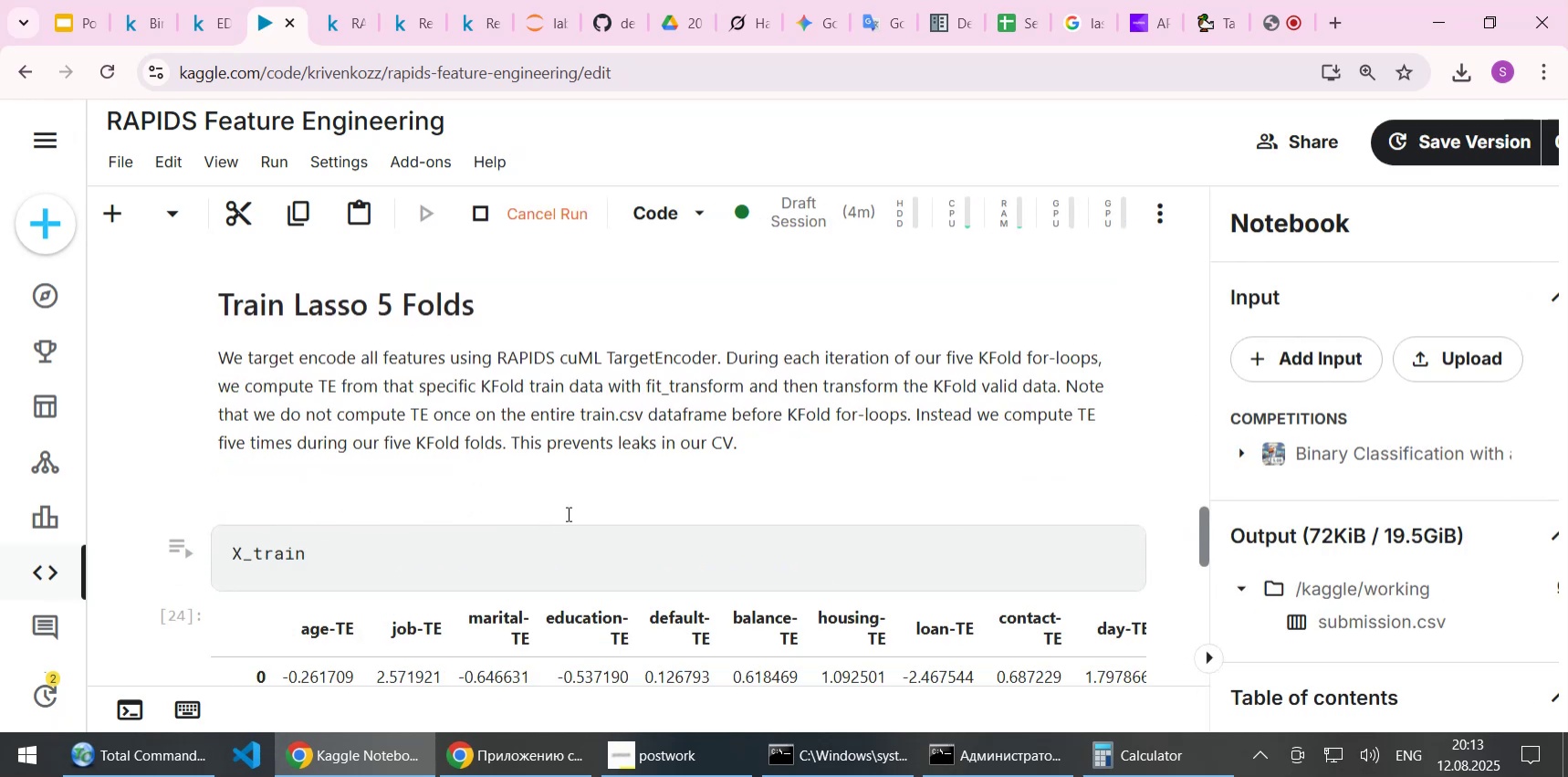 
scroll: coordinate [594, 429], scroll_direction: down, amount: 3.0
 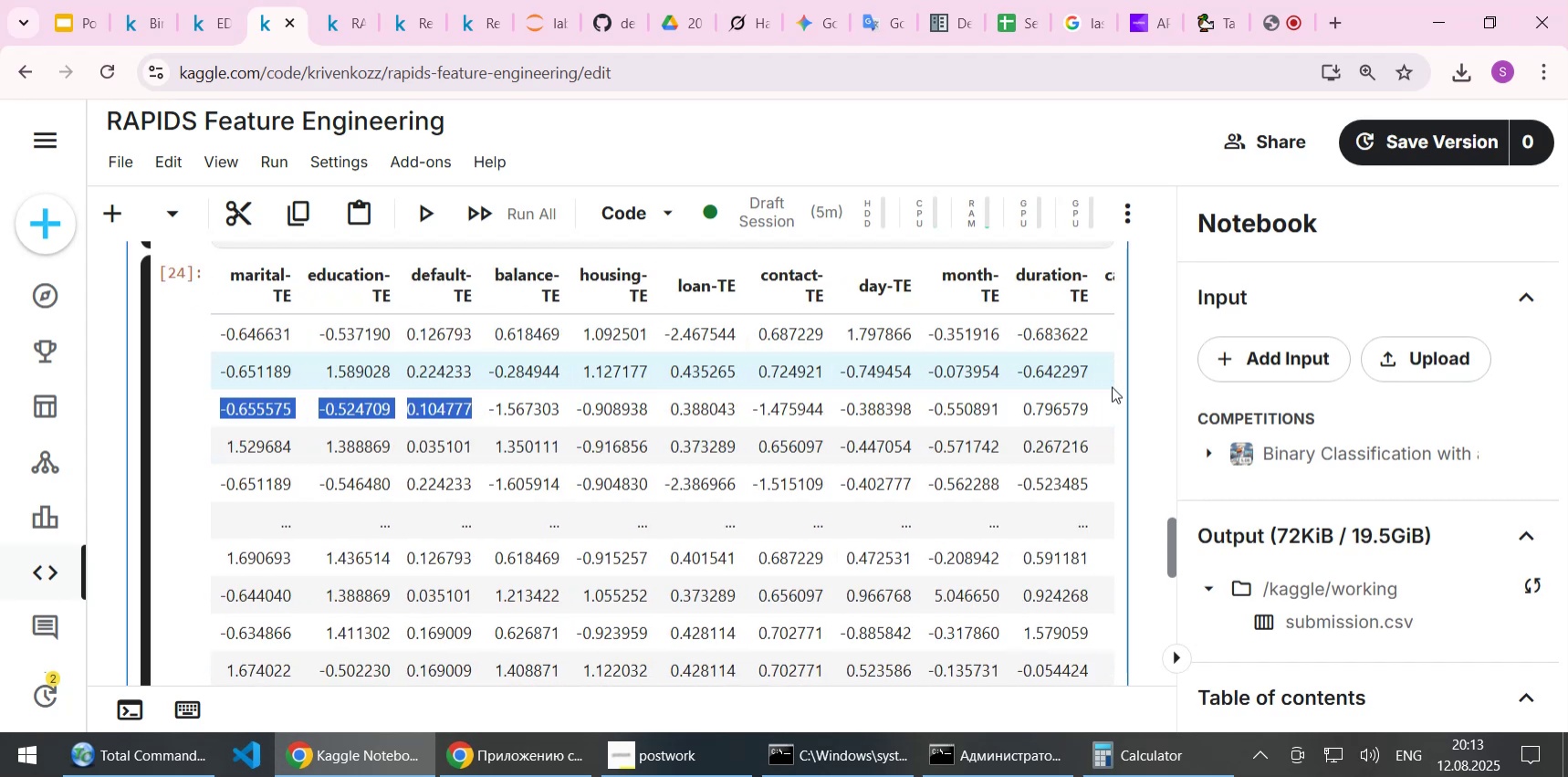 
wait(6.01)
 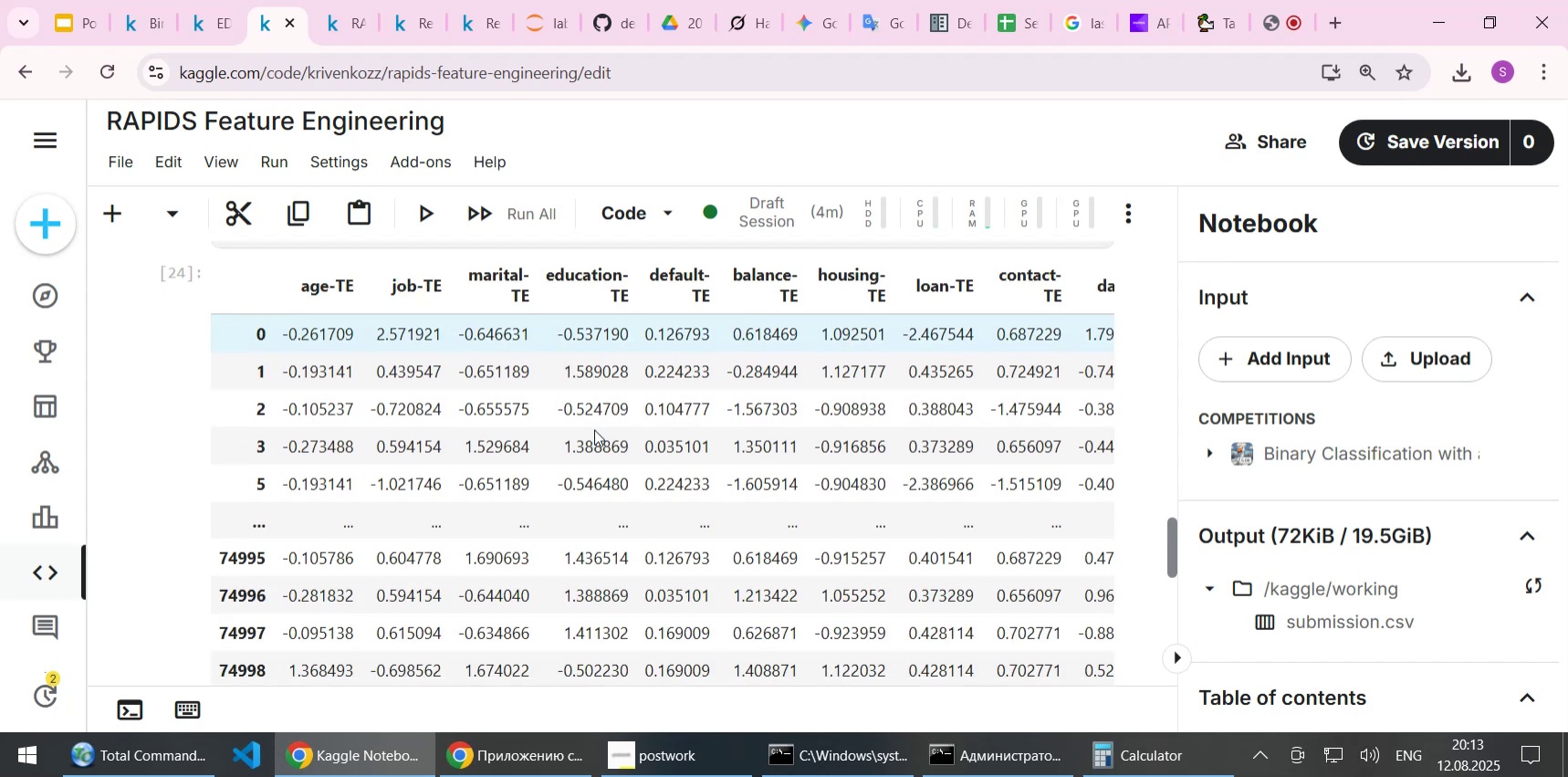 
left_click([1034, 388])
 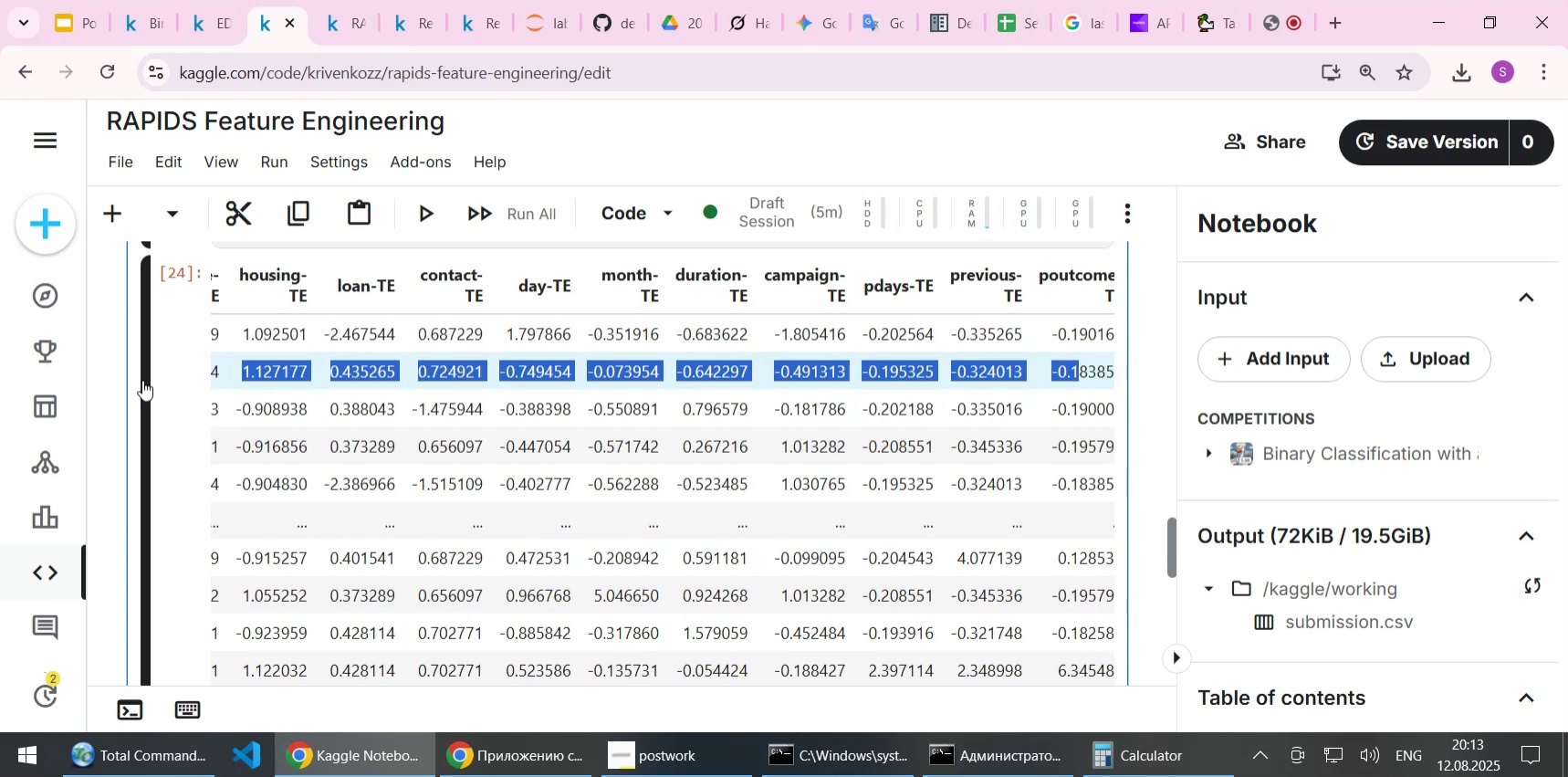 
left_click([332, 385])
 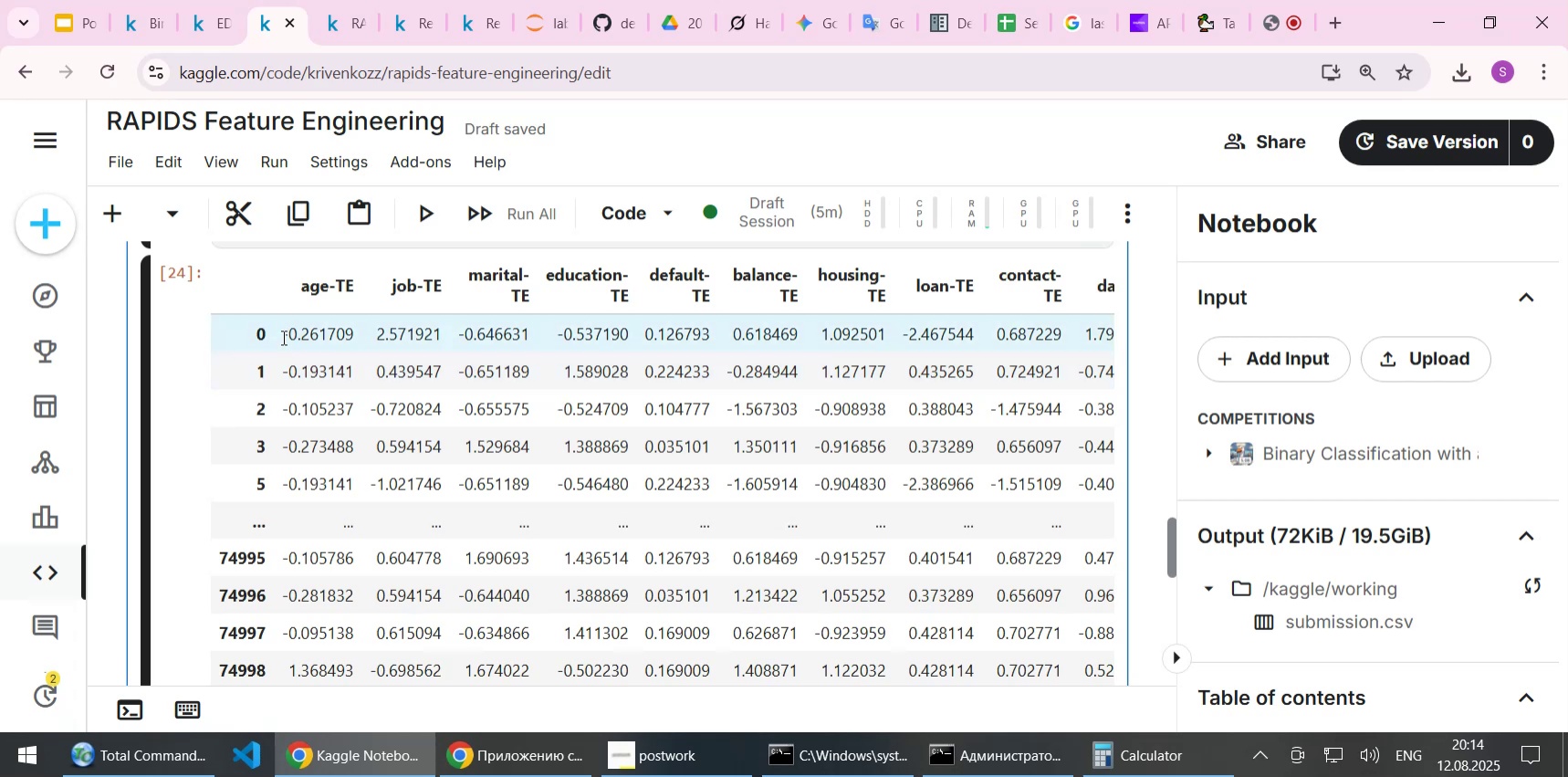 
wait(21.88)
 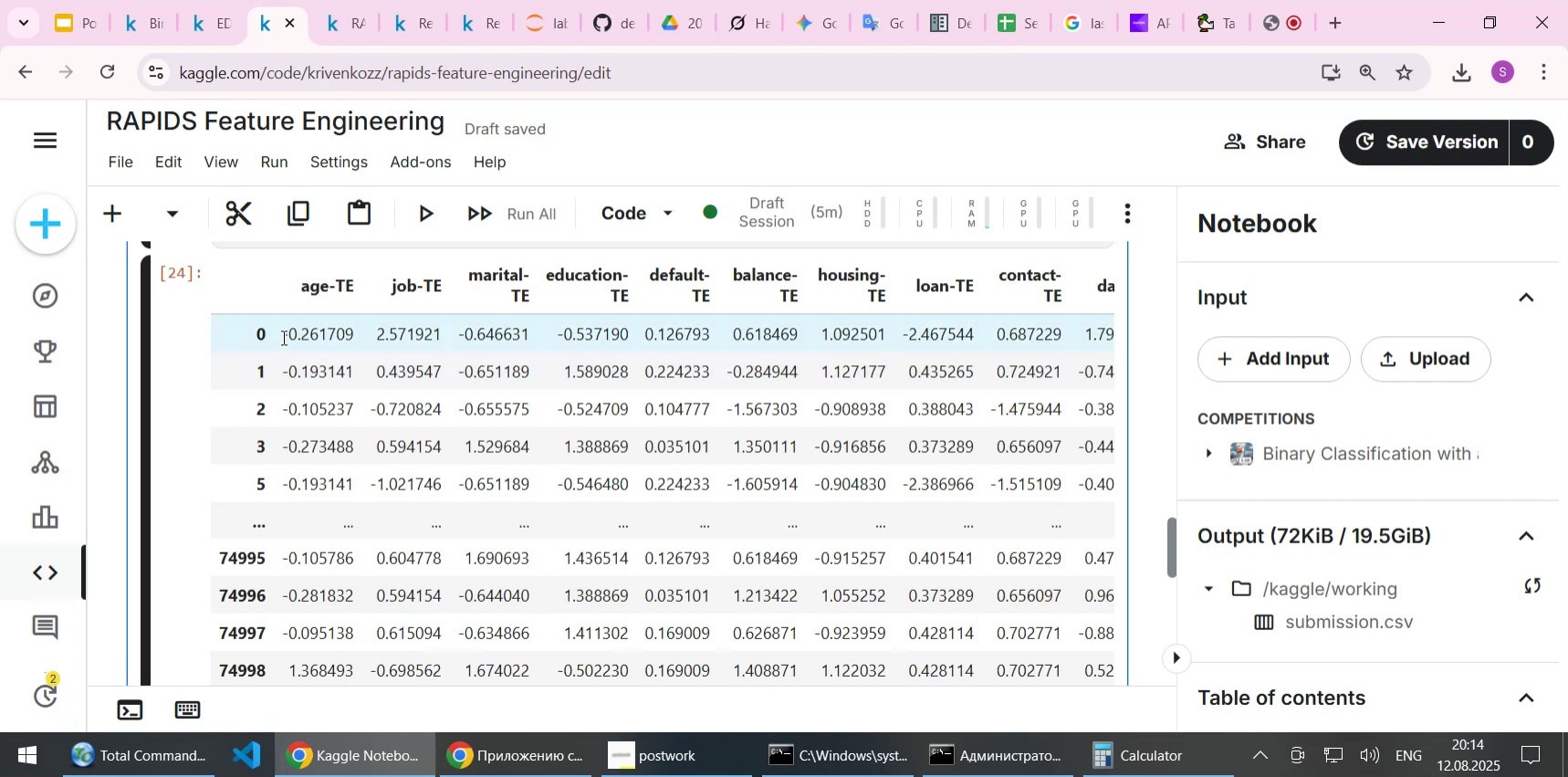 
left_click([336, 16])
 